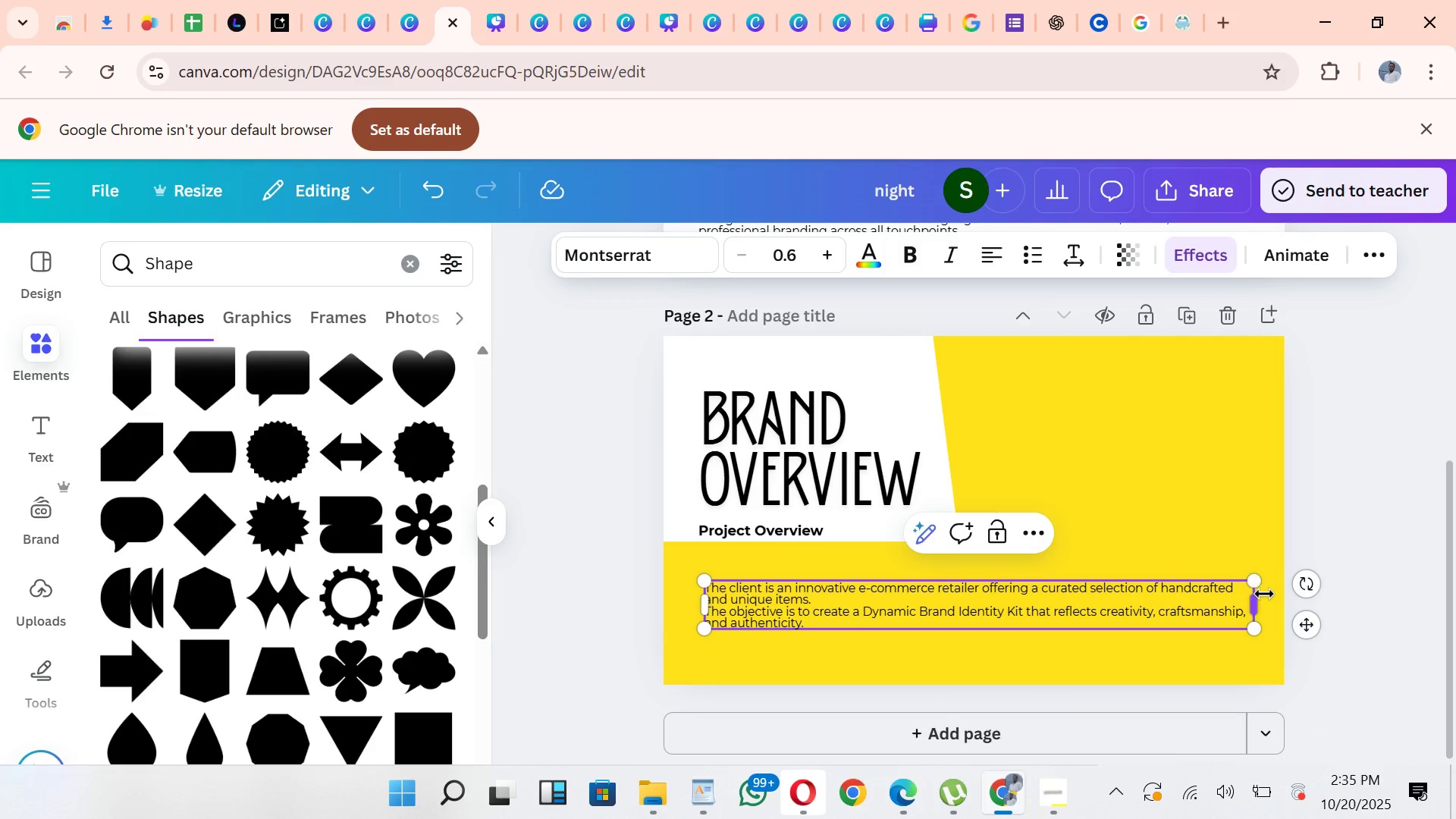 
left_click_drag(start_coordinate=[1264, 594], to_coordinate=[963, 629])
 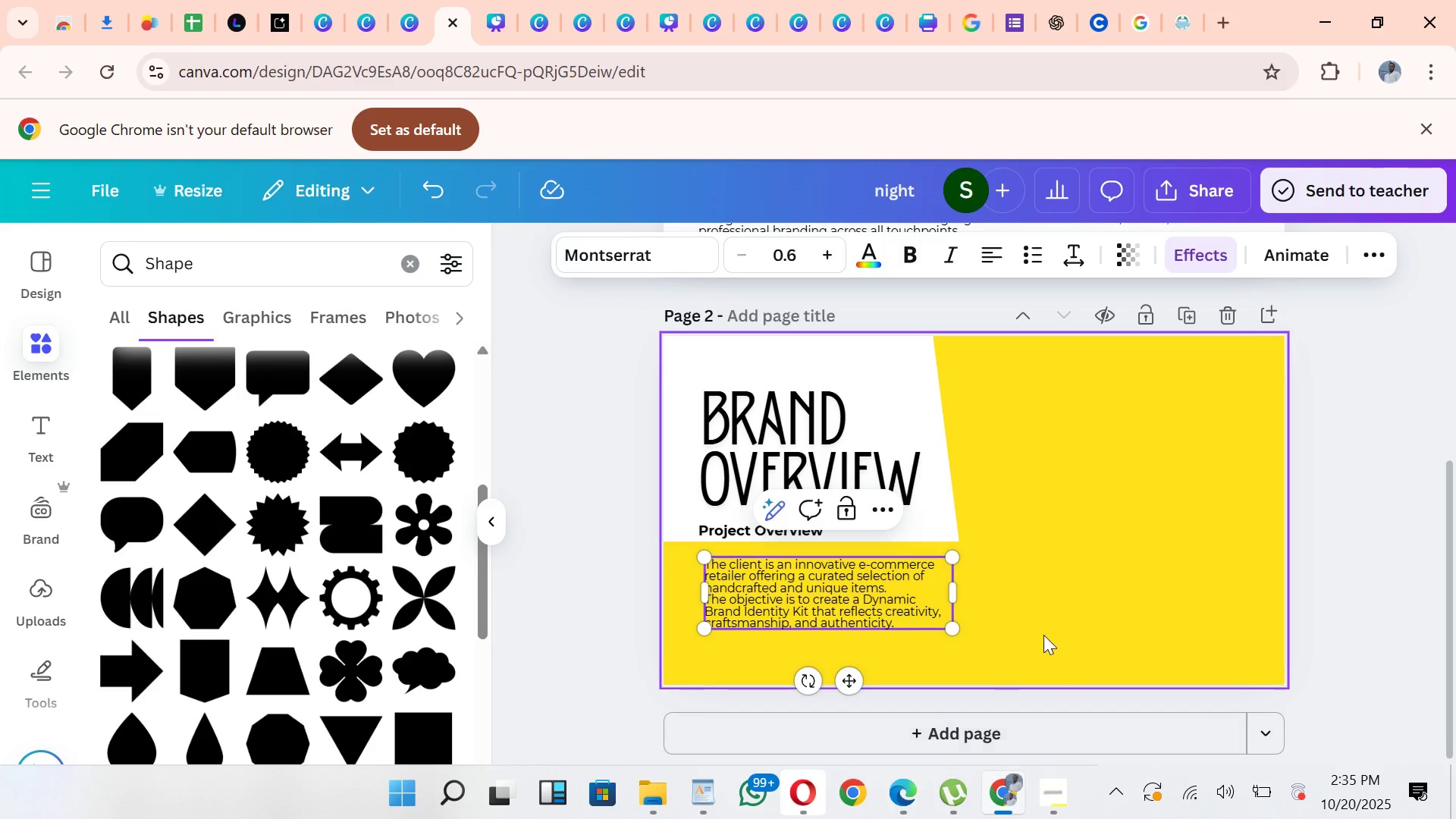 
left_click([1108, 607])
 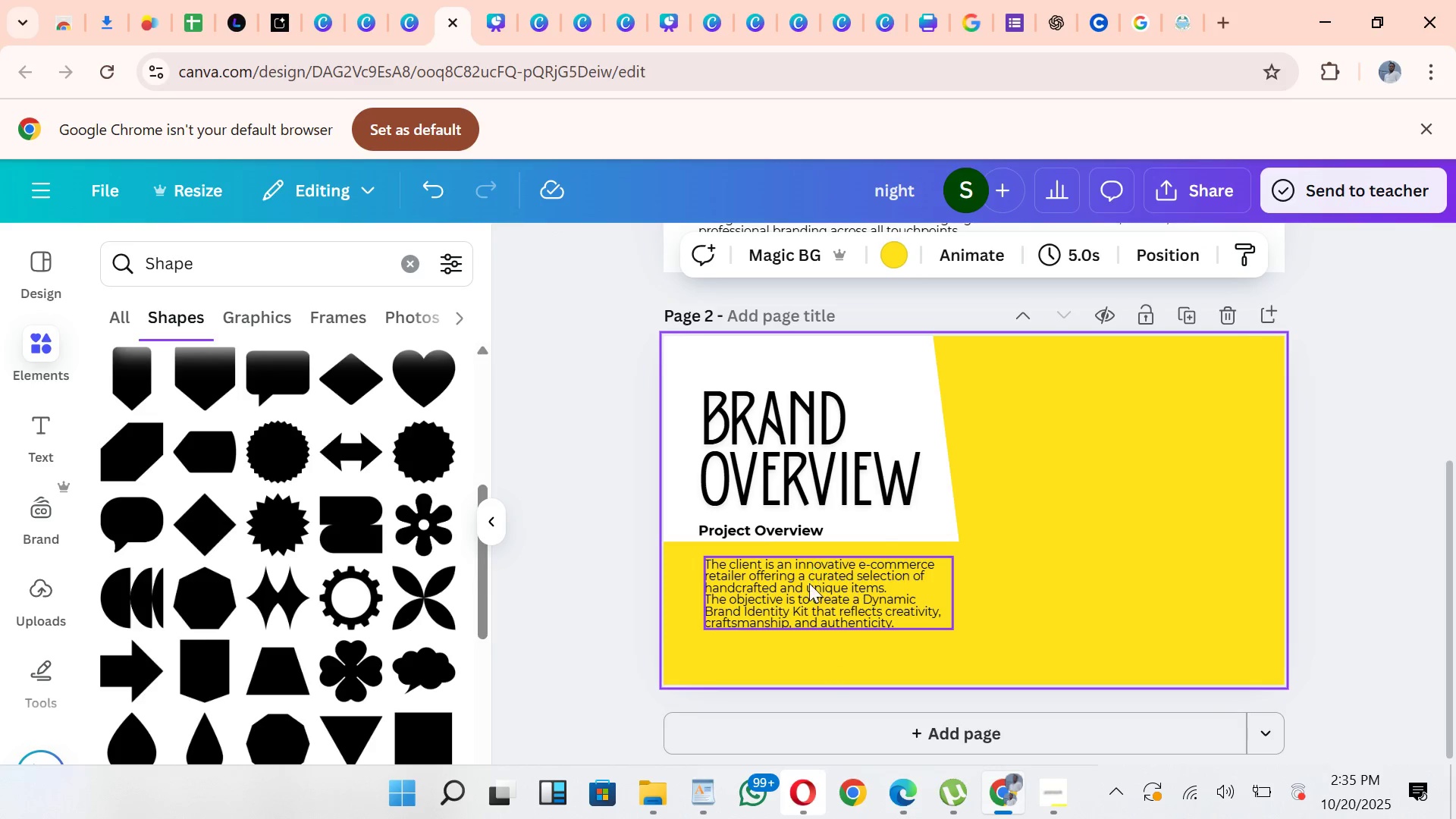 
left_click_drag(start_coordinate=[809, 585], to_coordinate=[812, 608])
 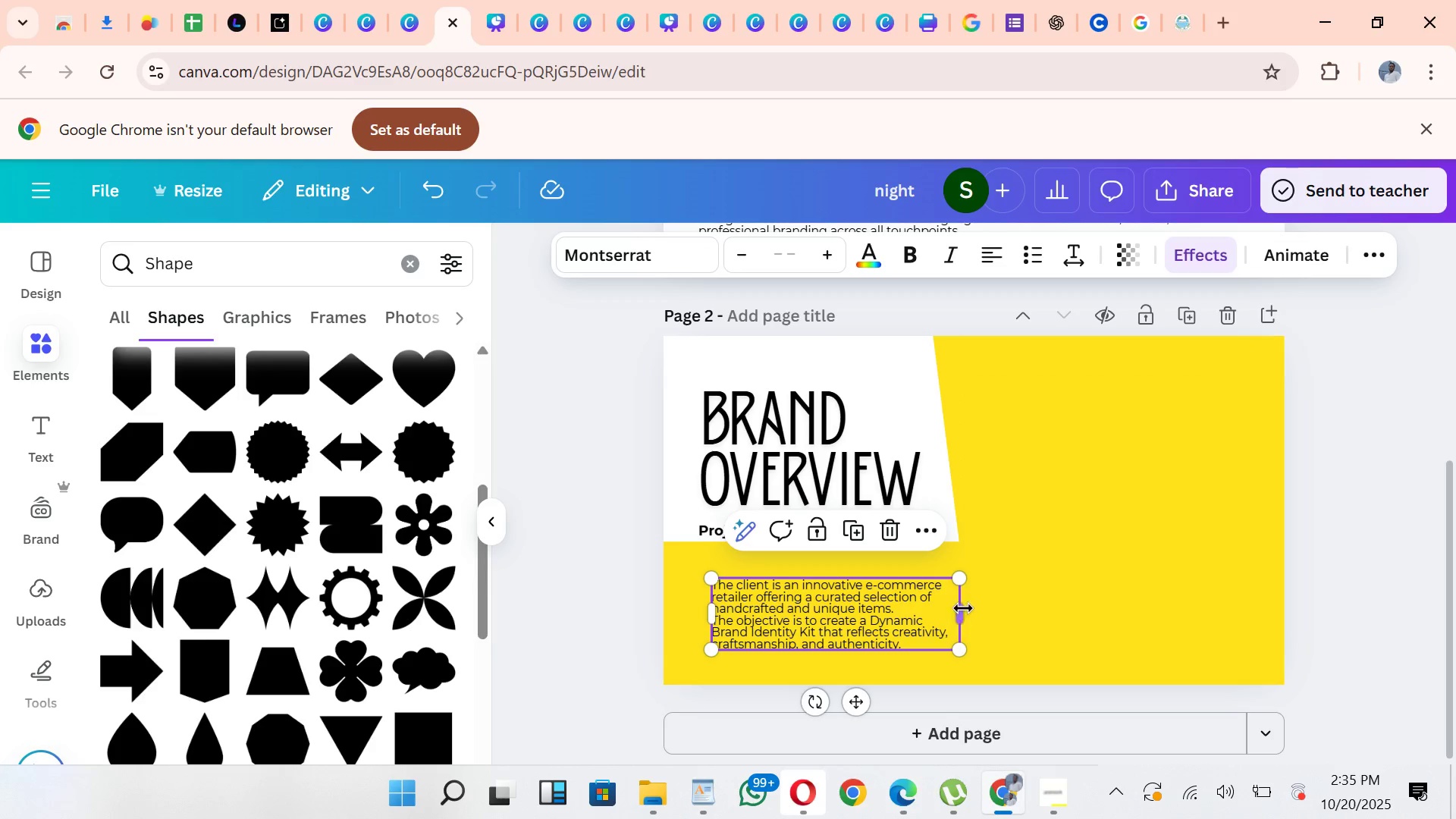 
left_click_drag(start_coordinate=[963, 608], to_coordinate=[946, 610])
 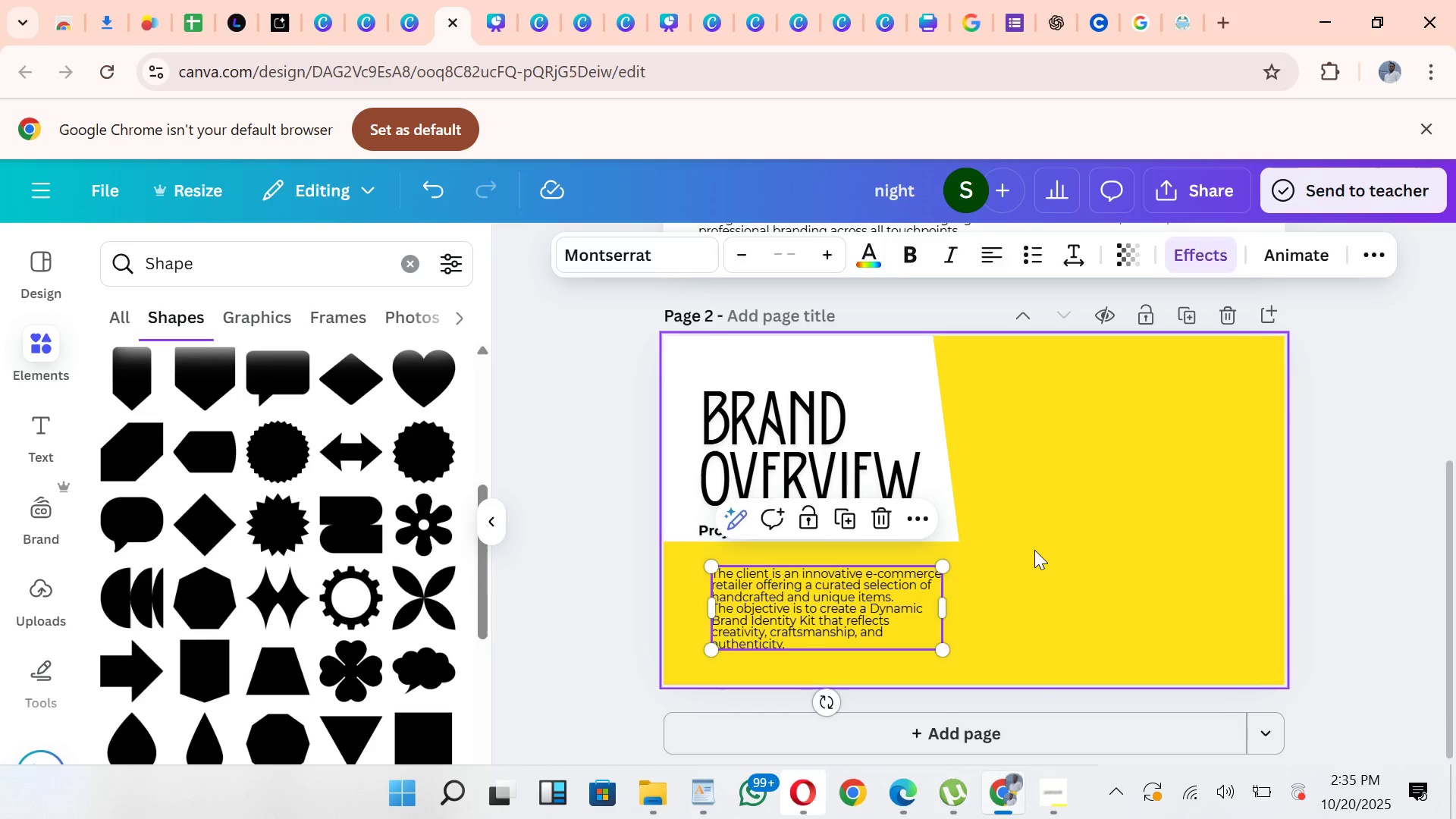 
left_click([1034, 550])
 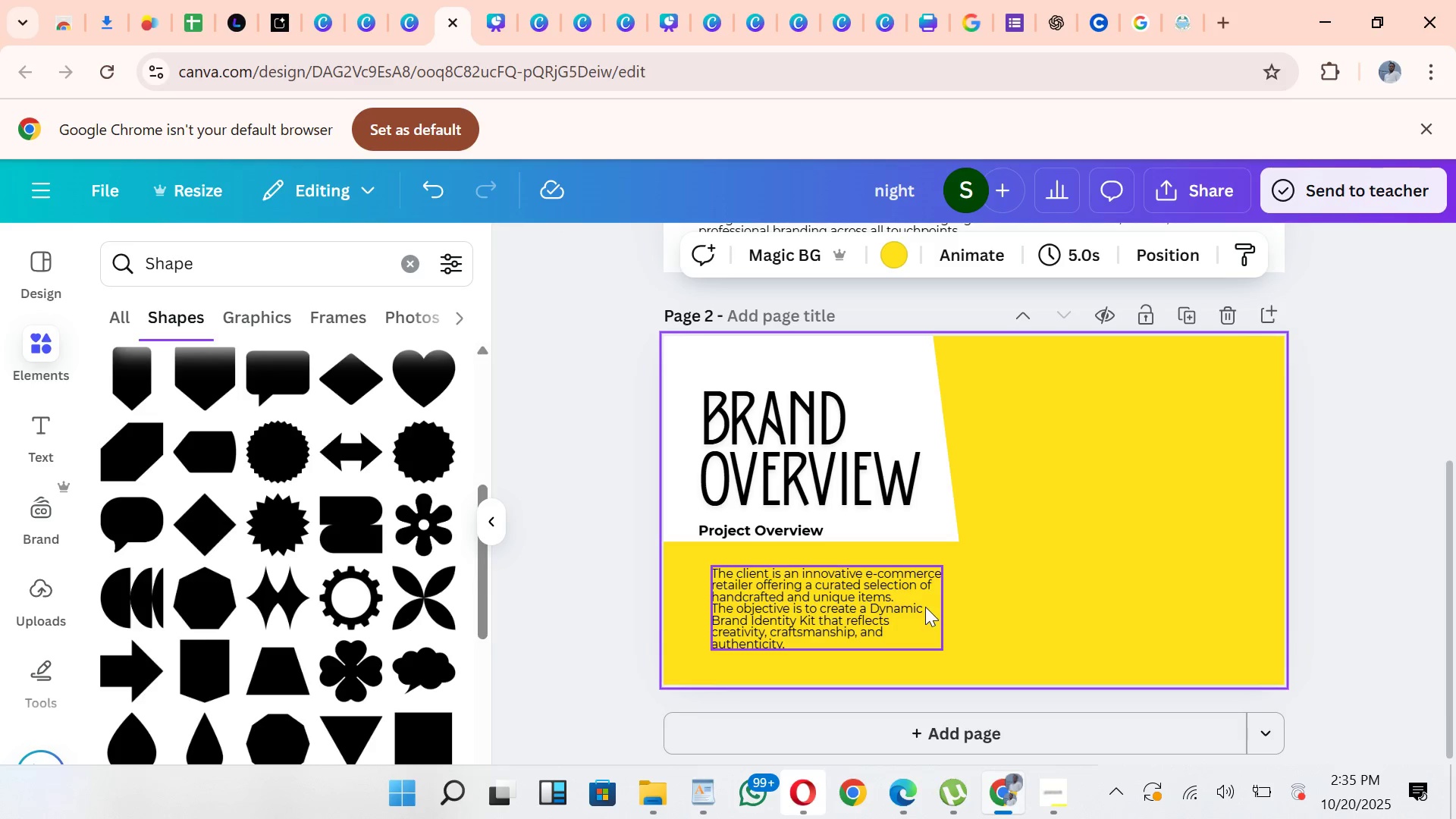 
left_click([876, 633])
 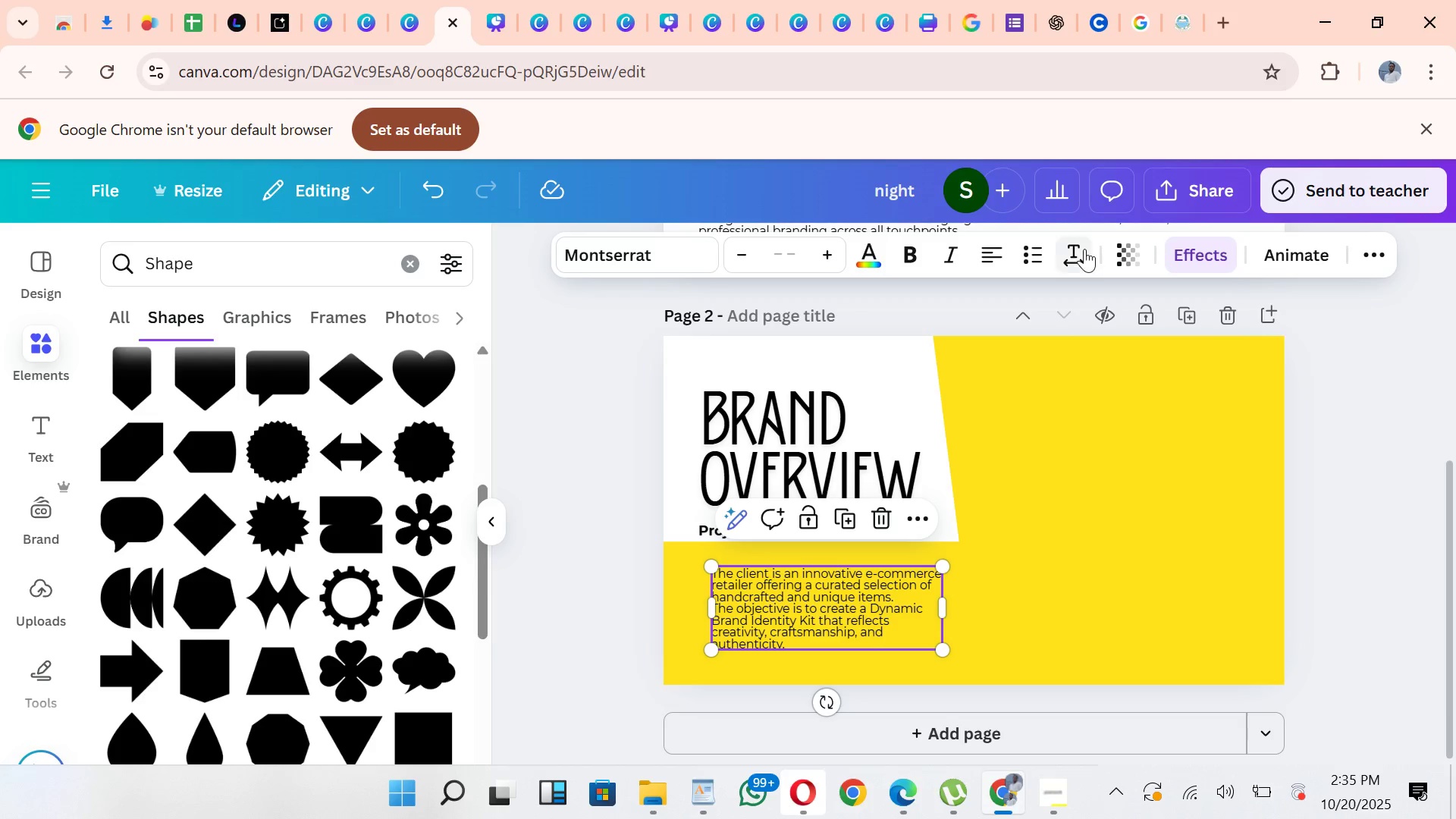 
left_click([1083, 249])
 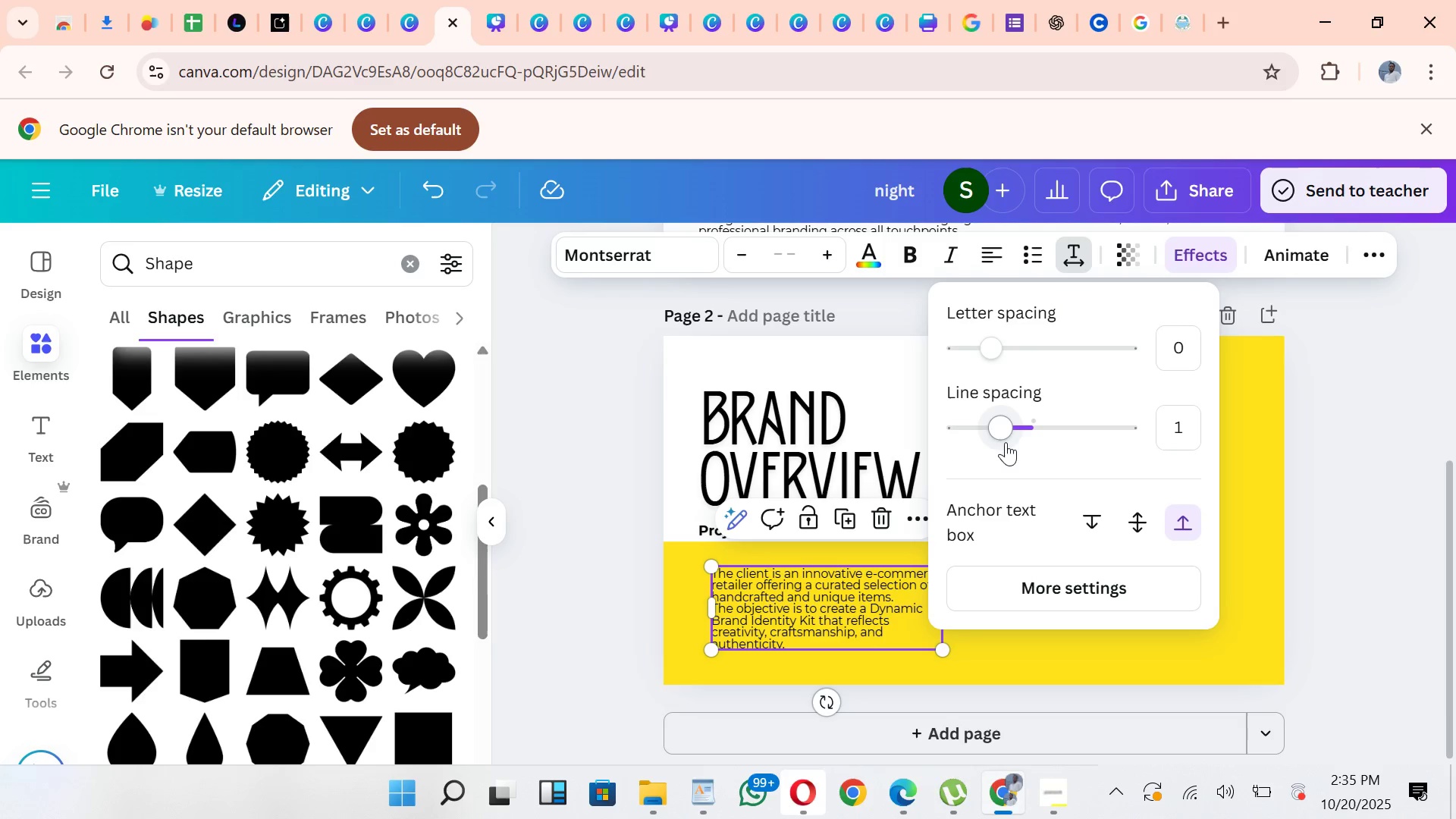 
left_click_drag(start_coordinate=[1004, 441], to_coordinate=[1021, 433])
 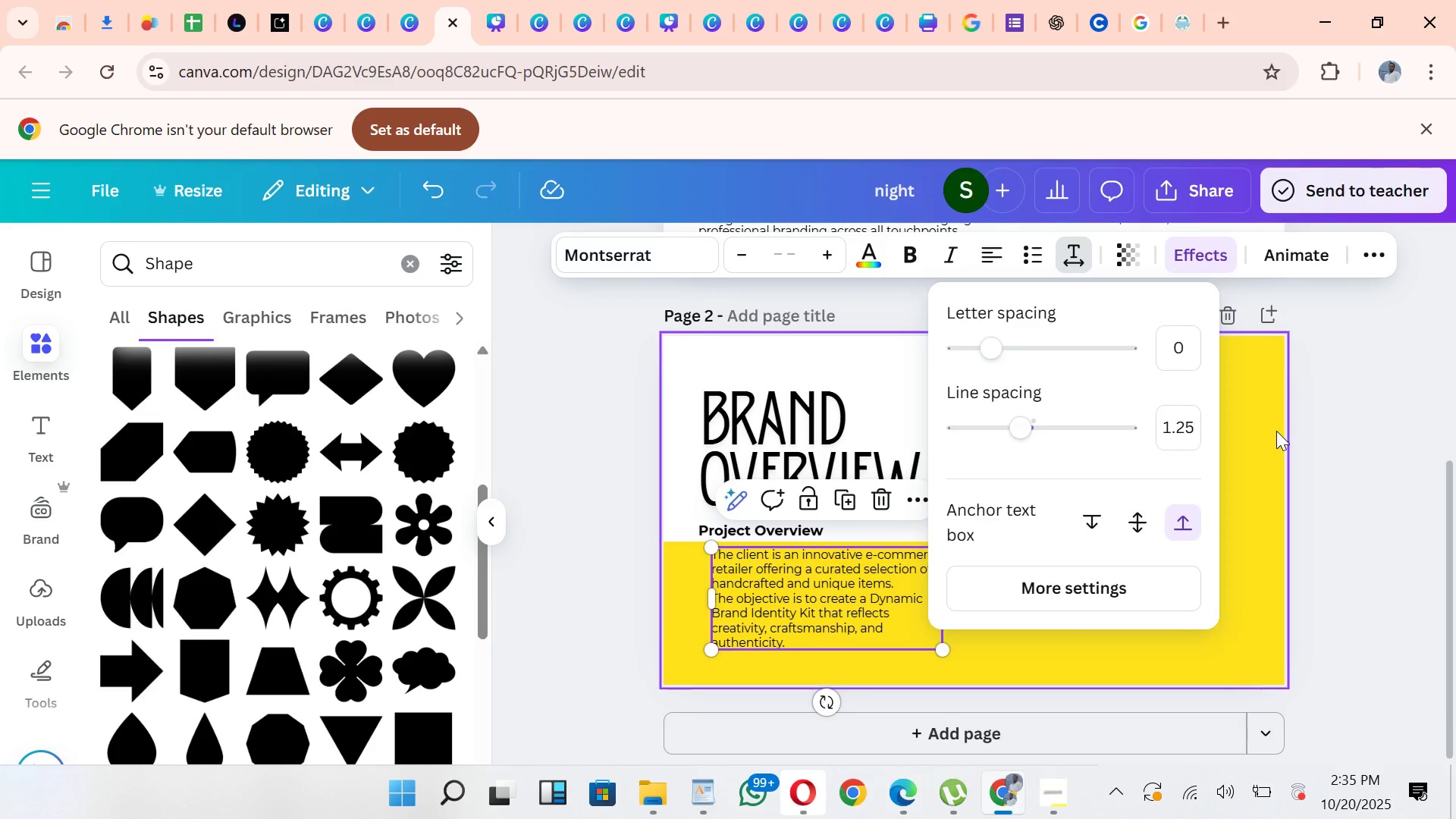 
left_click([1276, 431])
 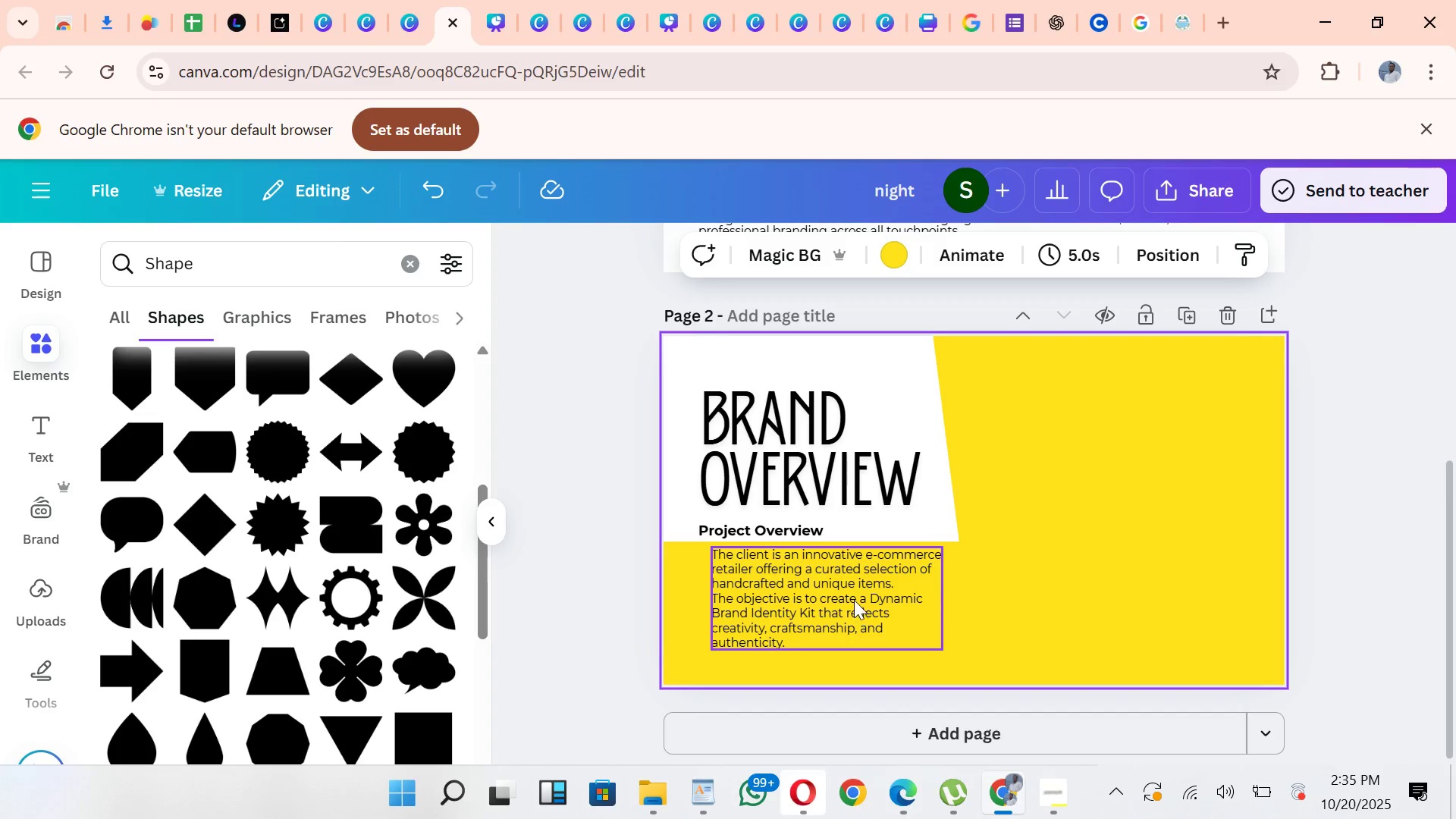 
left_click_drag(start_coordinate=[854, 600], to_coordinate=[834, 610])
 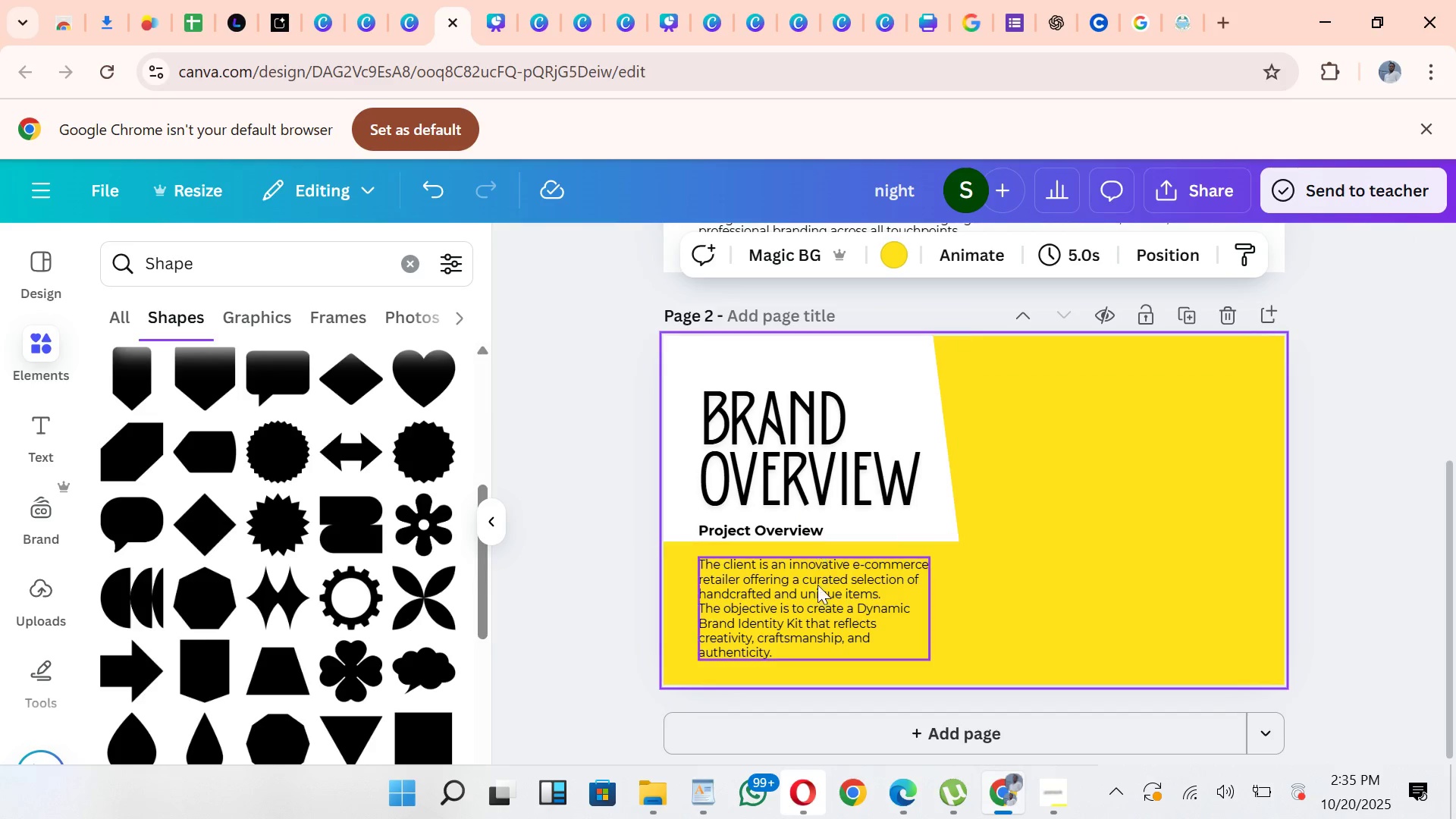 
left_click([830, 628])
 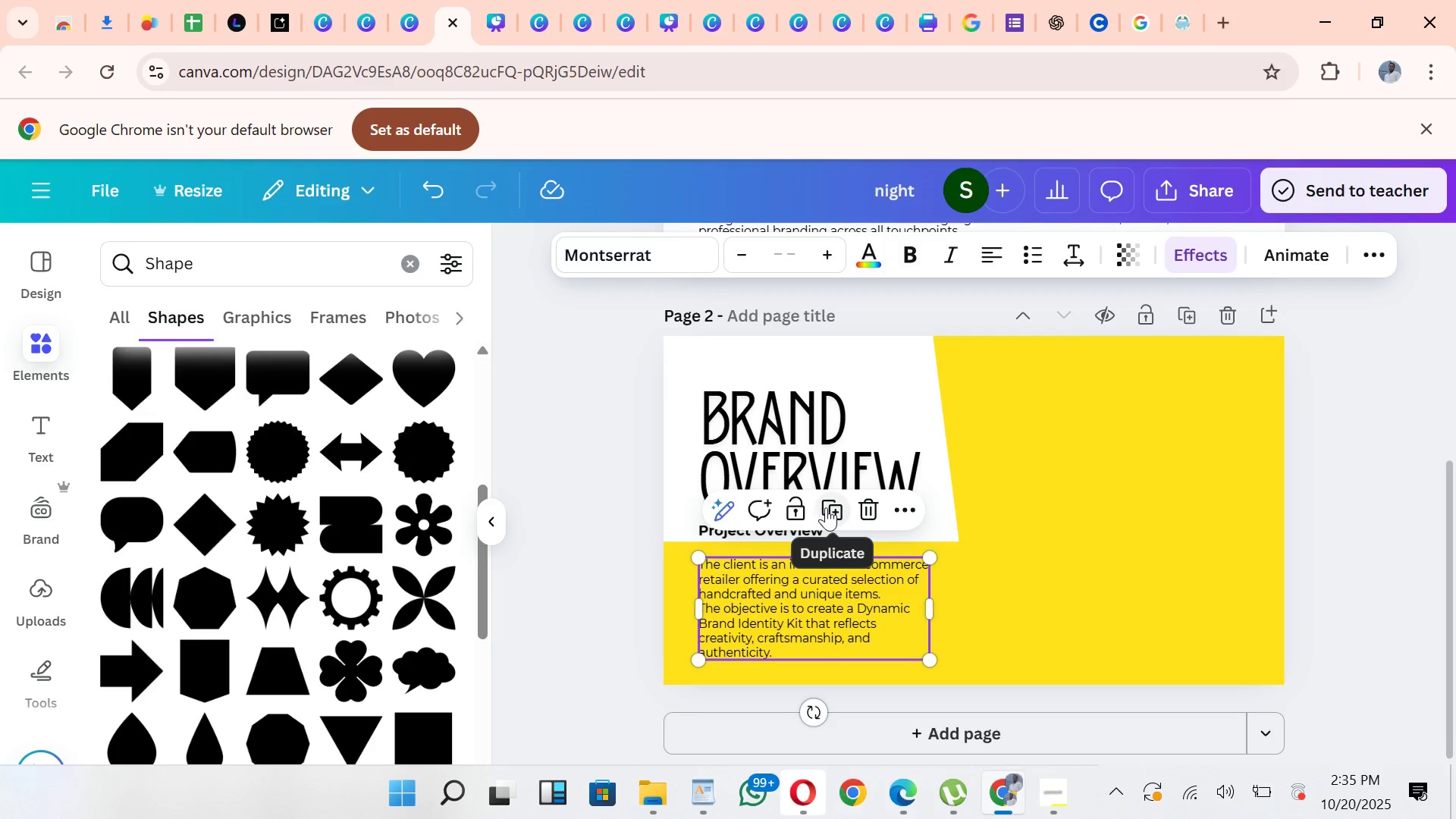 
left_click([832, 510])
 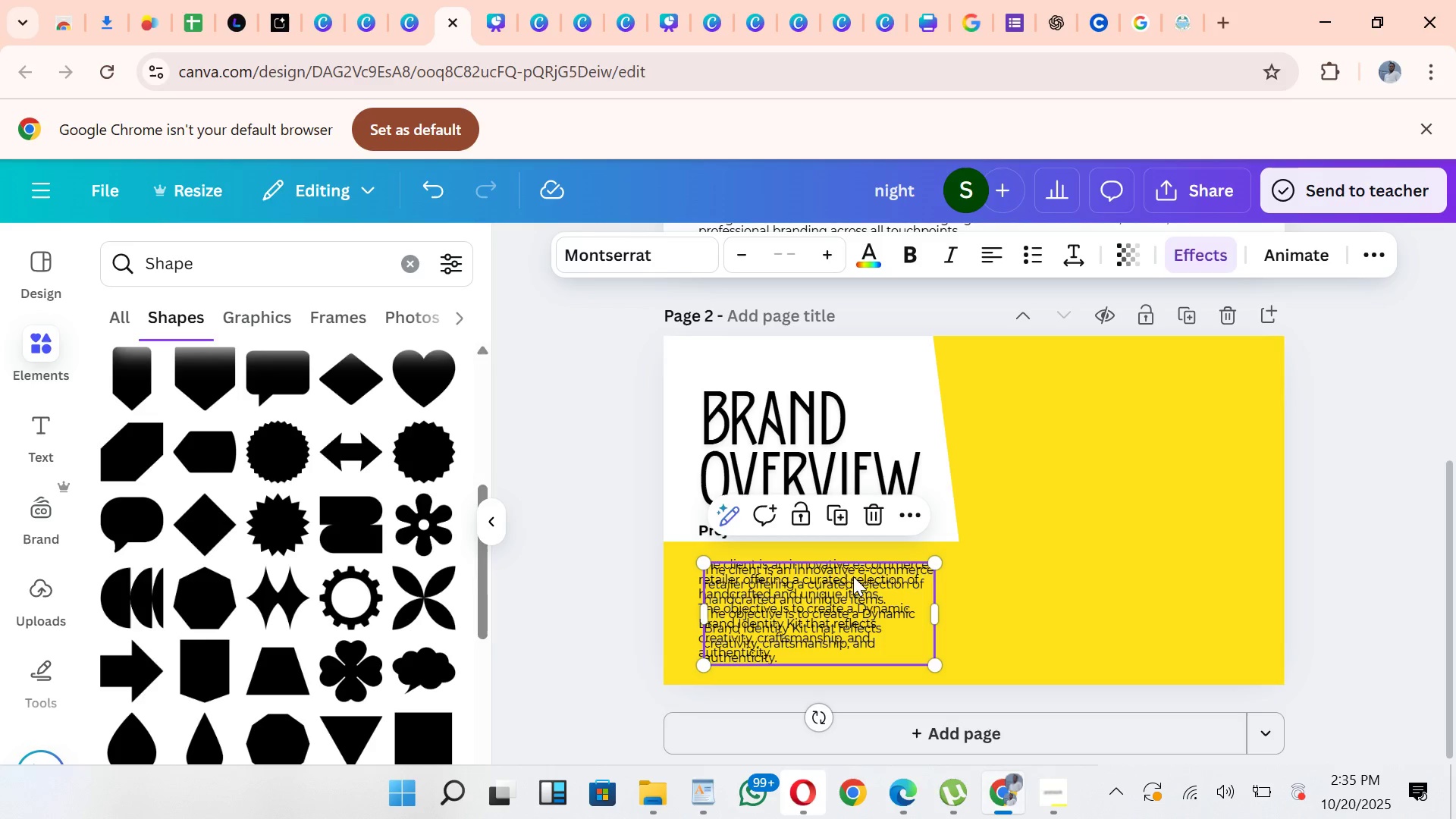 
left_click_drag(start_coordinate=[896, 610], to_coordinate=[1257, 623])
 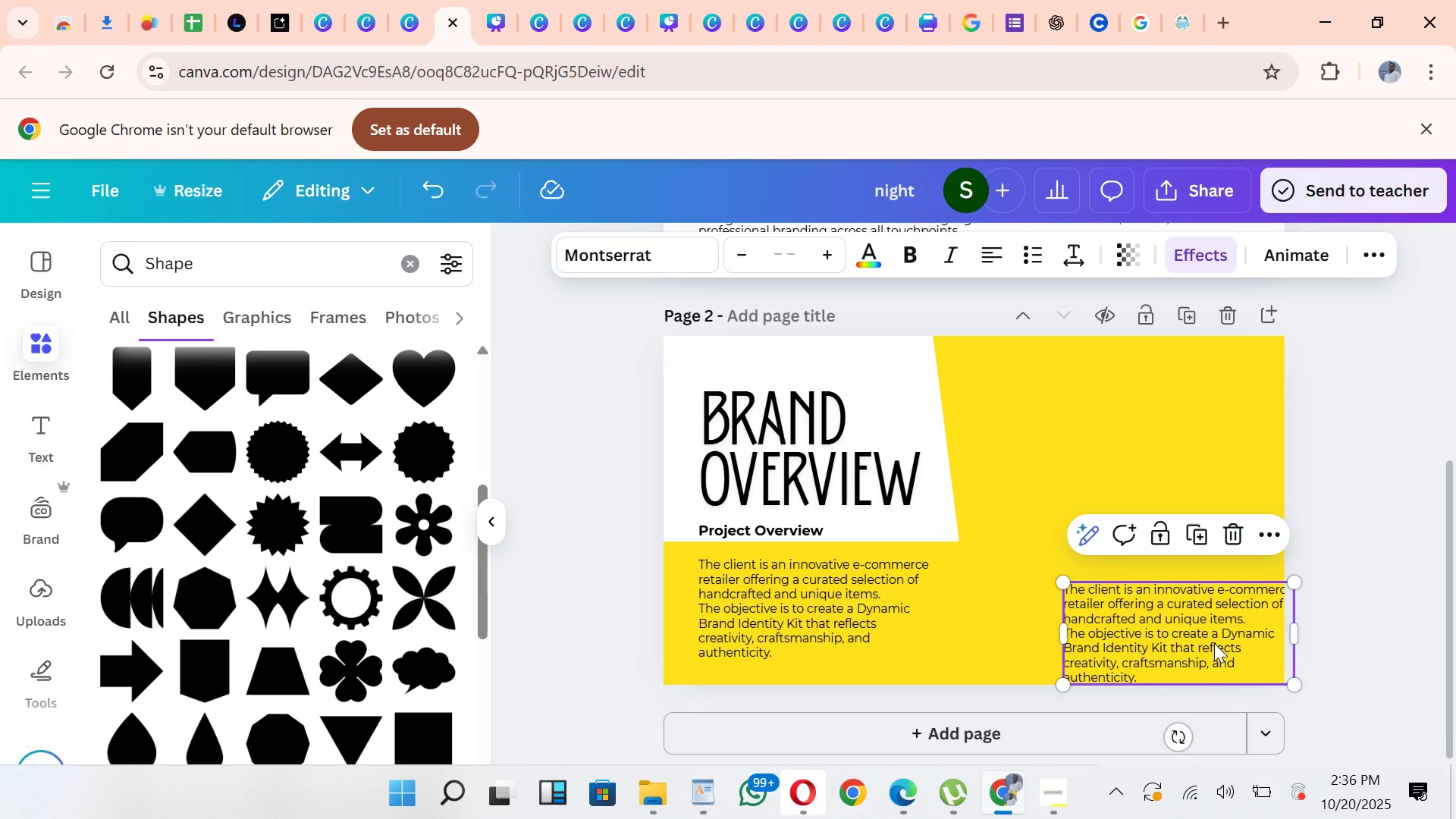 
left_click_drag(start_coordinate=[1214, 639], to_coordinate=[1166, 422])
 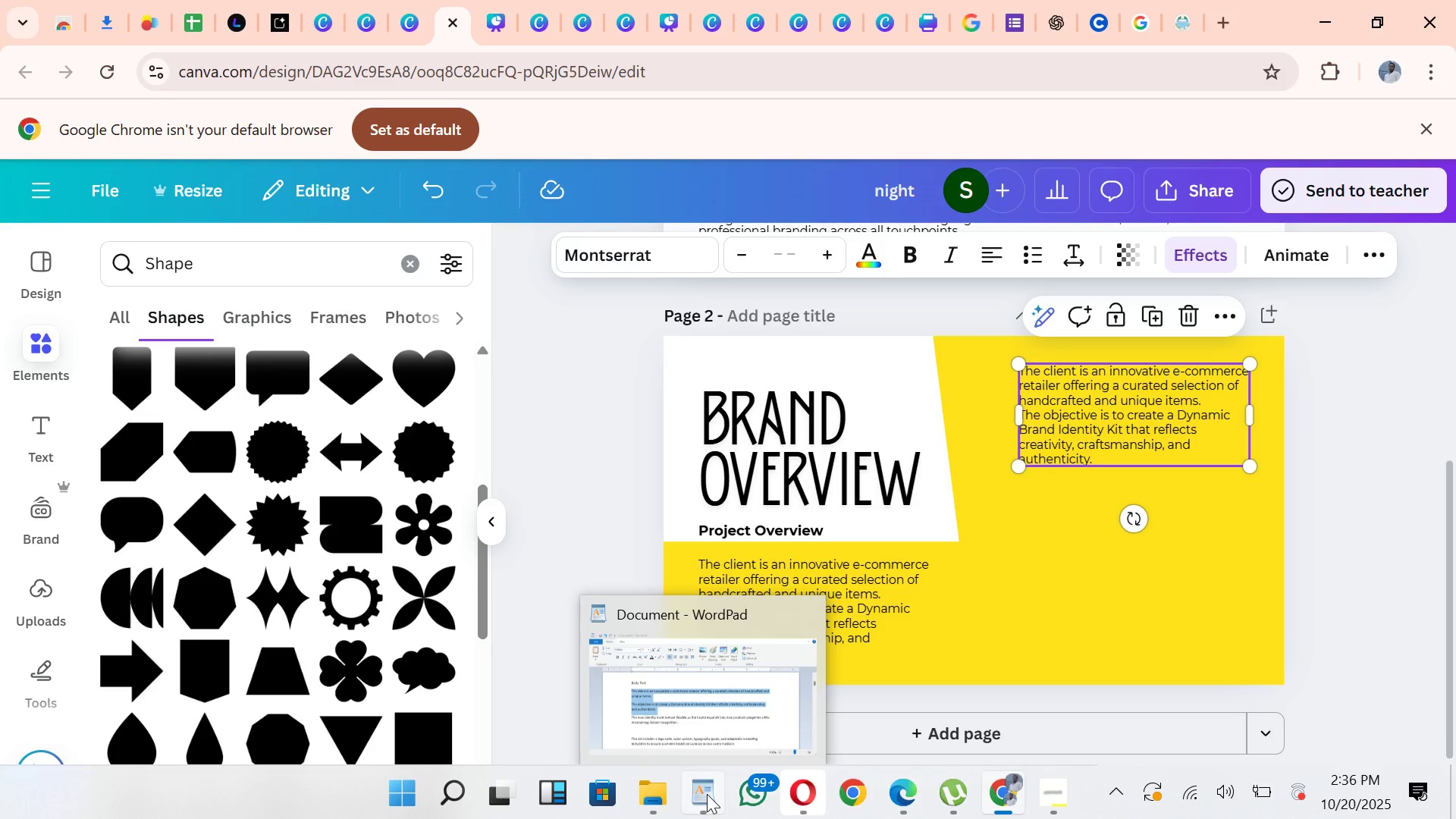 
wait(6.19)
 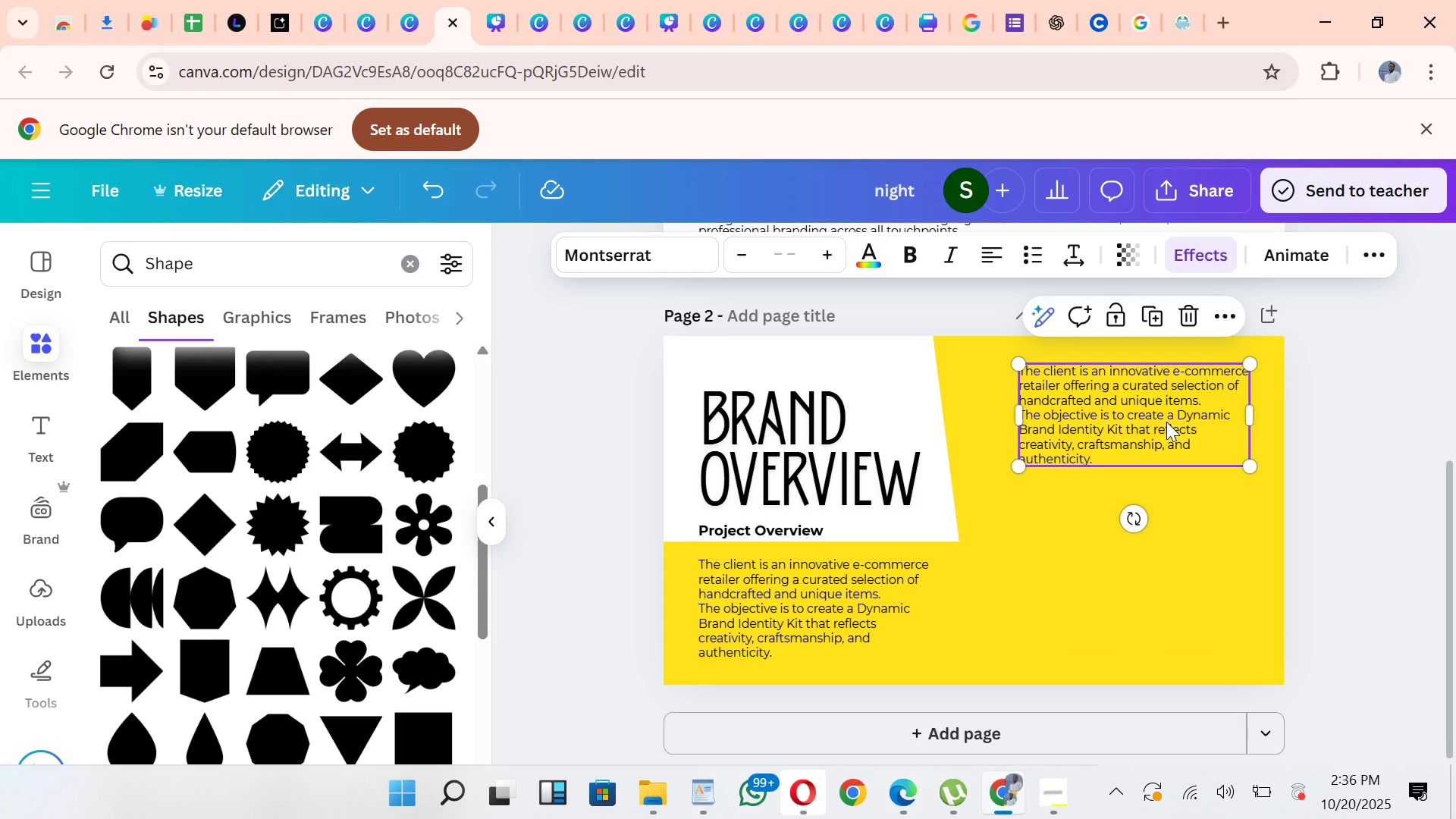 
left_click([707, 794])
 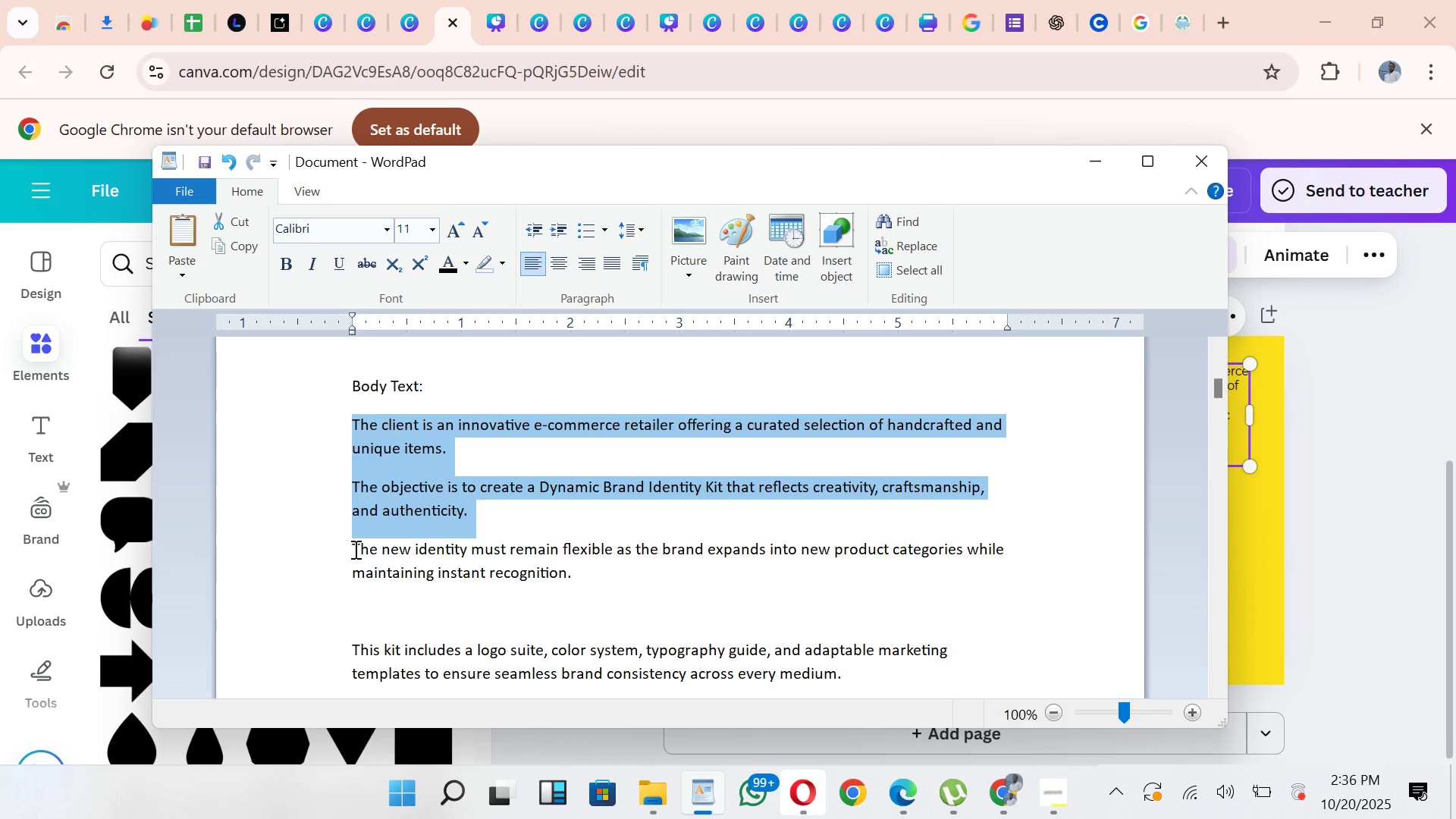 
left_click_drag(start_coordinate=[354, 549], to_coordinate=[848, 485])
 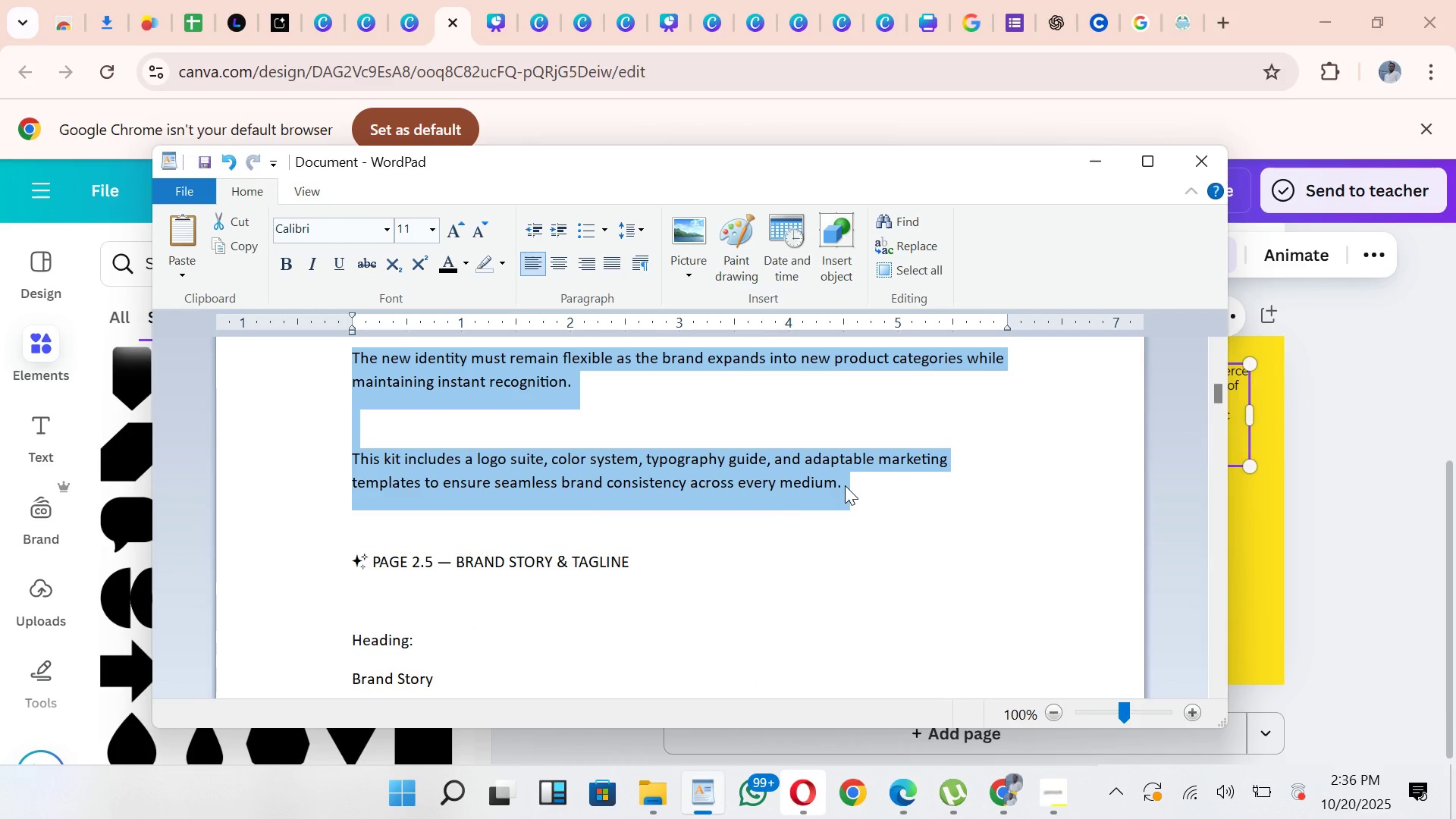 
key(Control+C)
 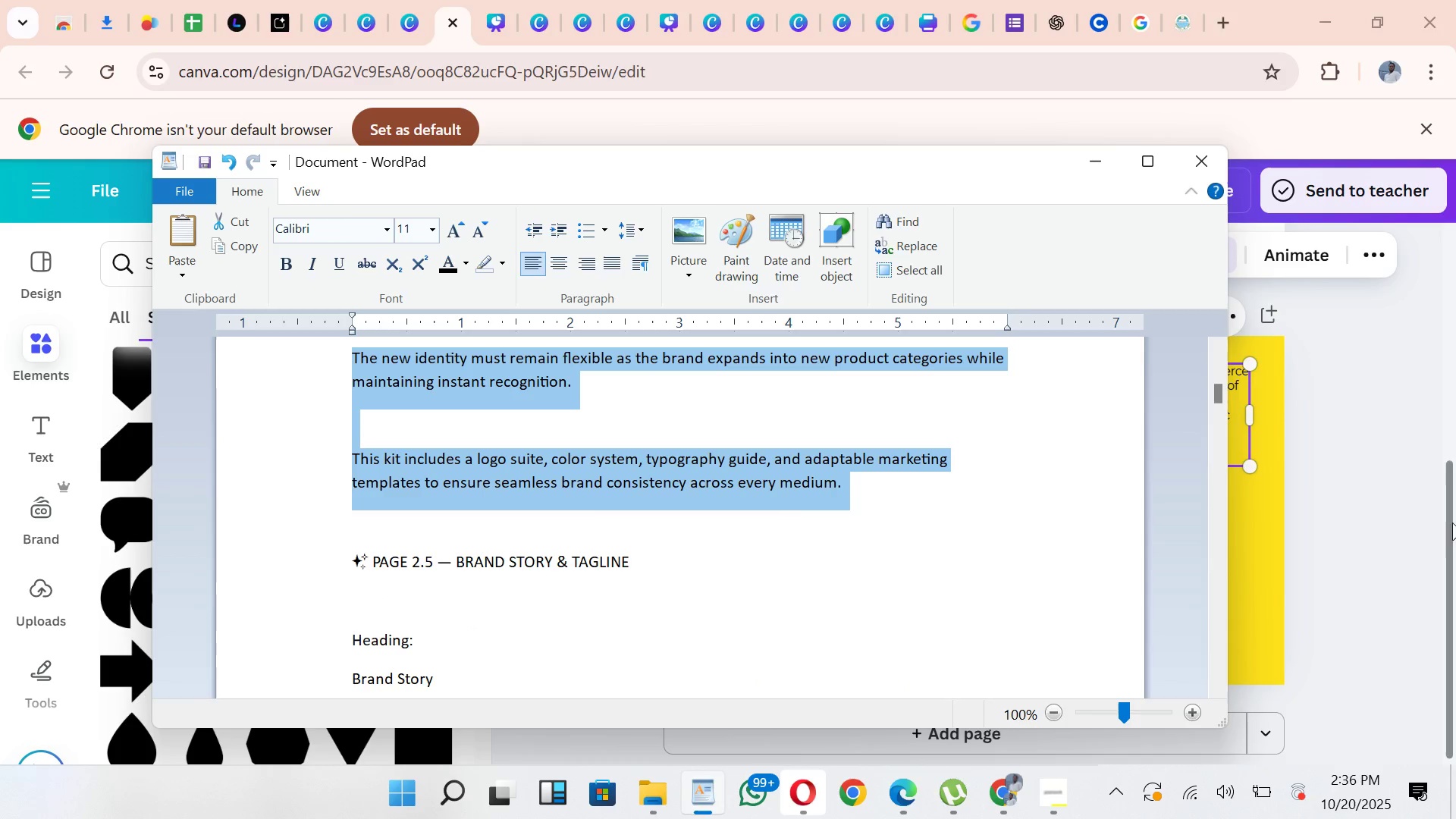 
left_click([1384, 498])
 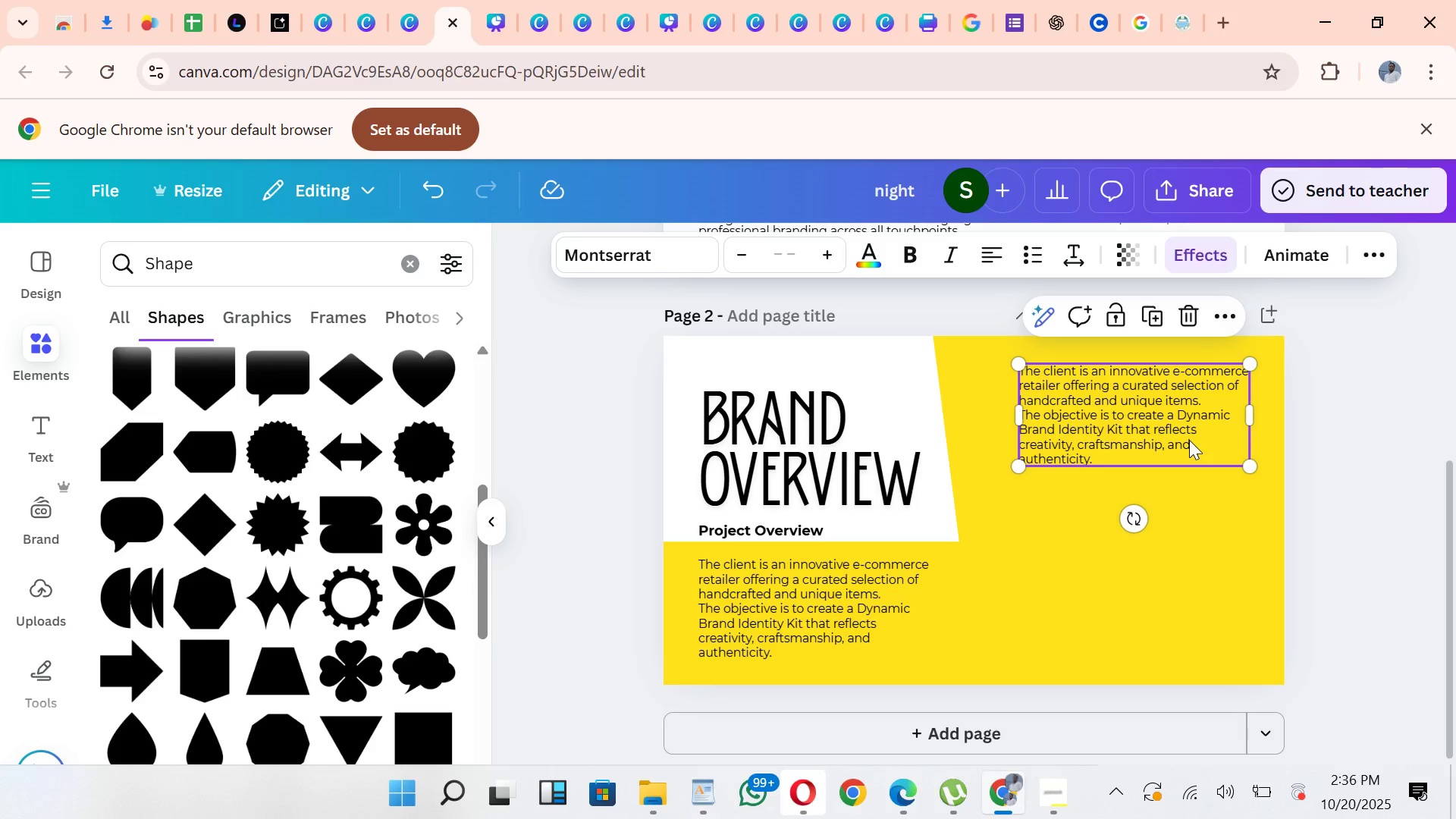 
double_click([1189, 440])
 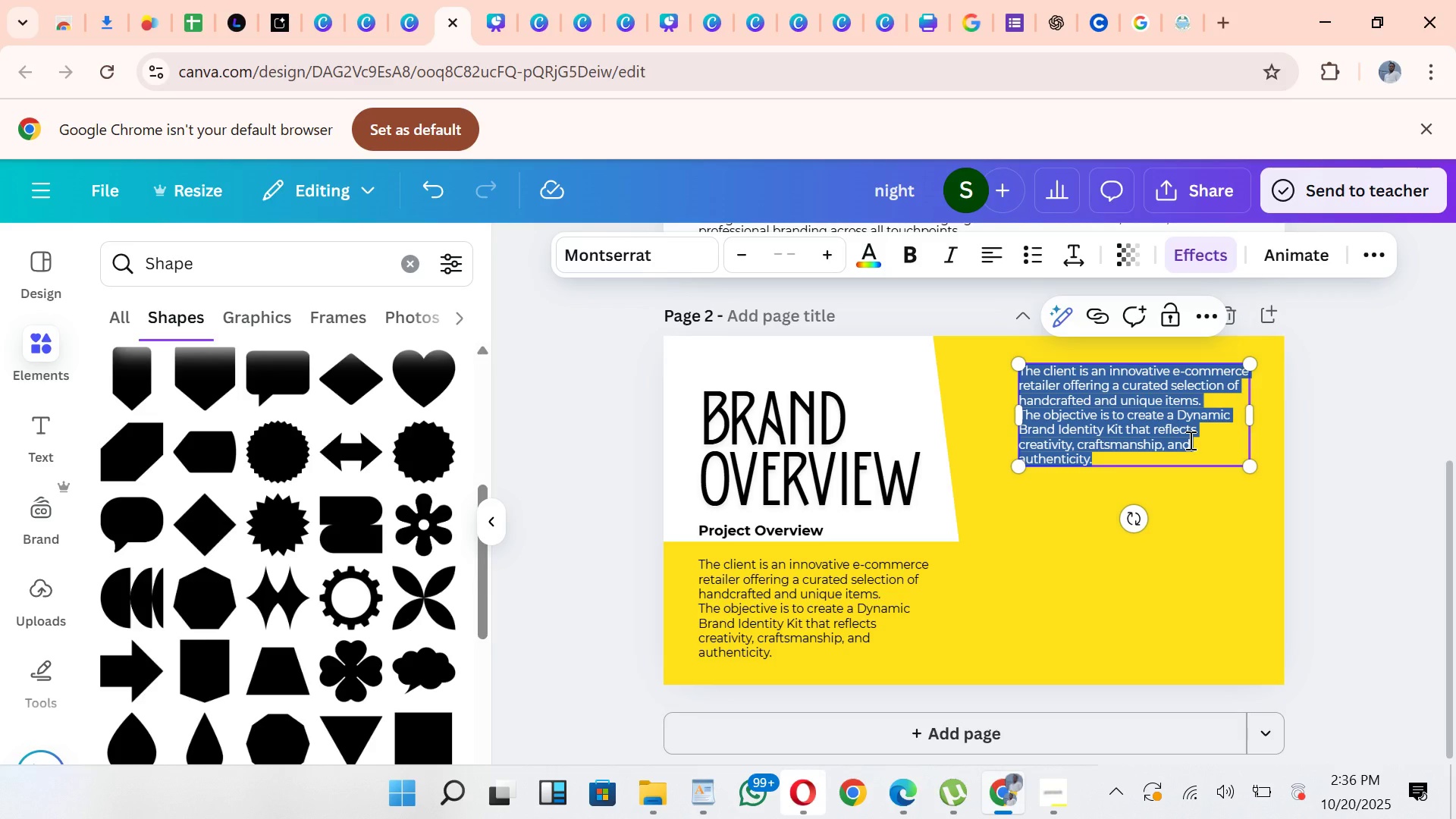 
key(Control+V)
 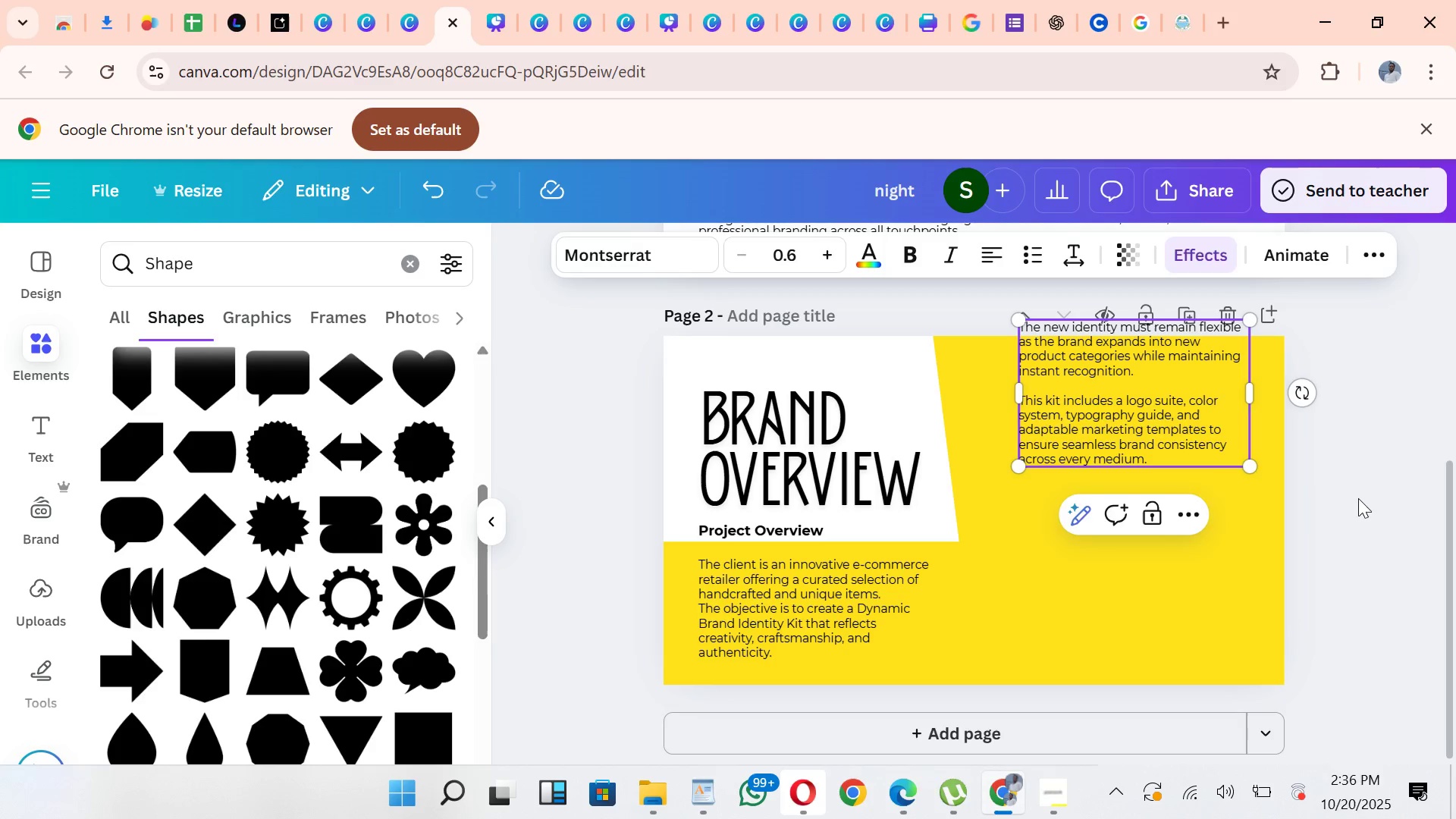 
left_click_drag(start_coordinate=[1151, 425], to_coordinate=[1150, 473])
 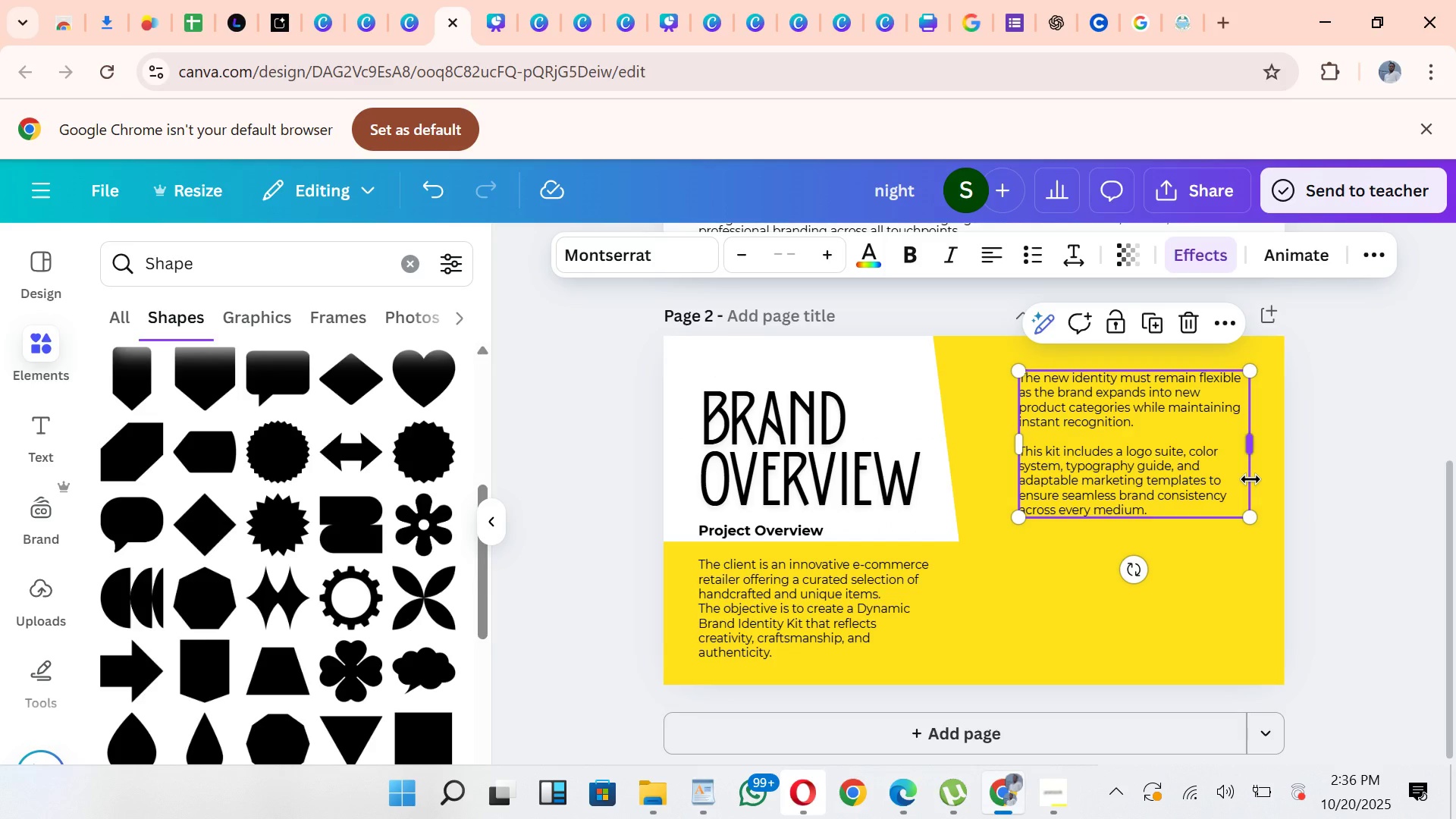 
wait(15.22)
 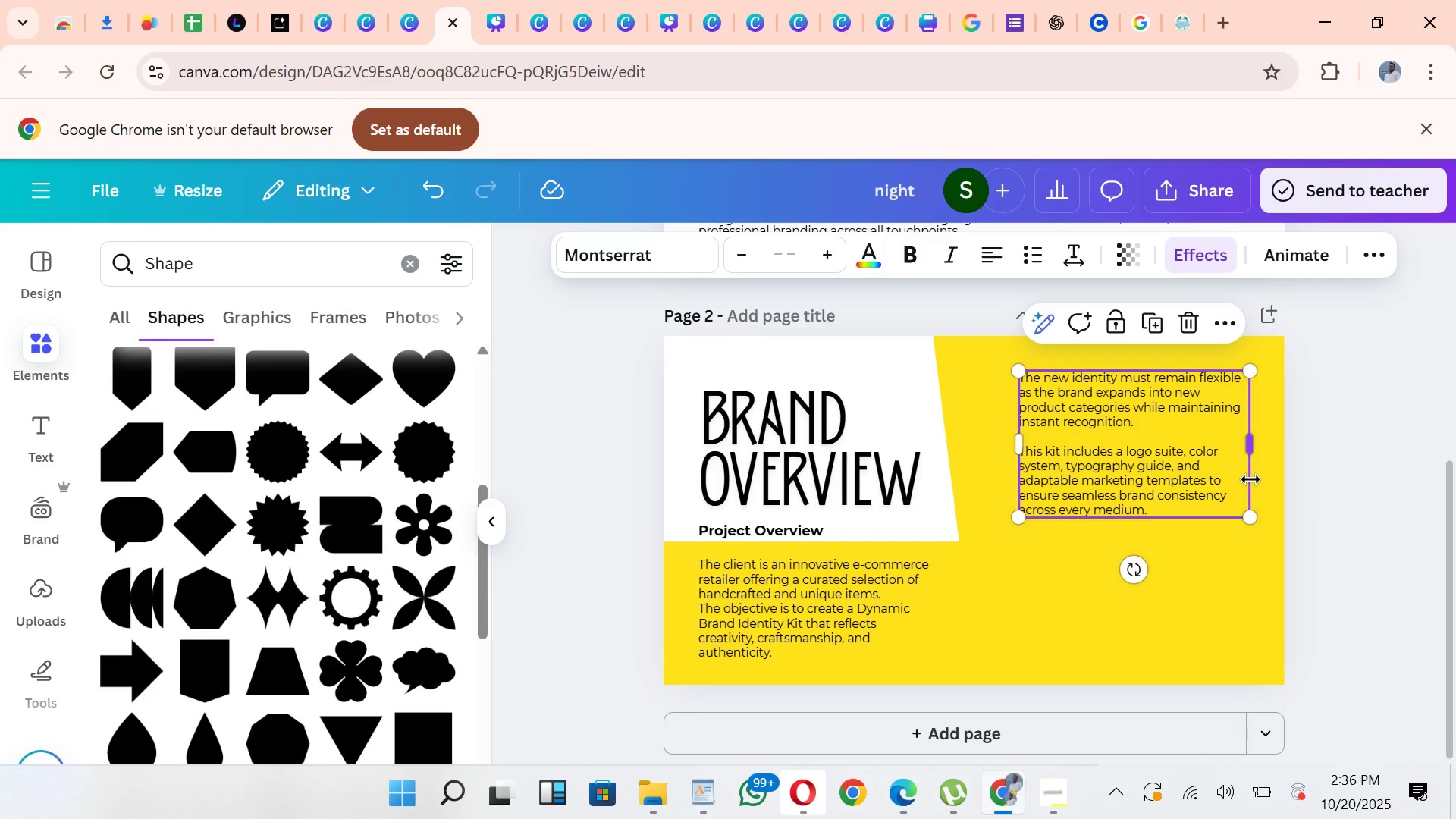 
left_click([1364, 484])
 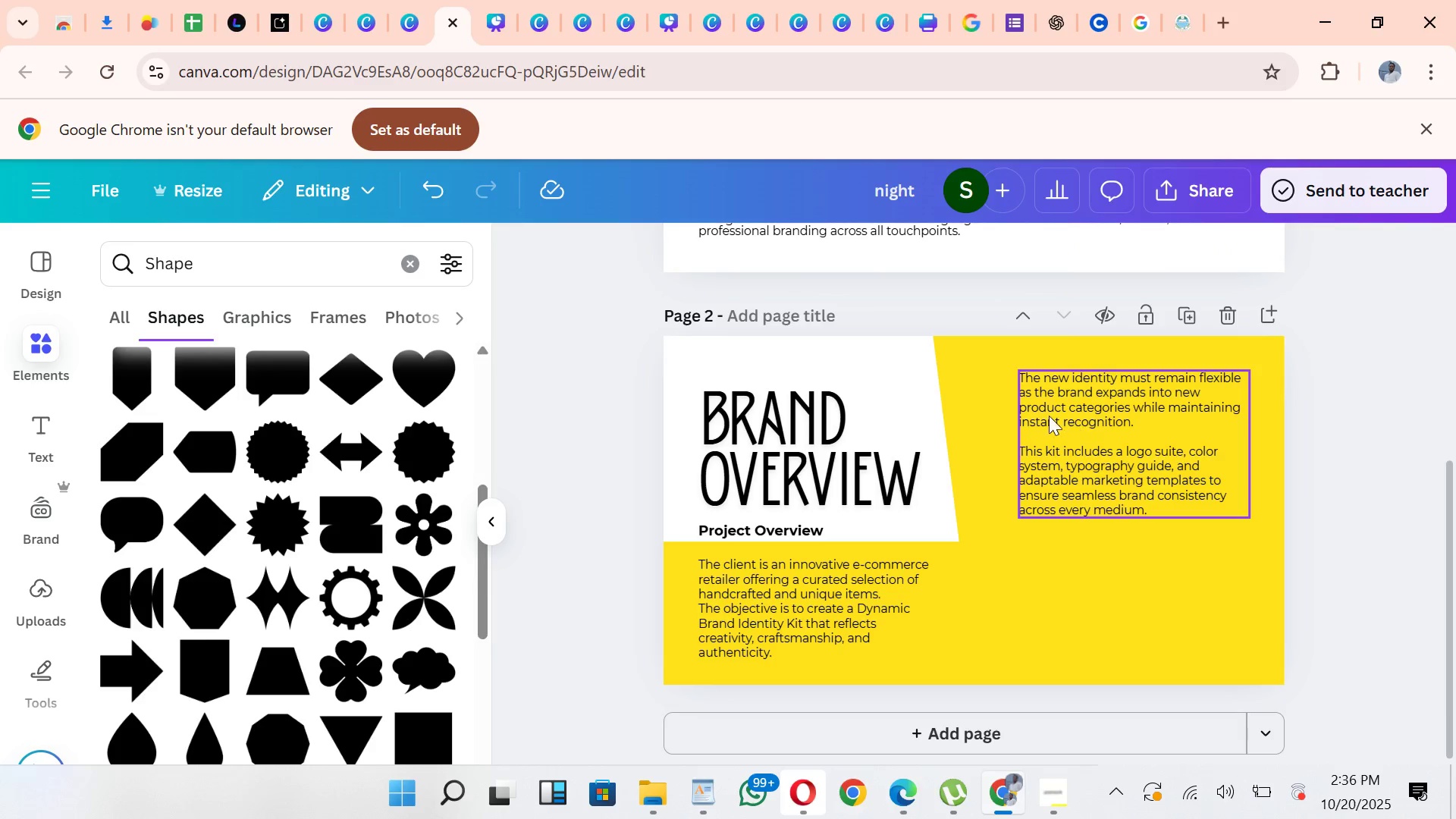 
left_click_drag(start_coordinate=[1049, 416], to_coordinate=[1050, 541])
 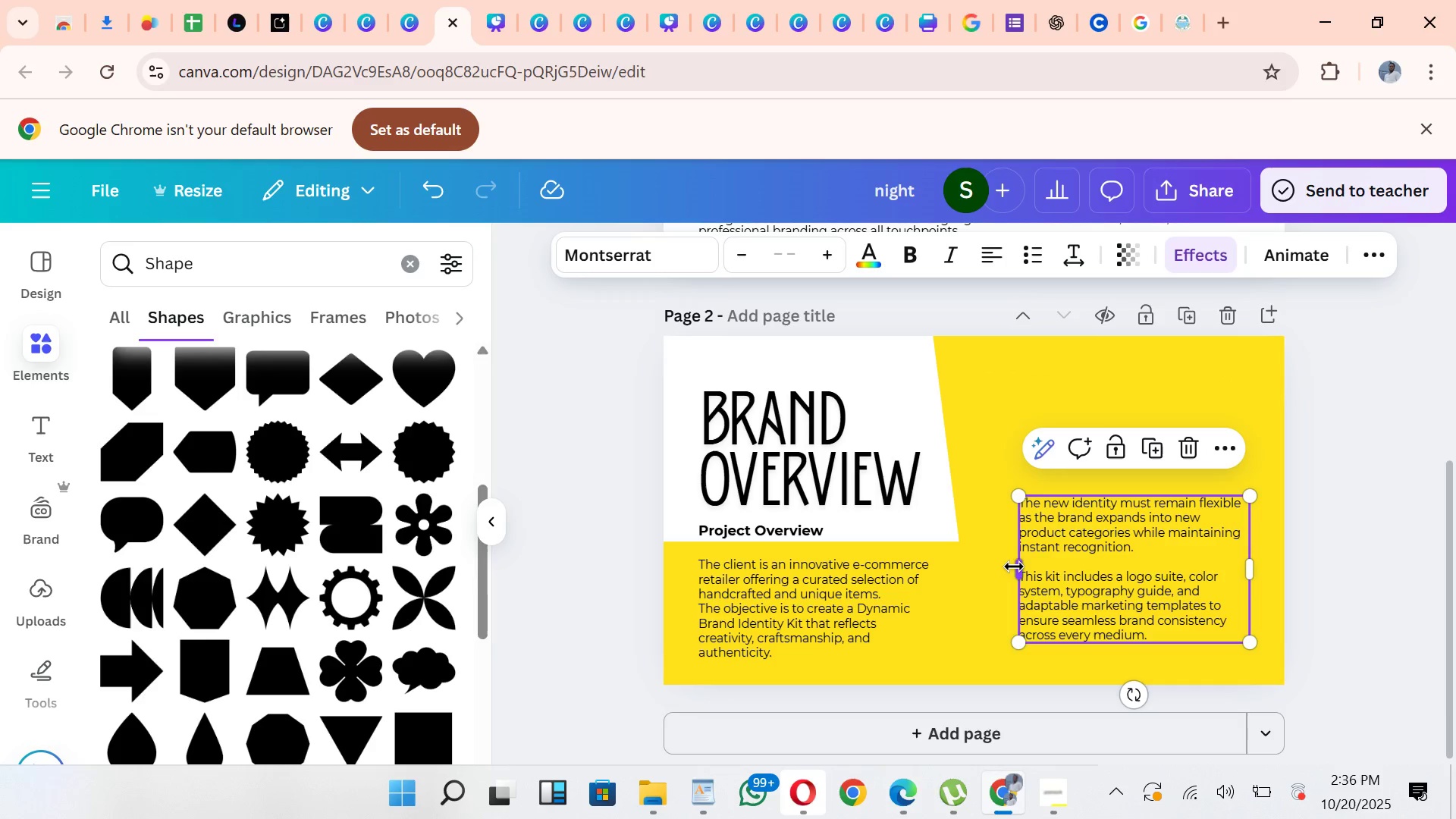 
left_click_drag(start_coordinate=[1012, 566], to_coordinate=[977, 552])
 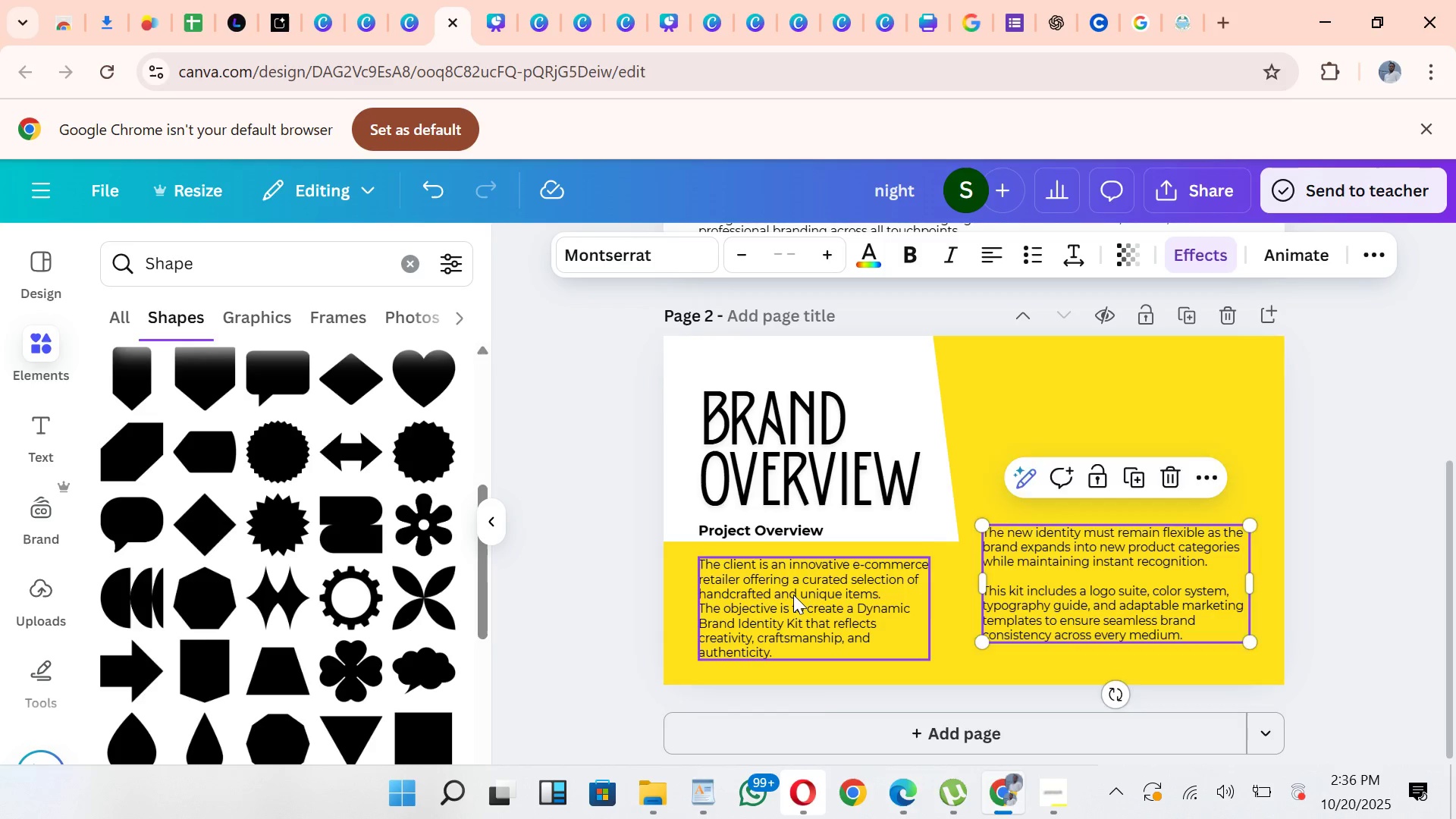 
left_click_drag(start_coordinate=[793, 595], to_coordinate=[1082, 436])
 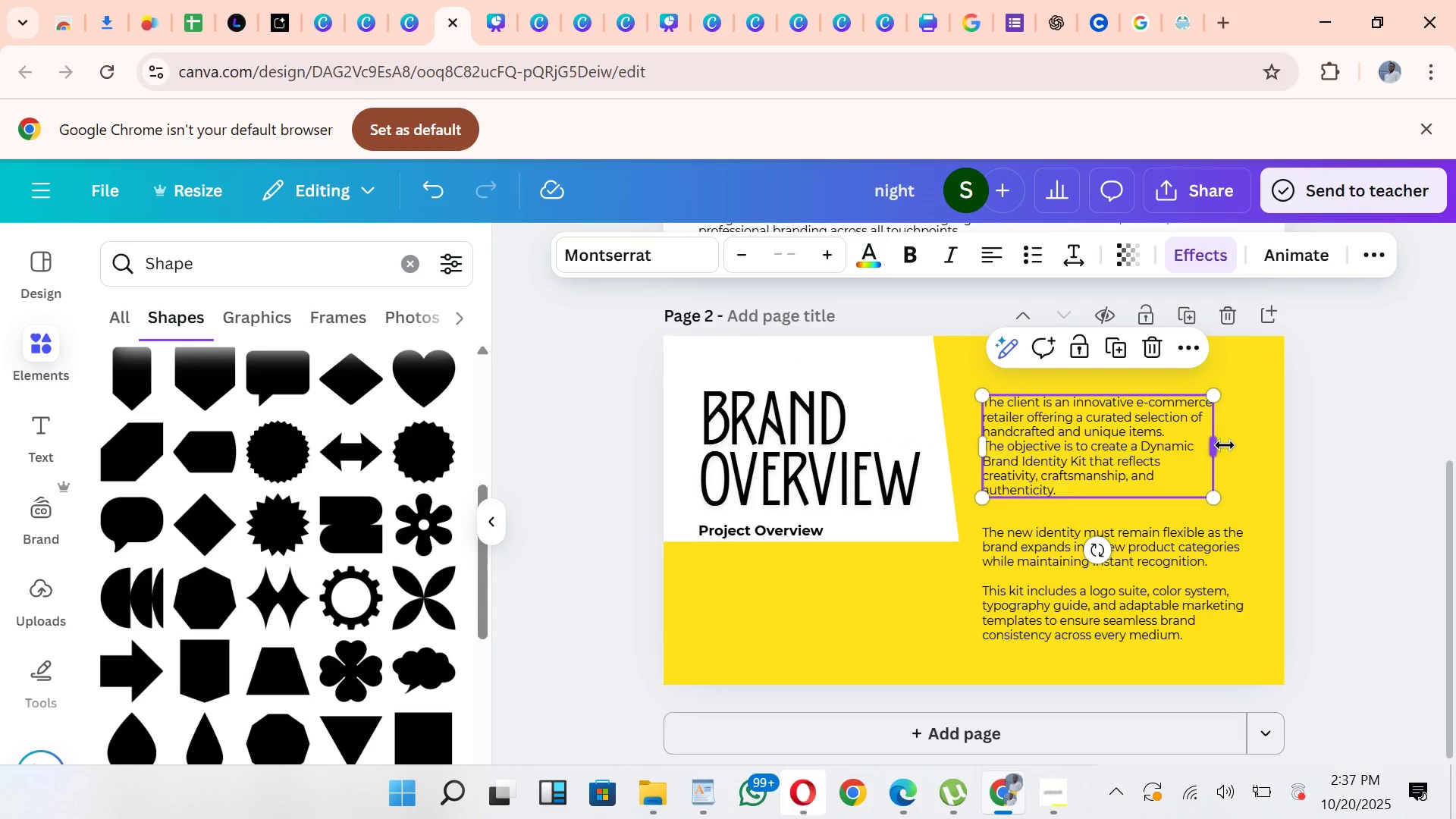 
left_click_drag(start_coordinate=[1225, 445], to_coordinate=[1257, 445])
 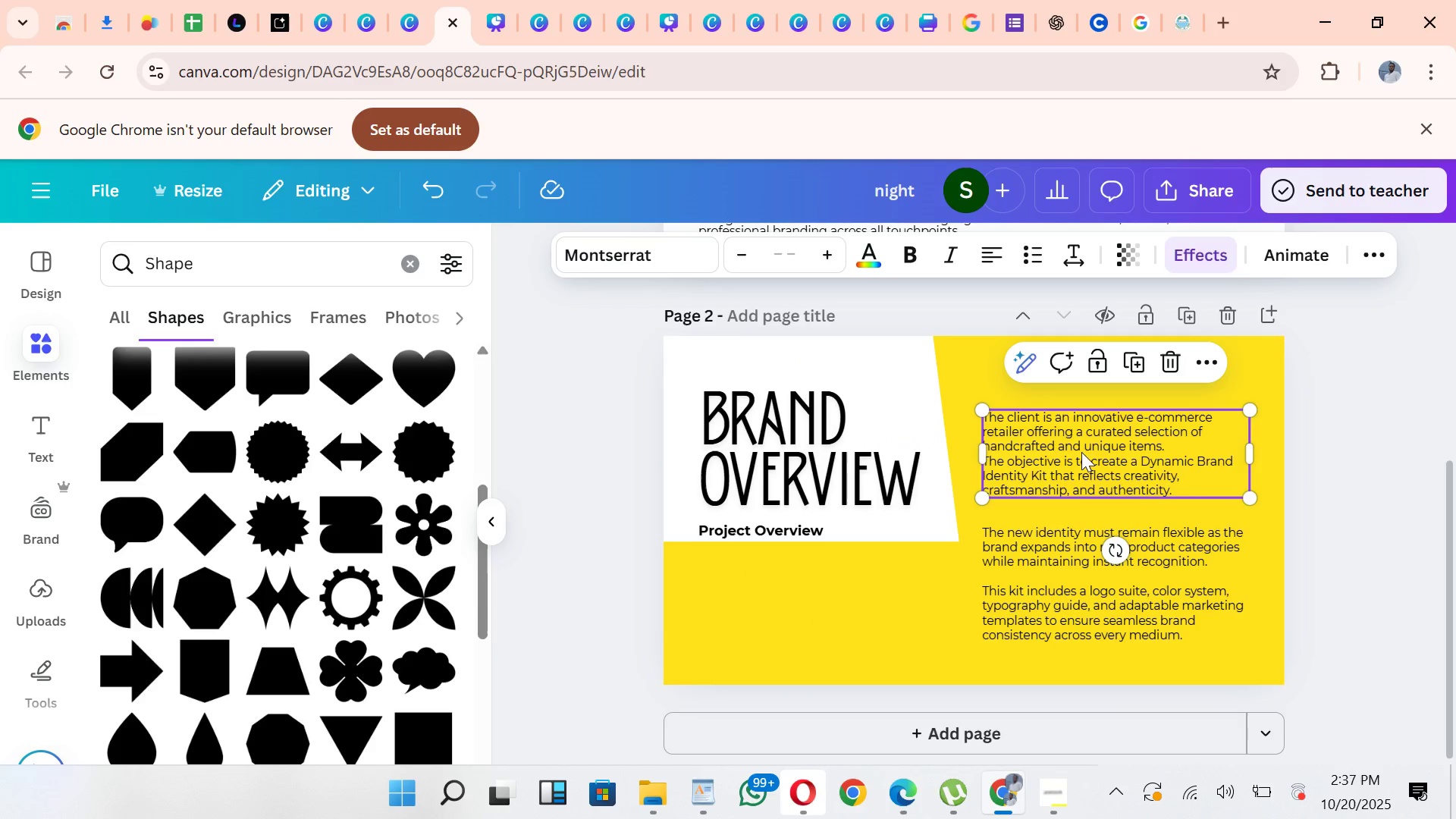 
left_click_drag(start_coordinate=[1081, 452], to_coordinate=[1087, 433])
 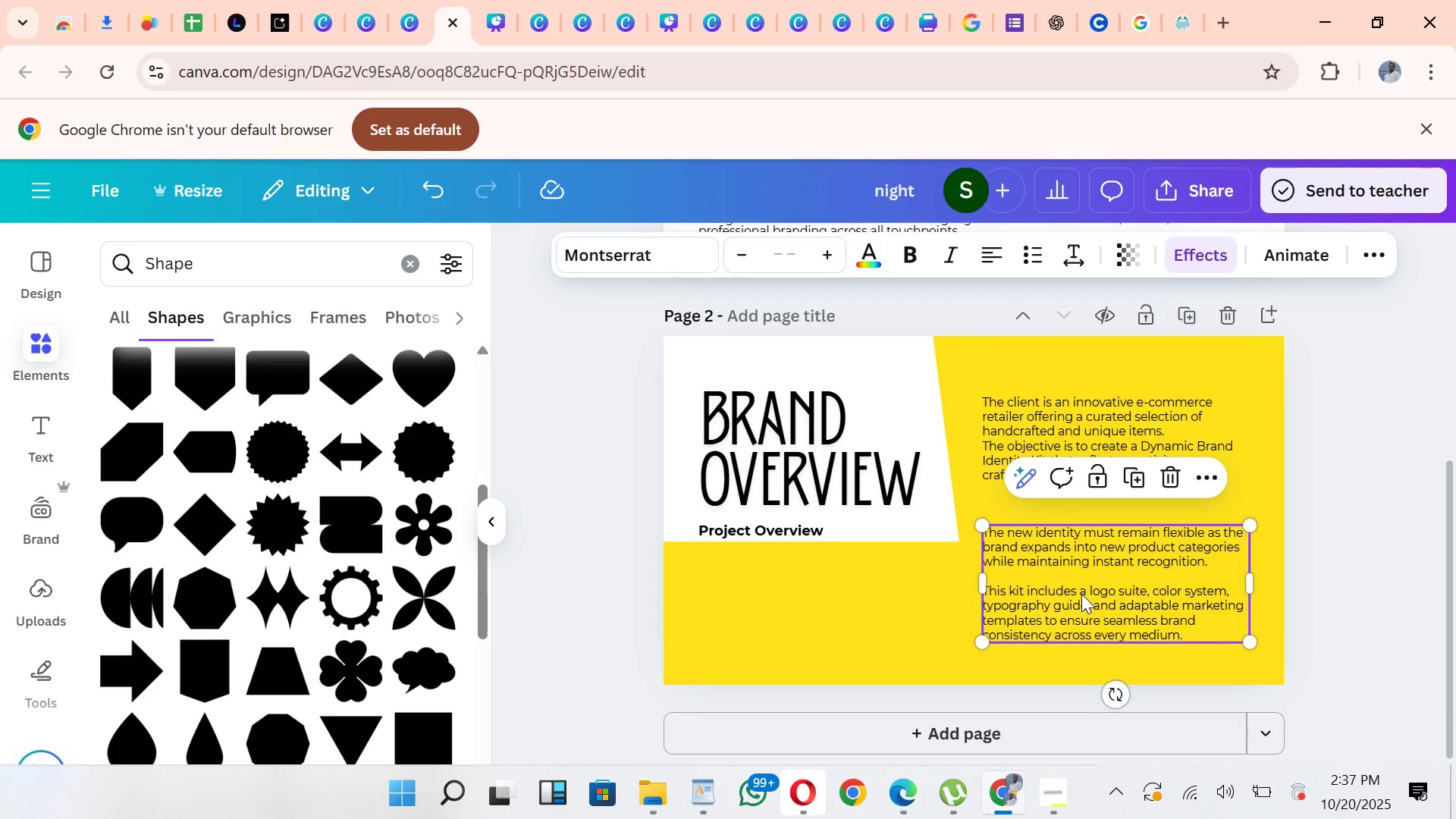 
left_click_drag(start_coordinate=[1081, 594], to_coordinate=[1084, 565])
 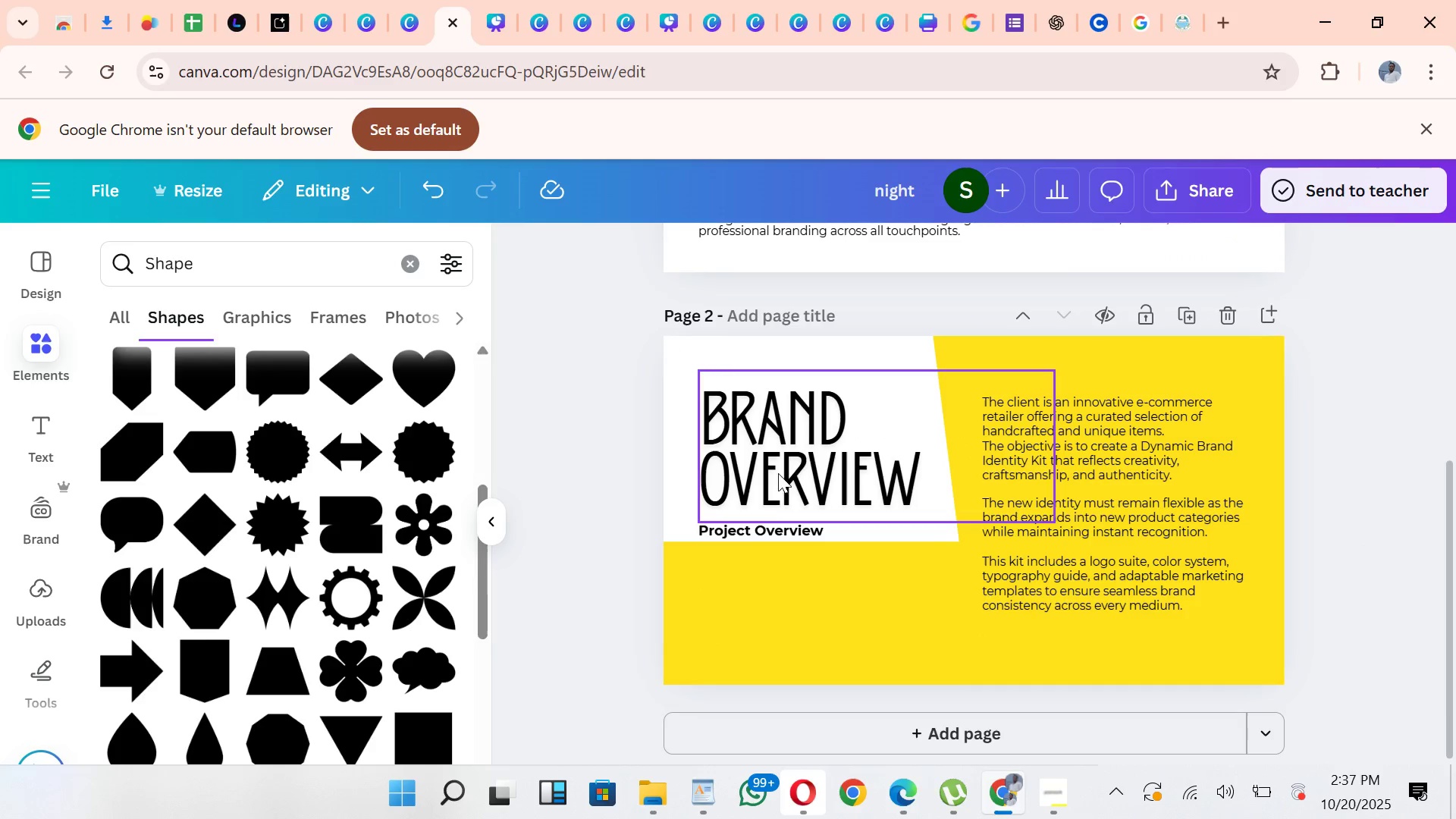 
left_click([796, 545])
 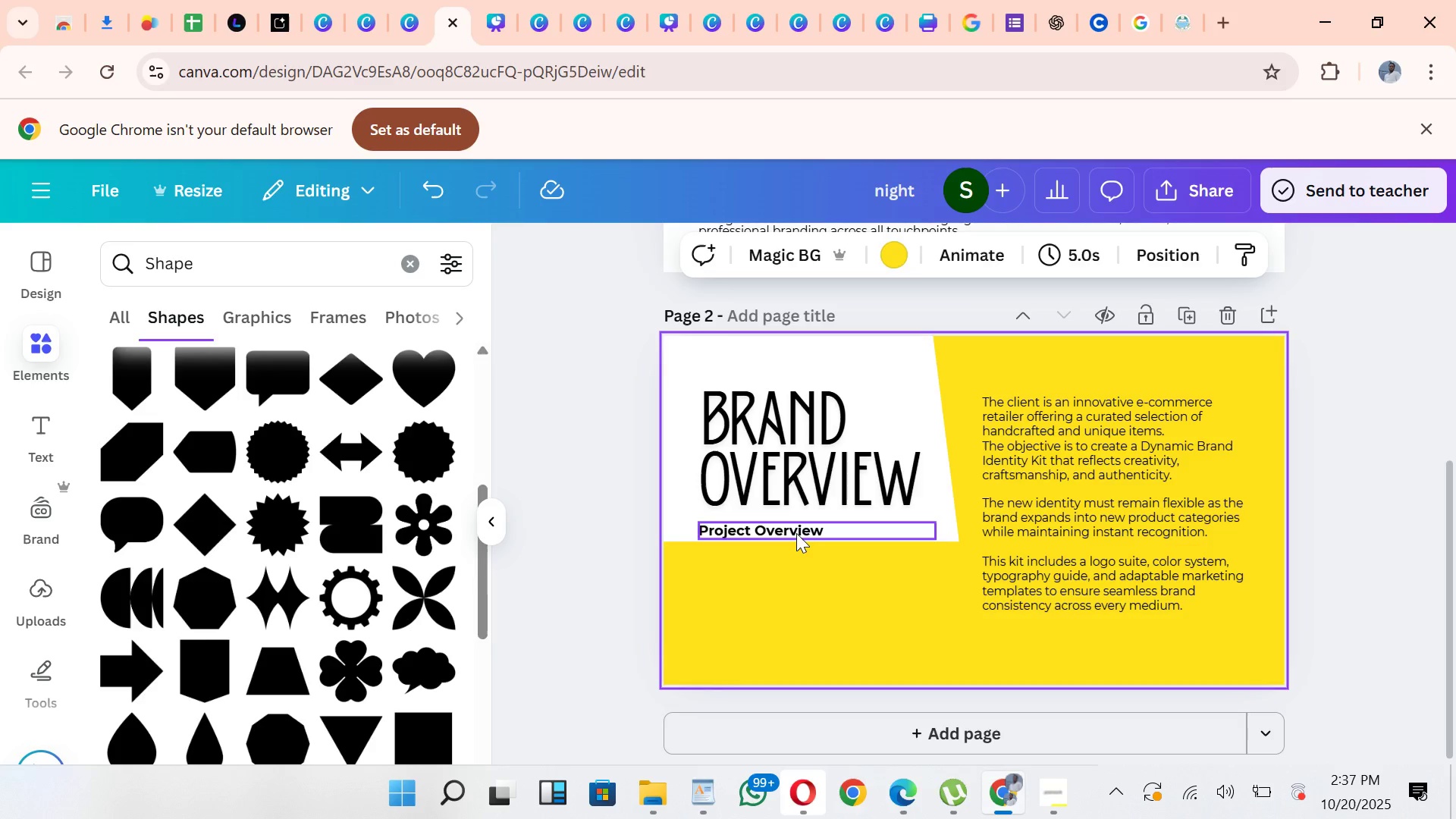 
left_click([796, 533])
 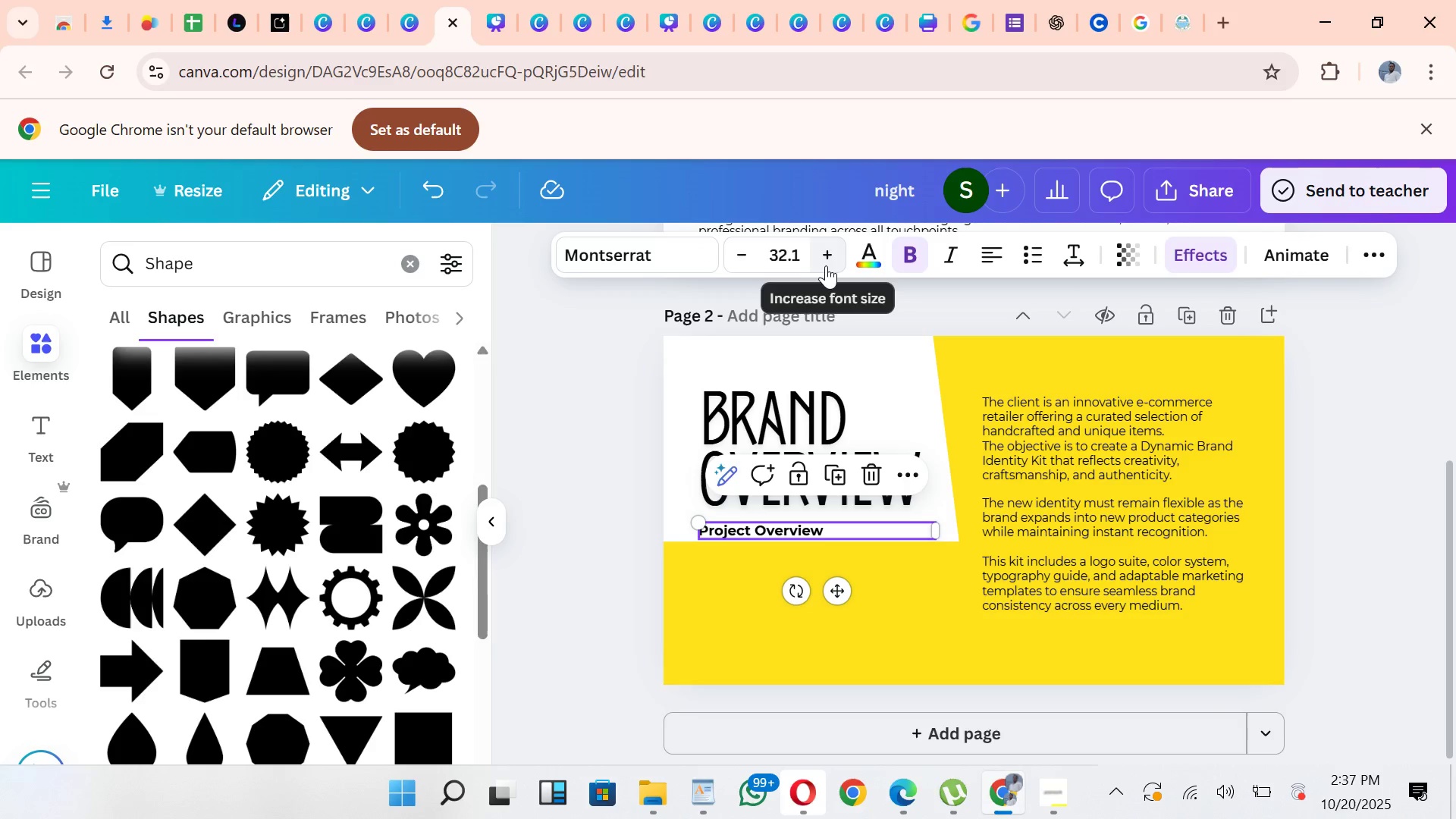 
left_click([826, 265])
 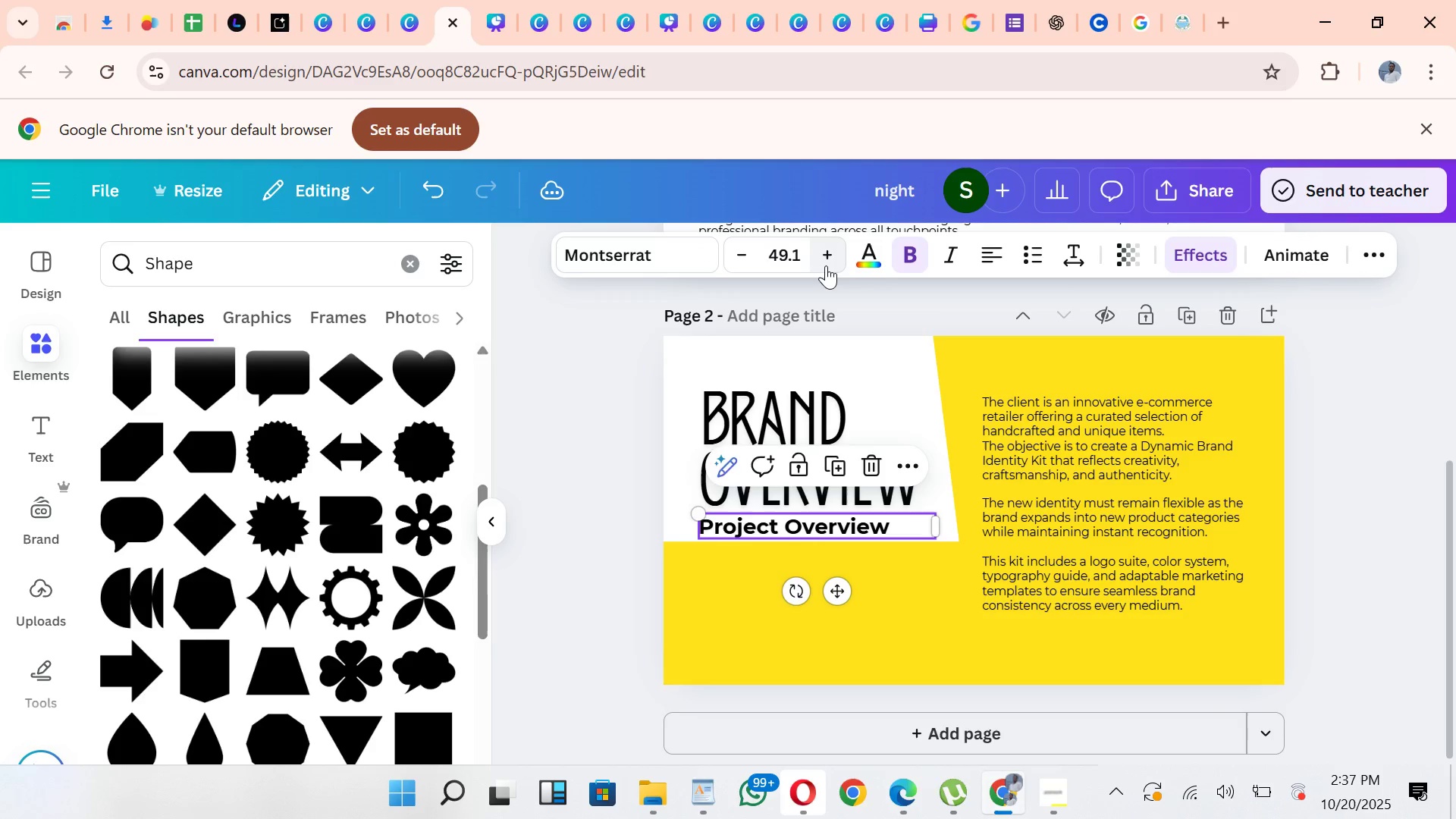 
double_click([826, 265])
 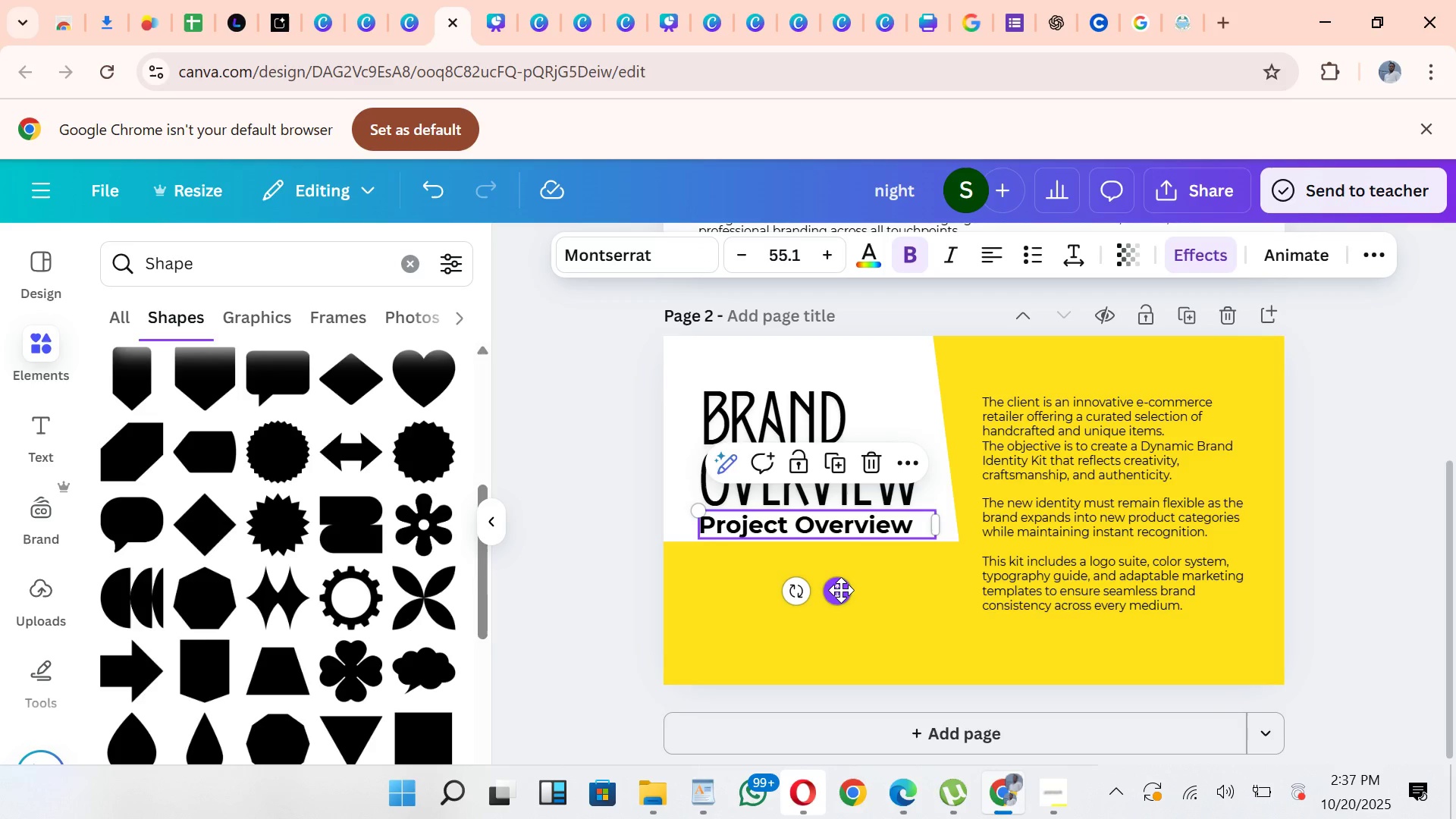 
left_click_drag(start_coordinate=[841, 590], to_coordinate=[842, 659])
 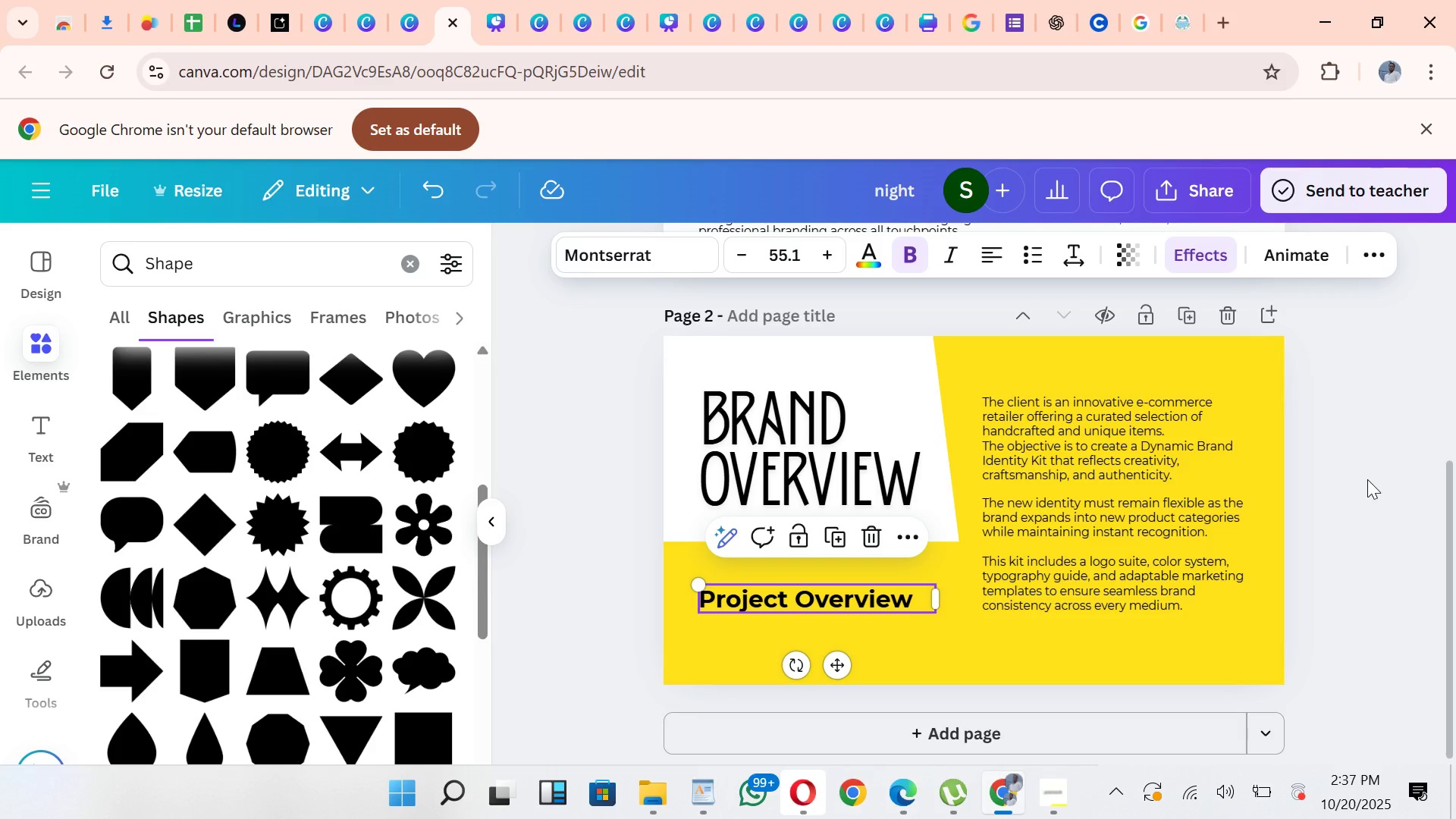 
left_click([1367, 479])
 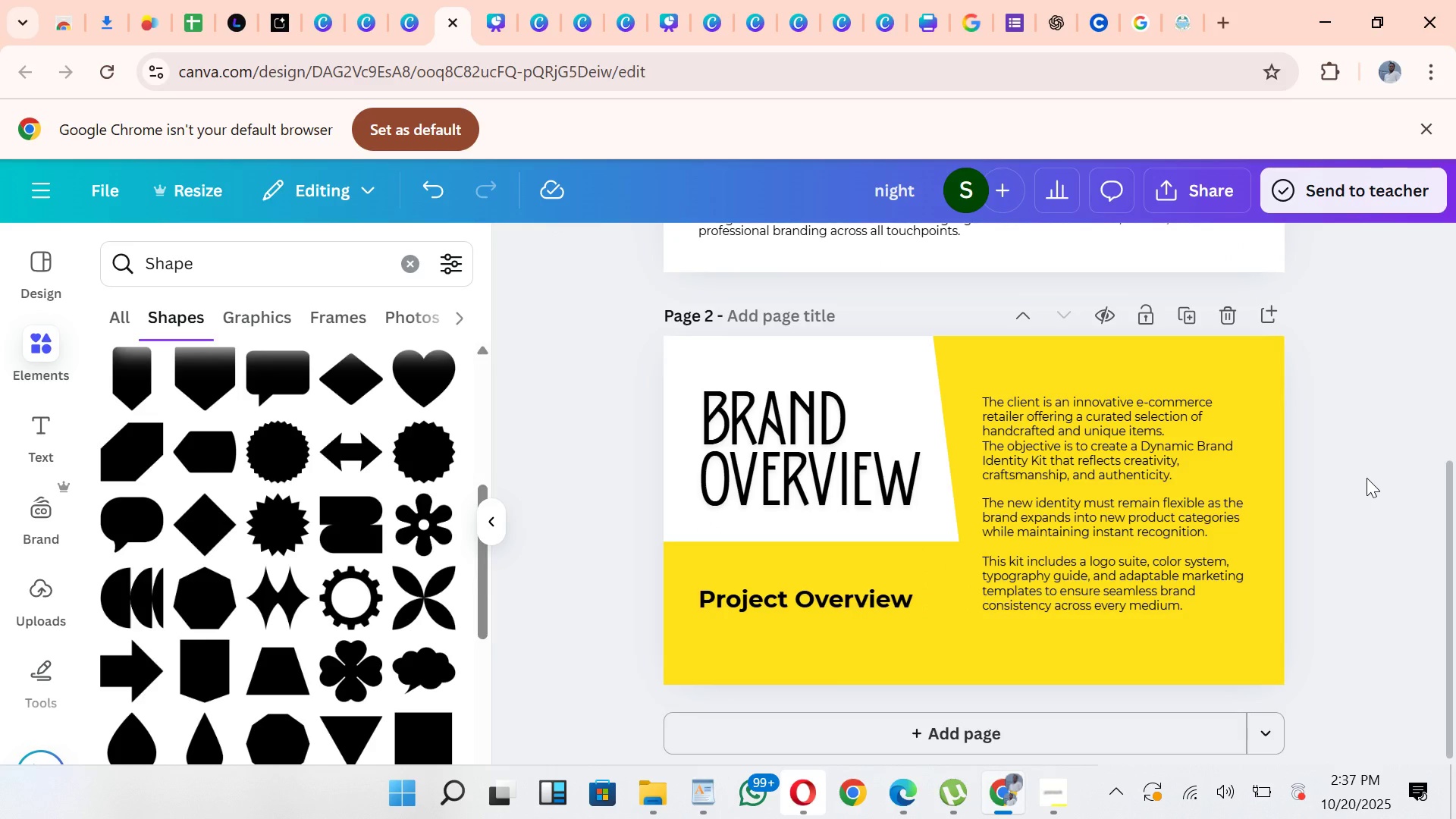 
wait(18.3)
 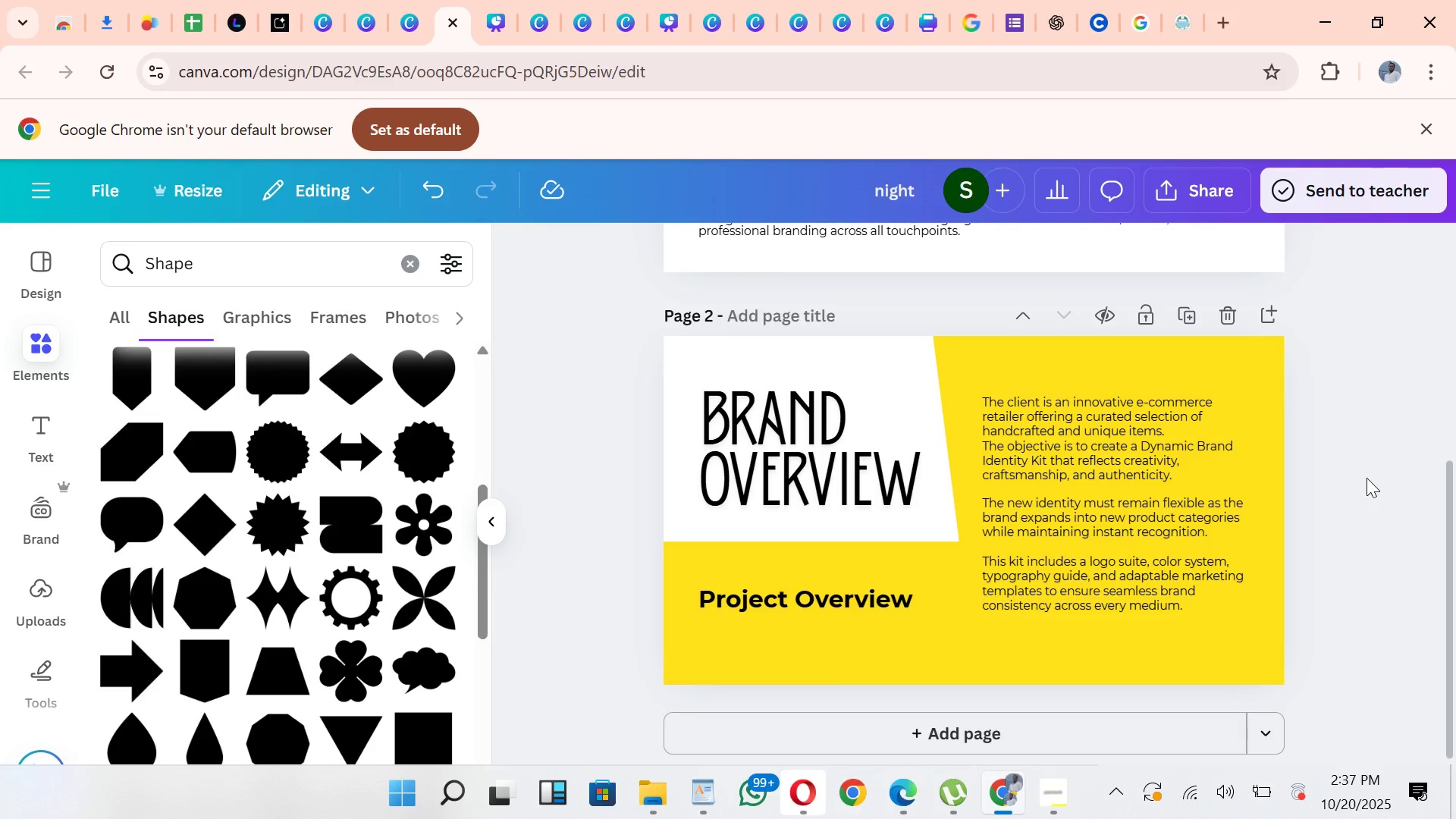 
double_click([917, 592])
 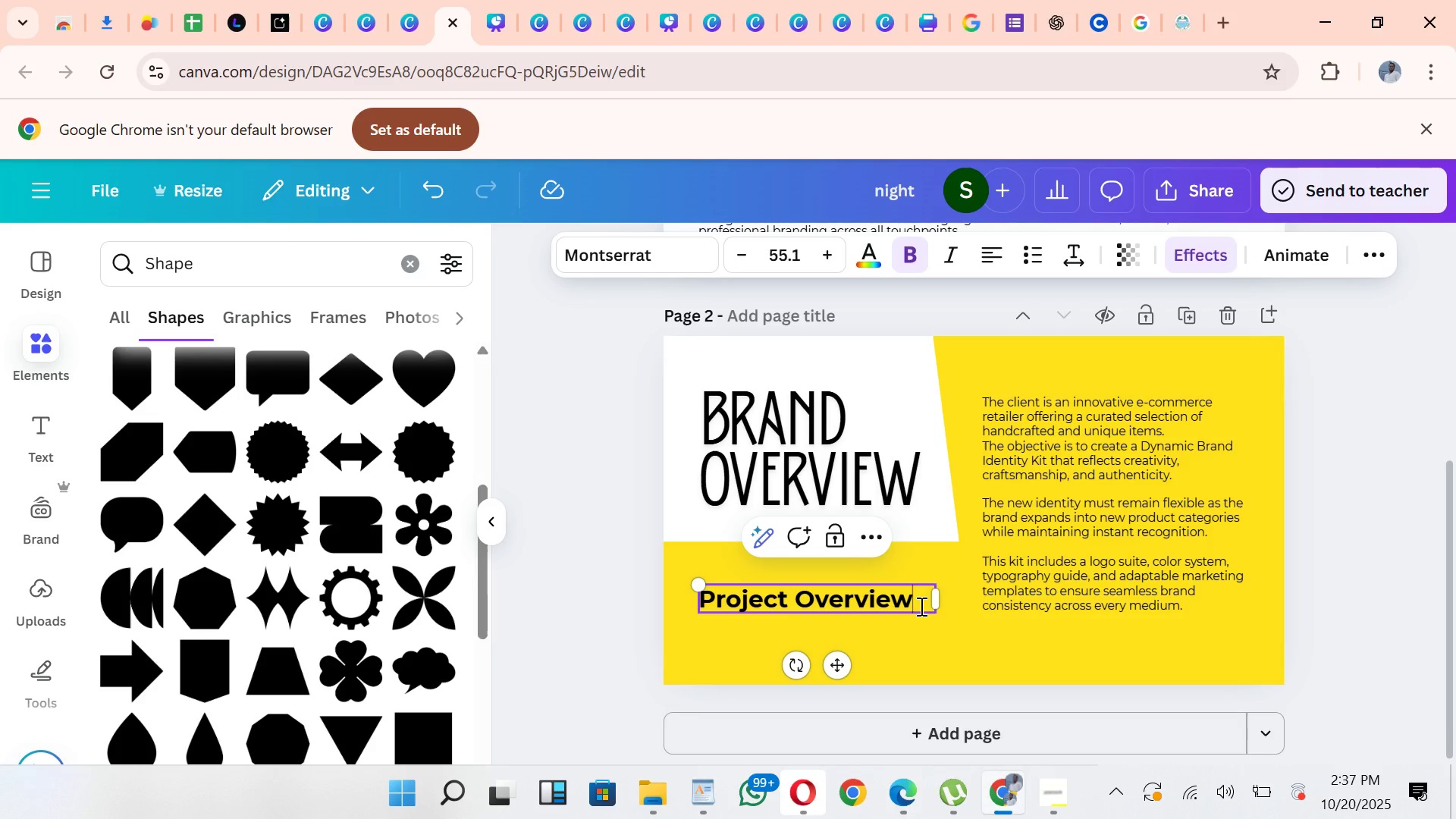 
left_click_drag(start_coordinate=[920, 606], to_coordinate=[704, 606])
 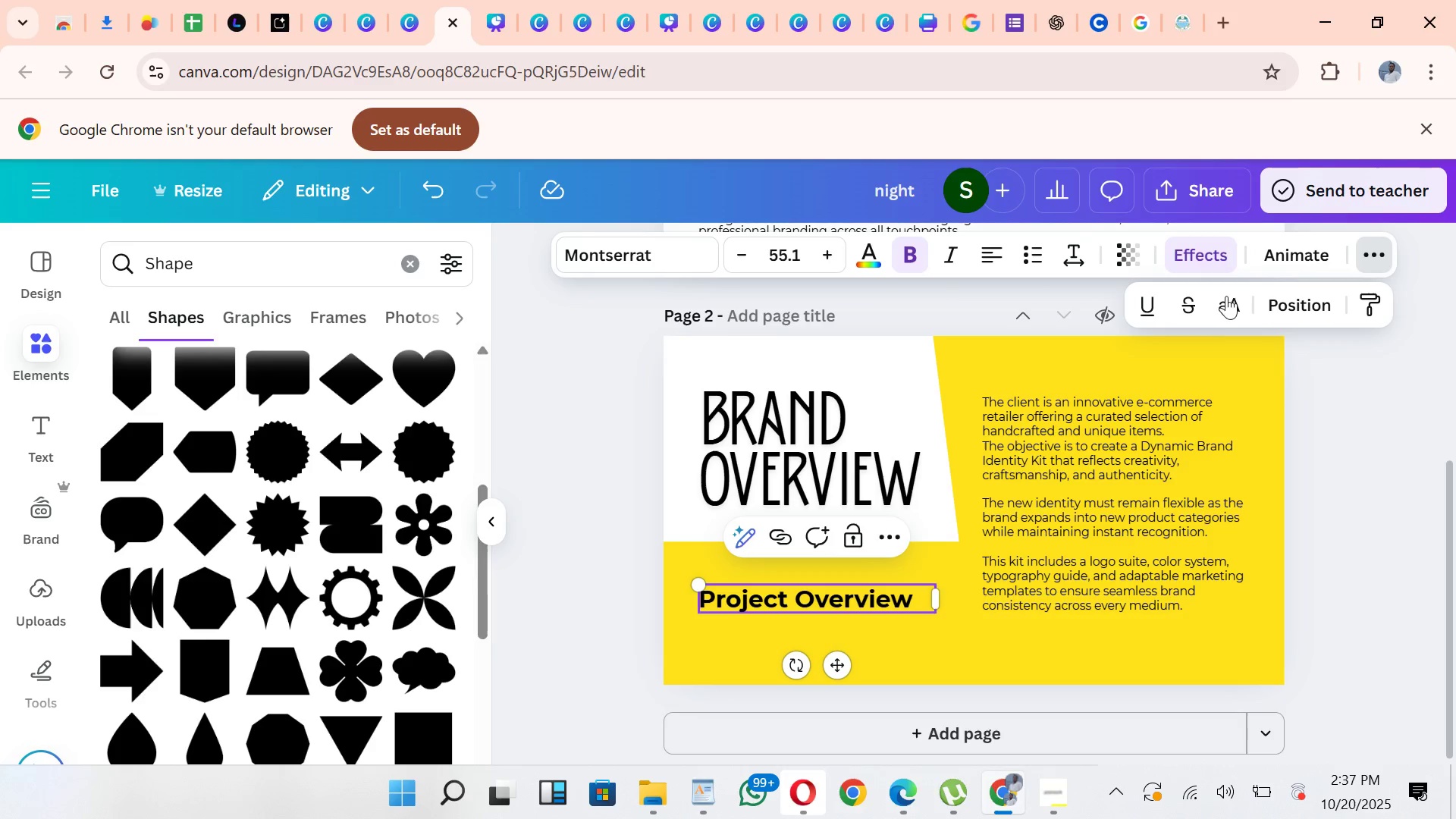 
left_click([1224, 317])
 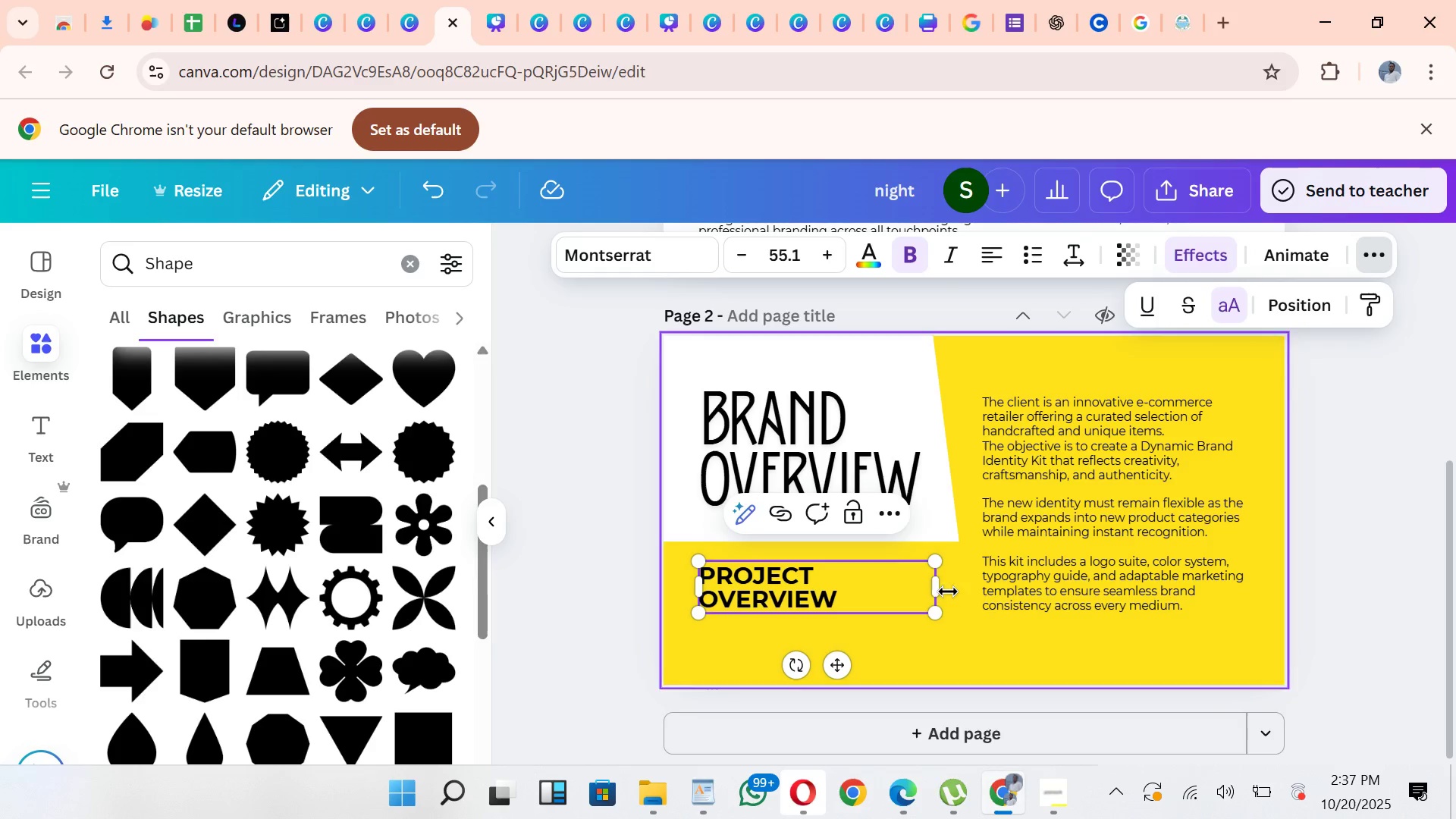 
left_click_drag(start_coordinate=[934, 592], to_coordinate=[974, 585])
 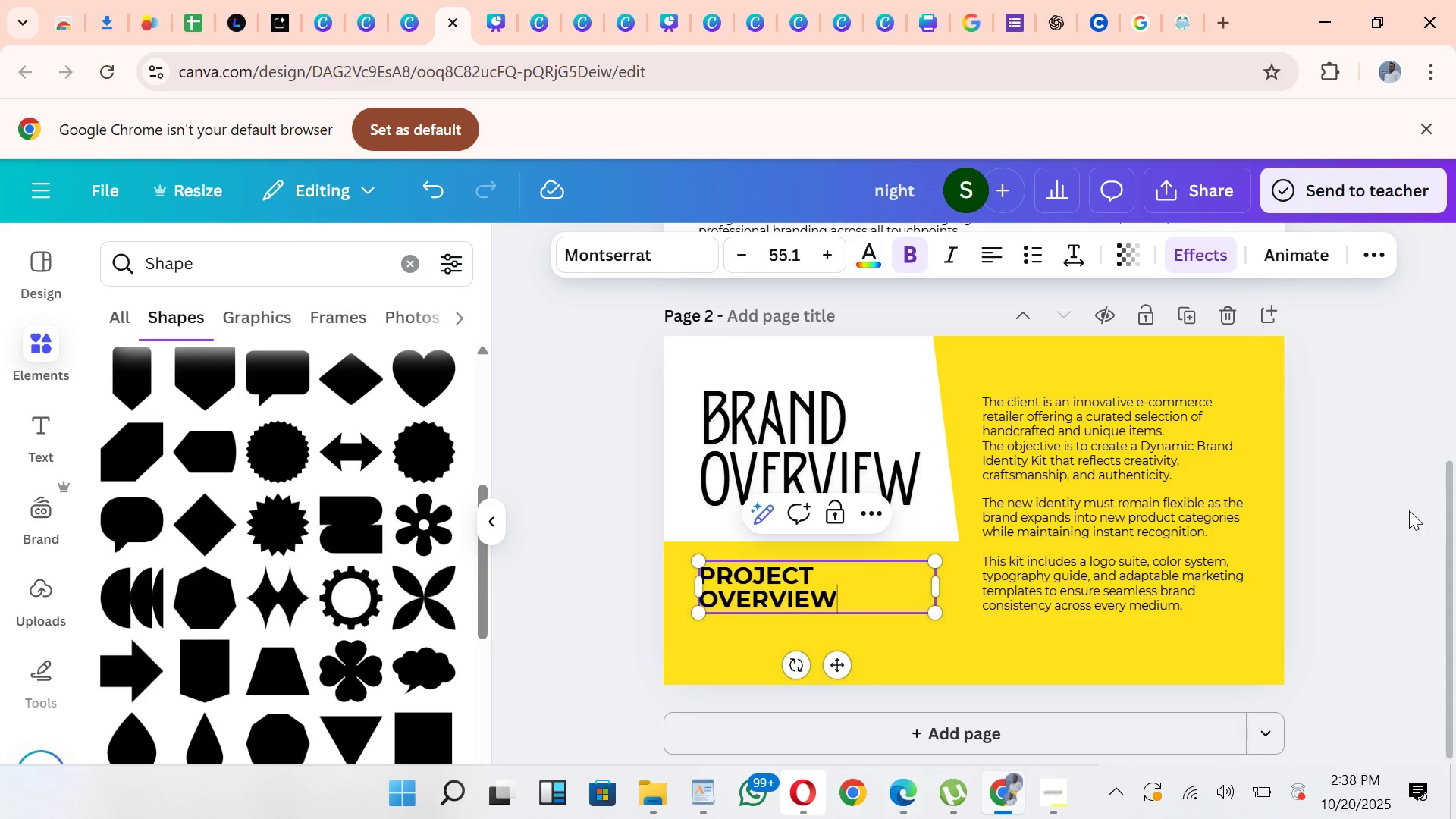 
left_click([1407, 504])
 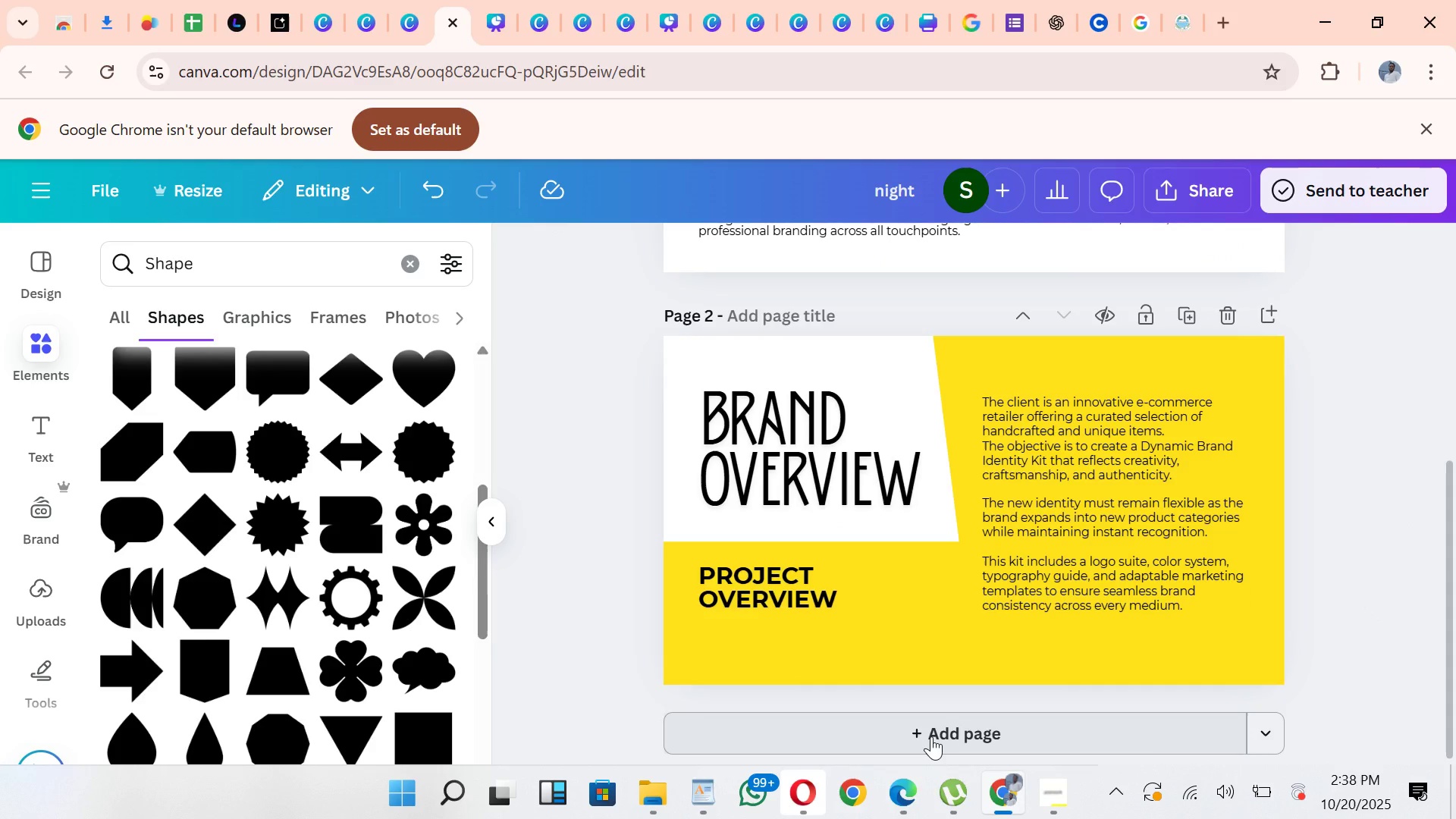 
wait(6.62)
 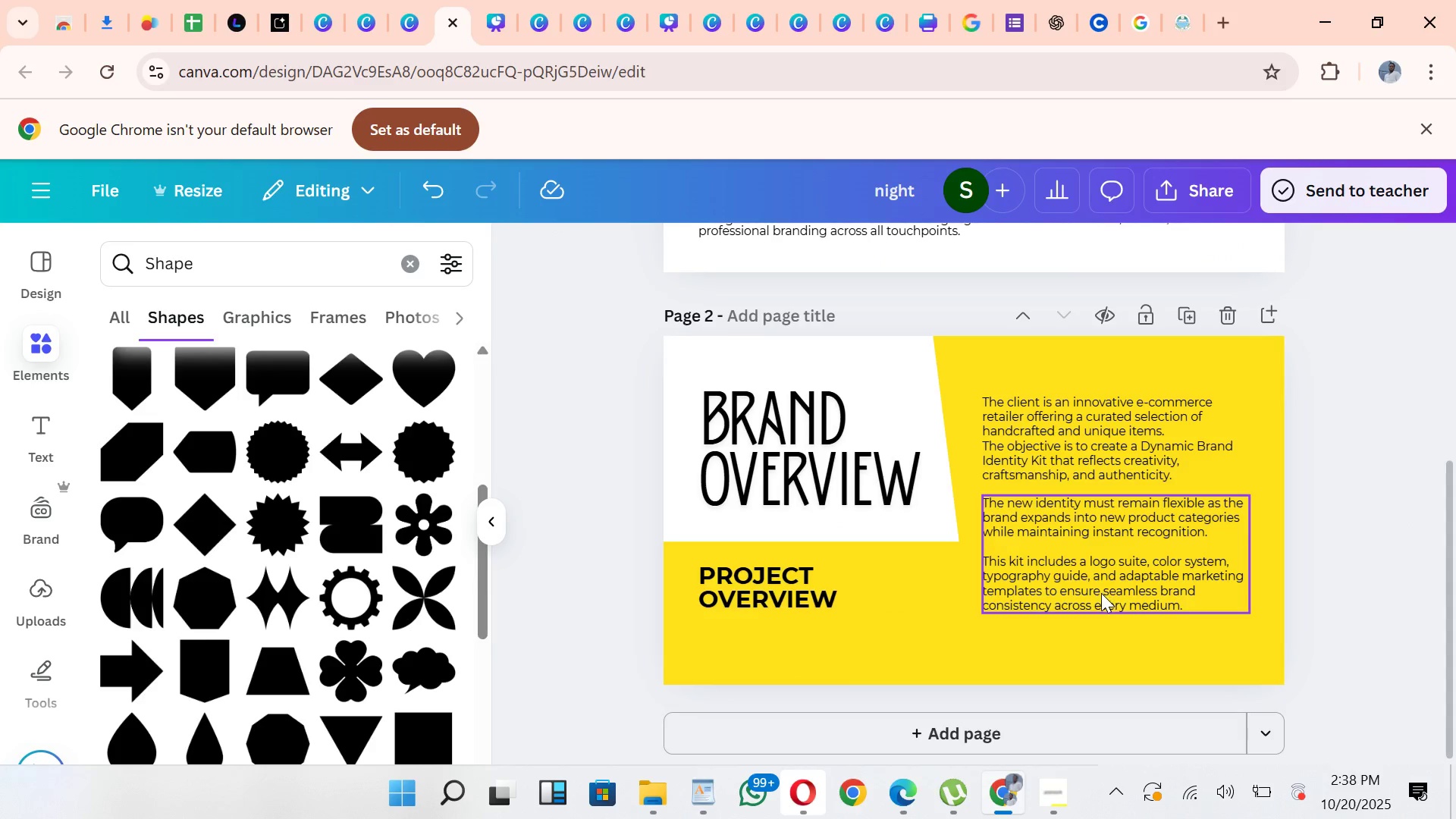 
left_click([931, 736])
 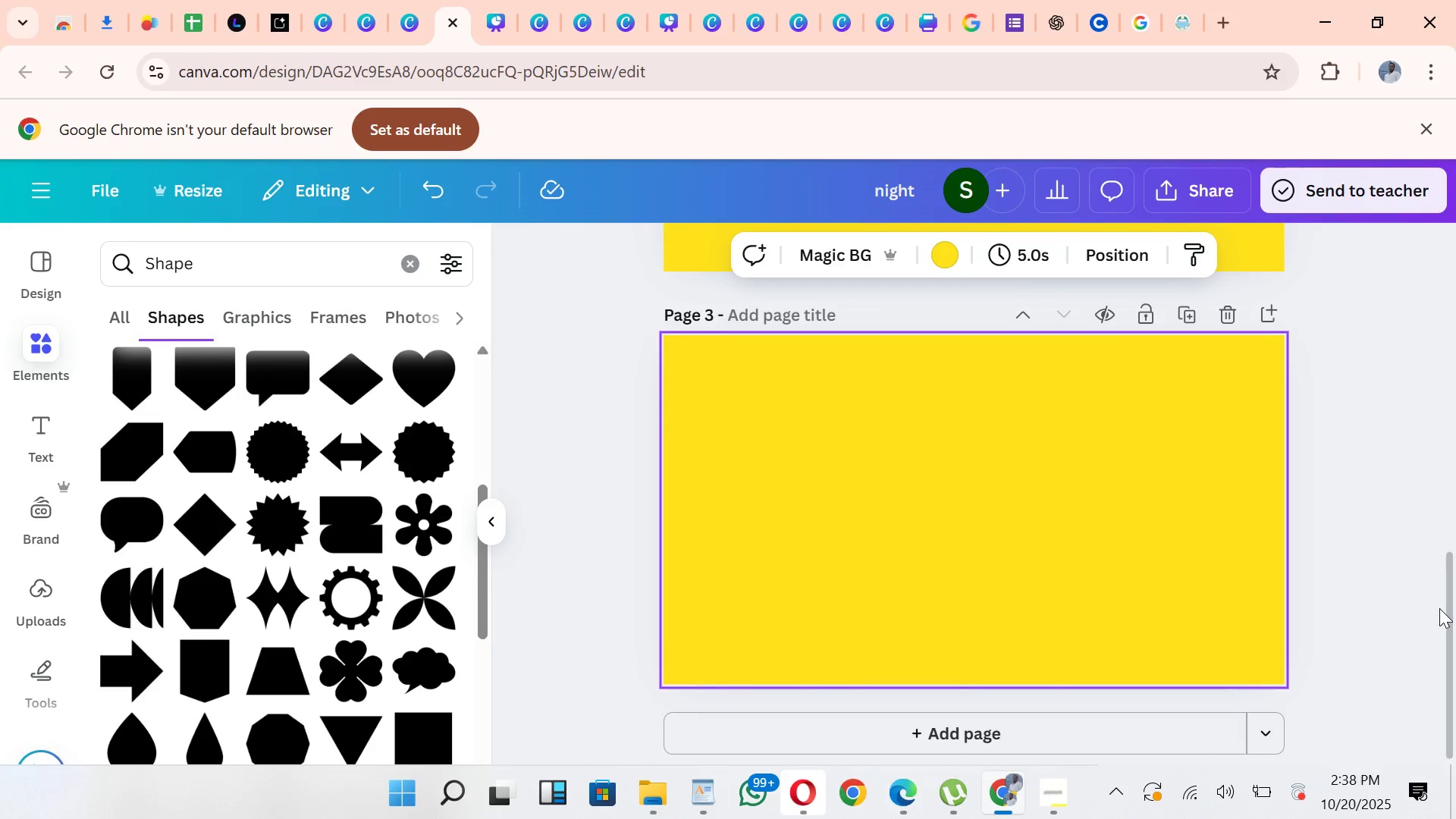 
left_click_drag(start_coordinate=[1453, 585], to_coordinate=[1453, 529])
 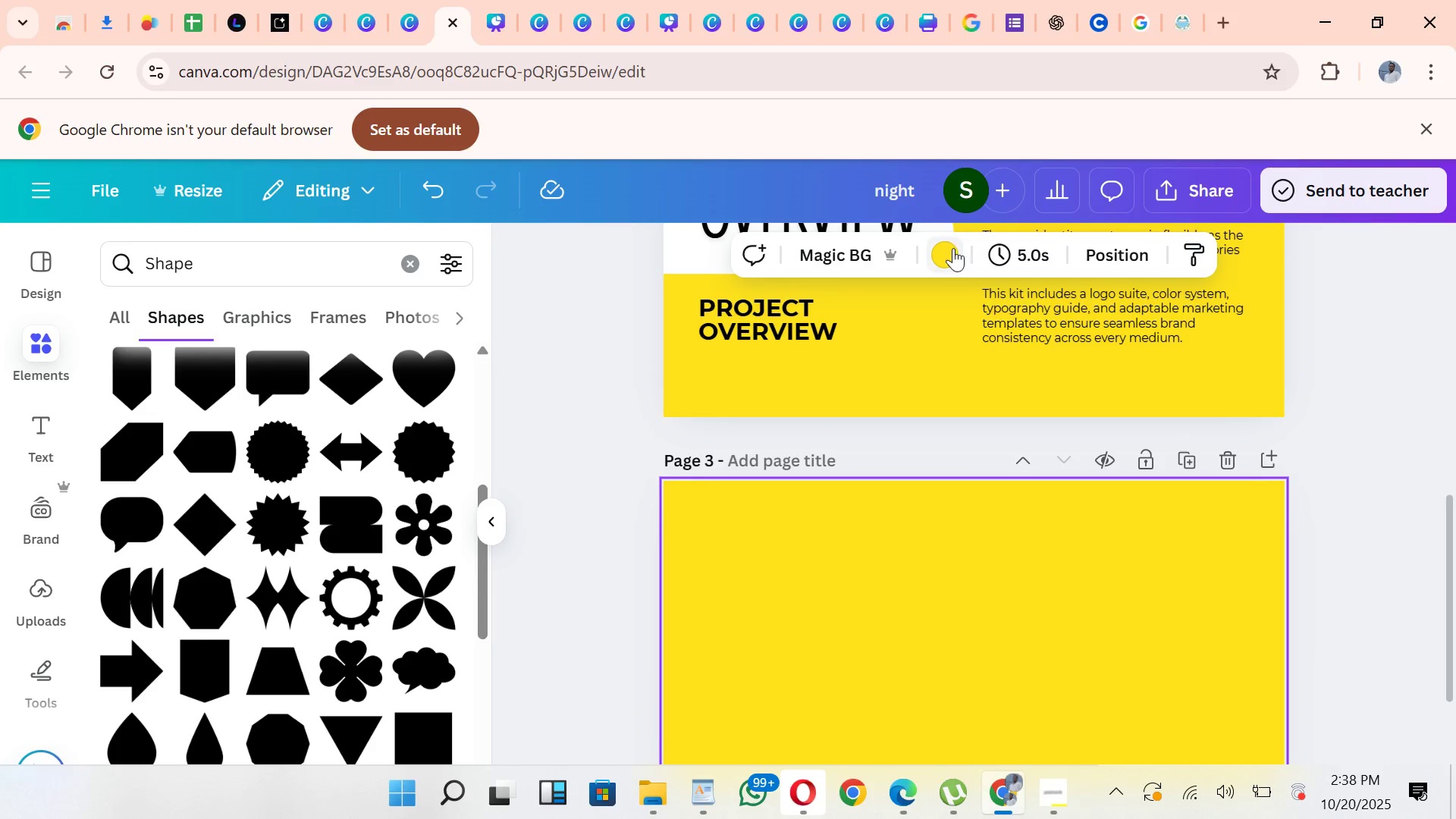 
left_click([952, 249])
 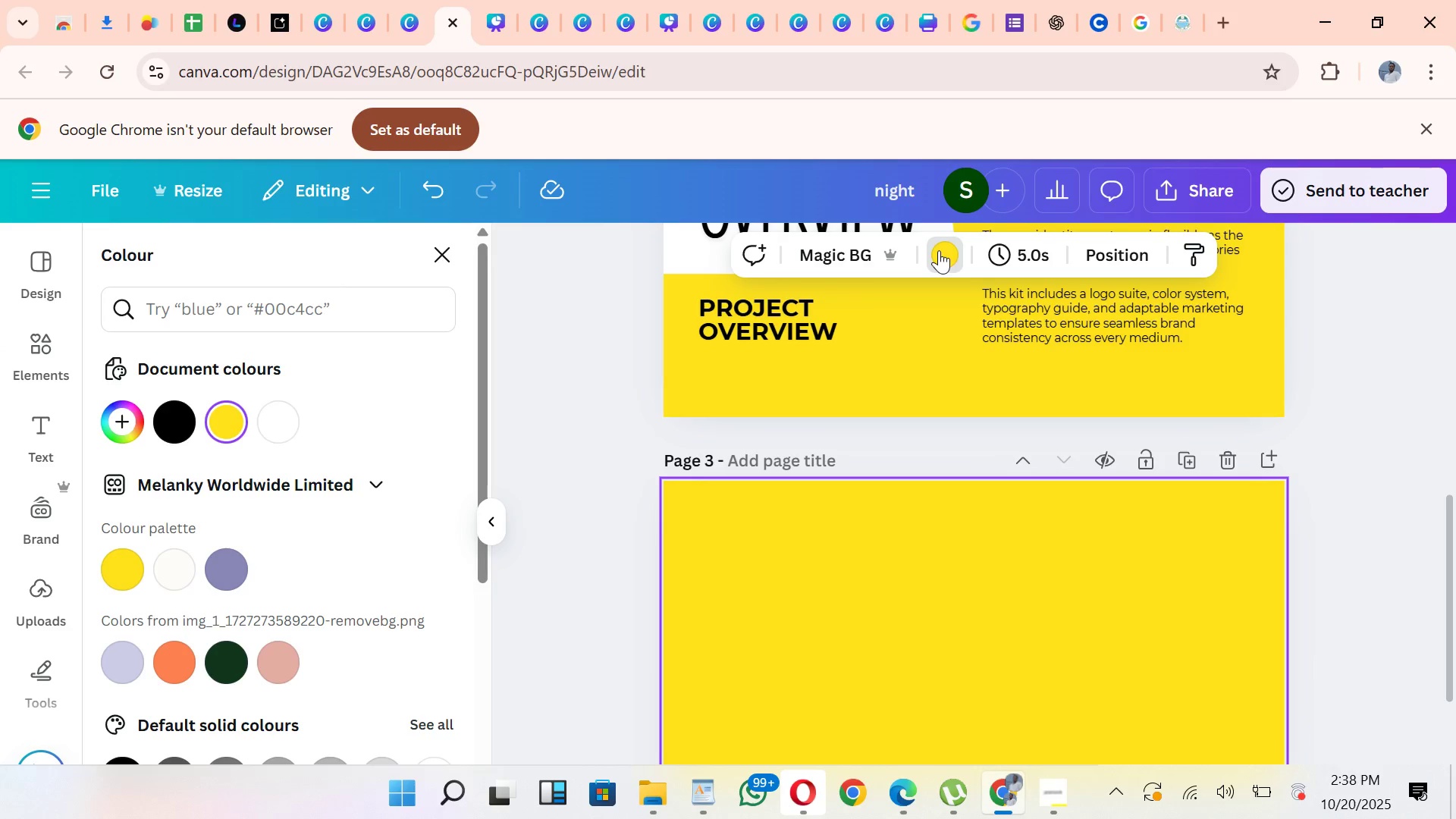 
left_click([939, 250])
 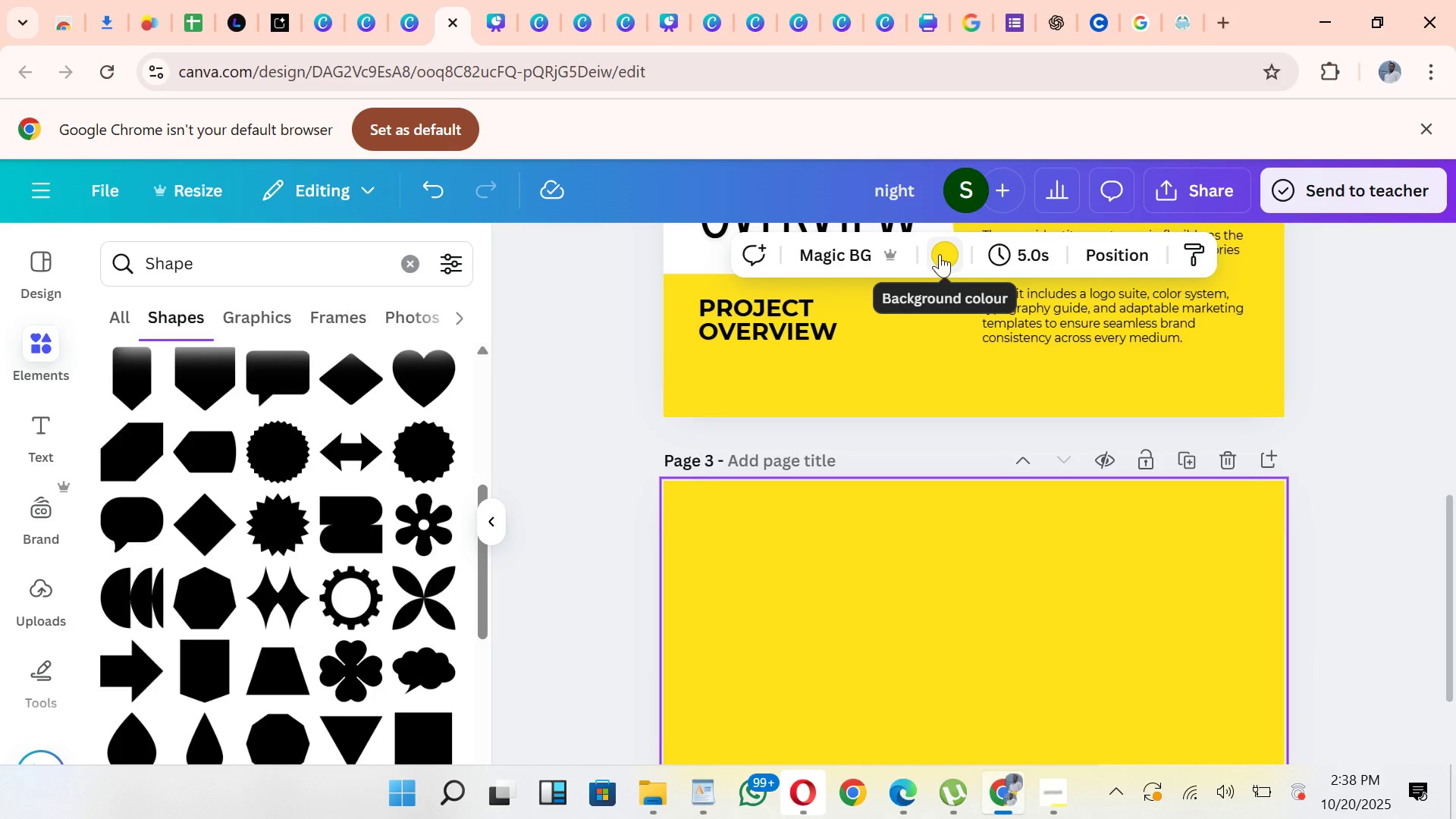 
left_click([940, 254])
 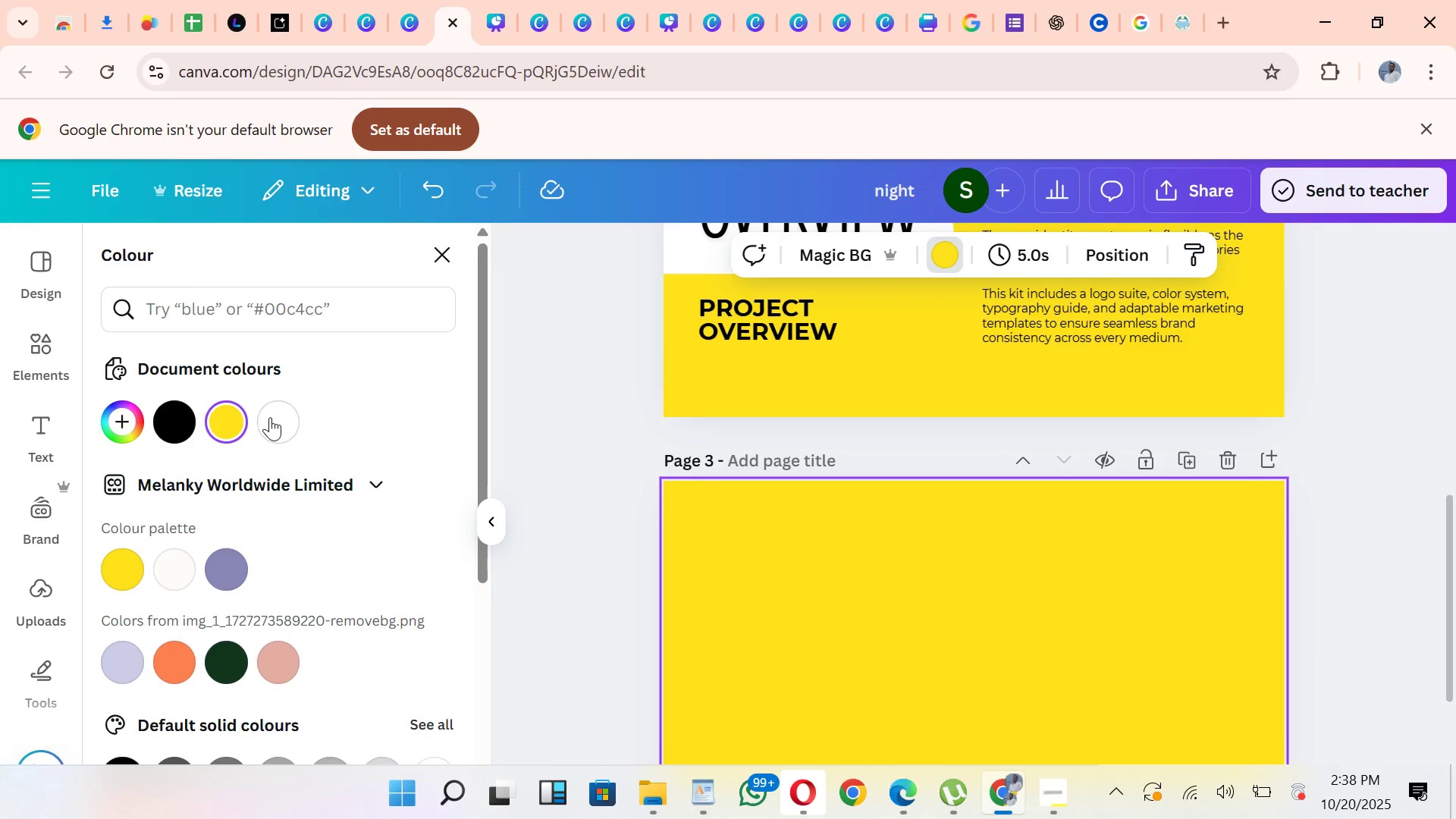 
left_click([270, 419])
 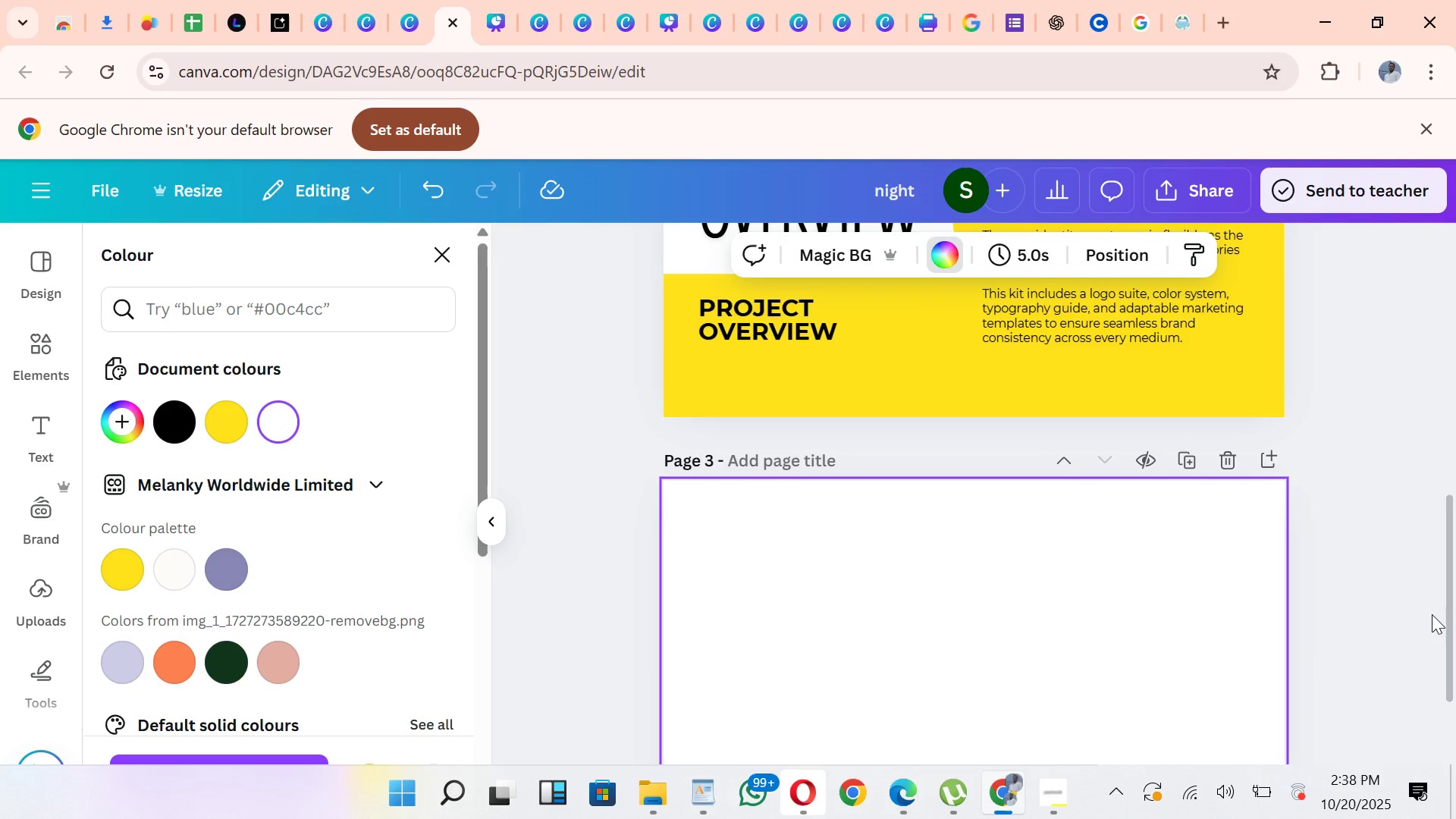 
left_click_drag(start_coordinate=[1443, 610], to_coordinate=[1455, 604])
 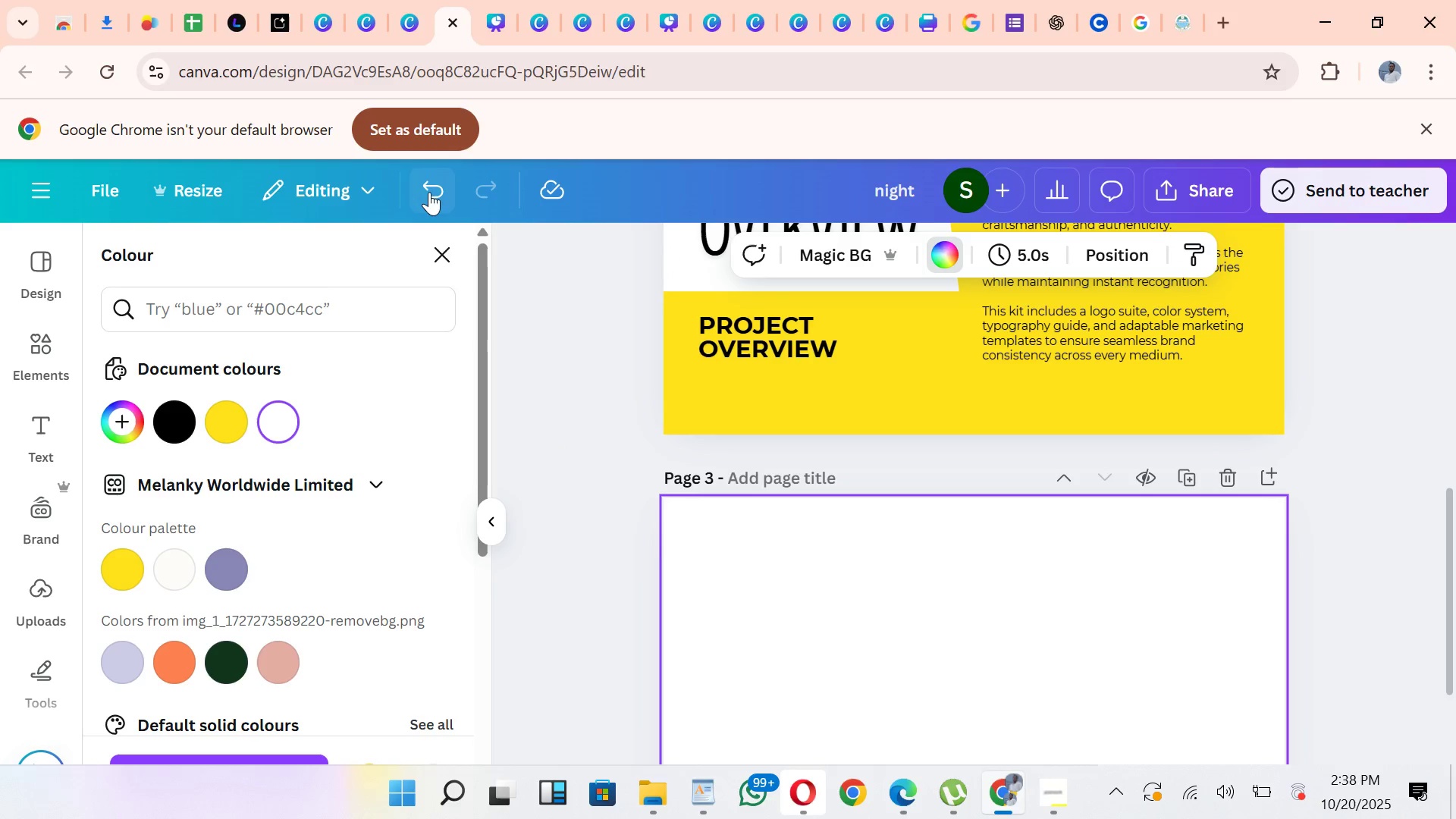 
left_click([431, 191])
 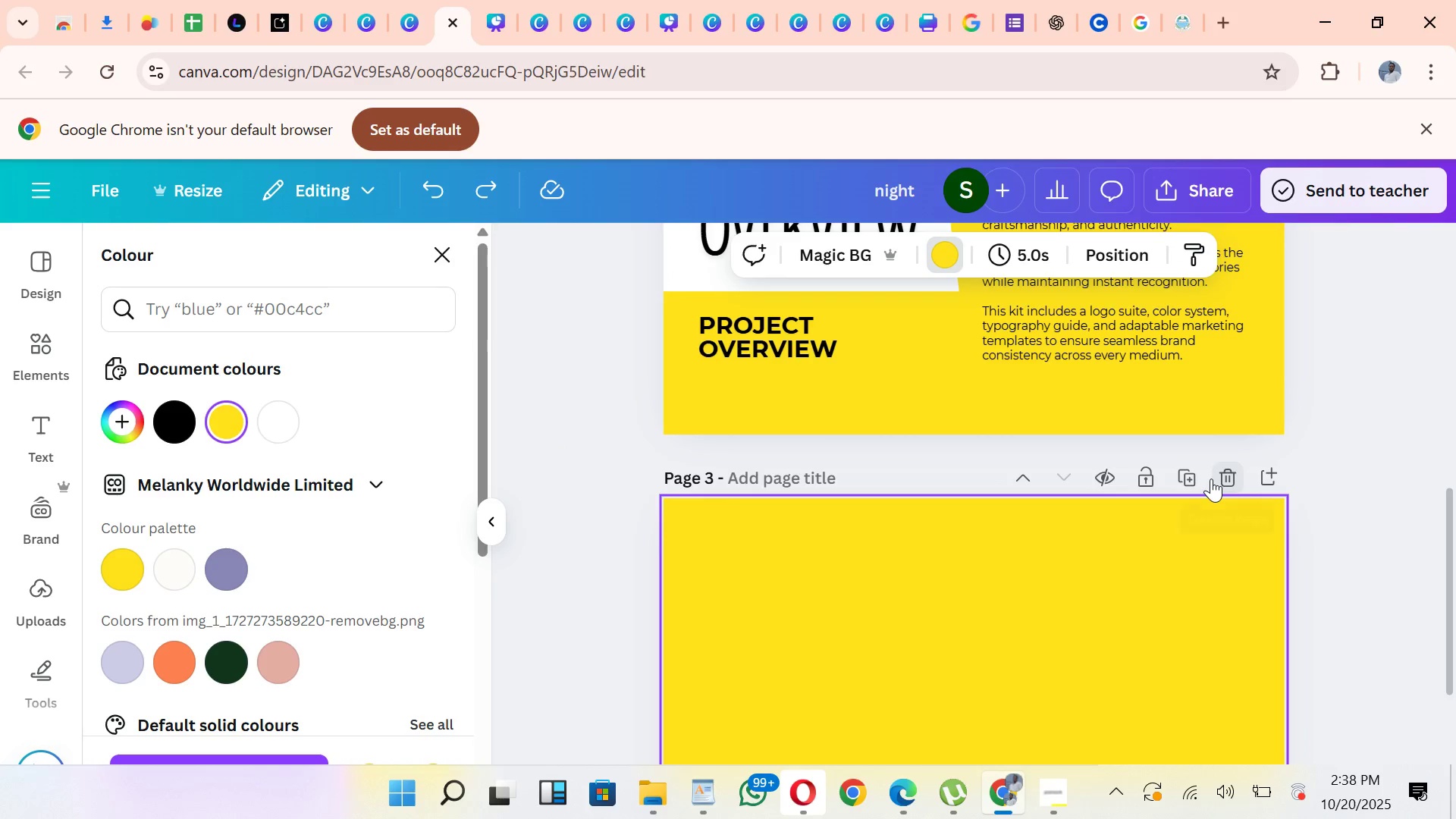 
left_click([1233, 469])
 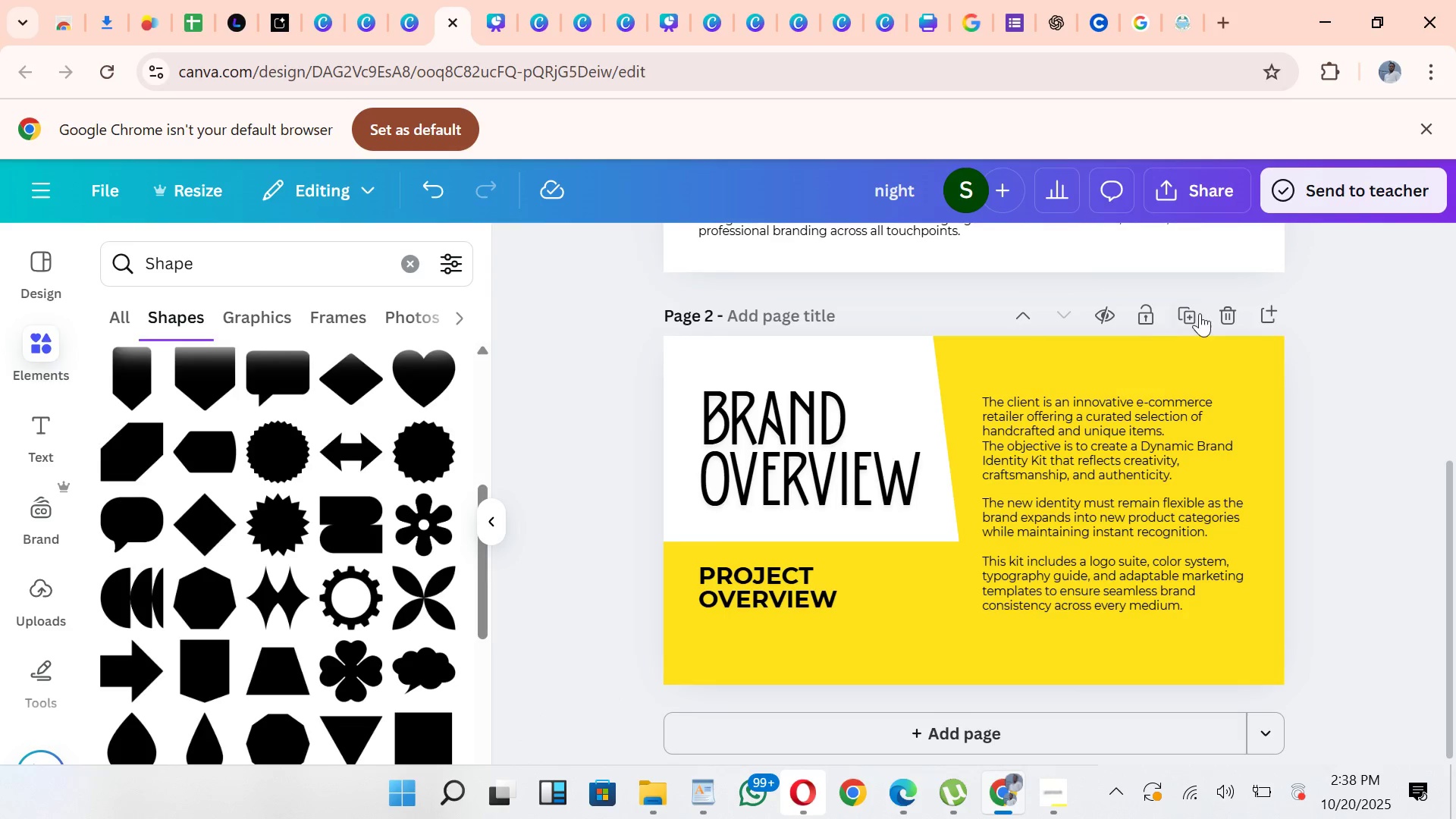 
left_click([1182, 318])
 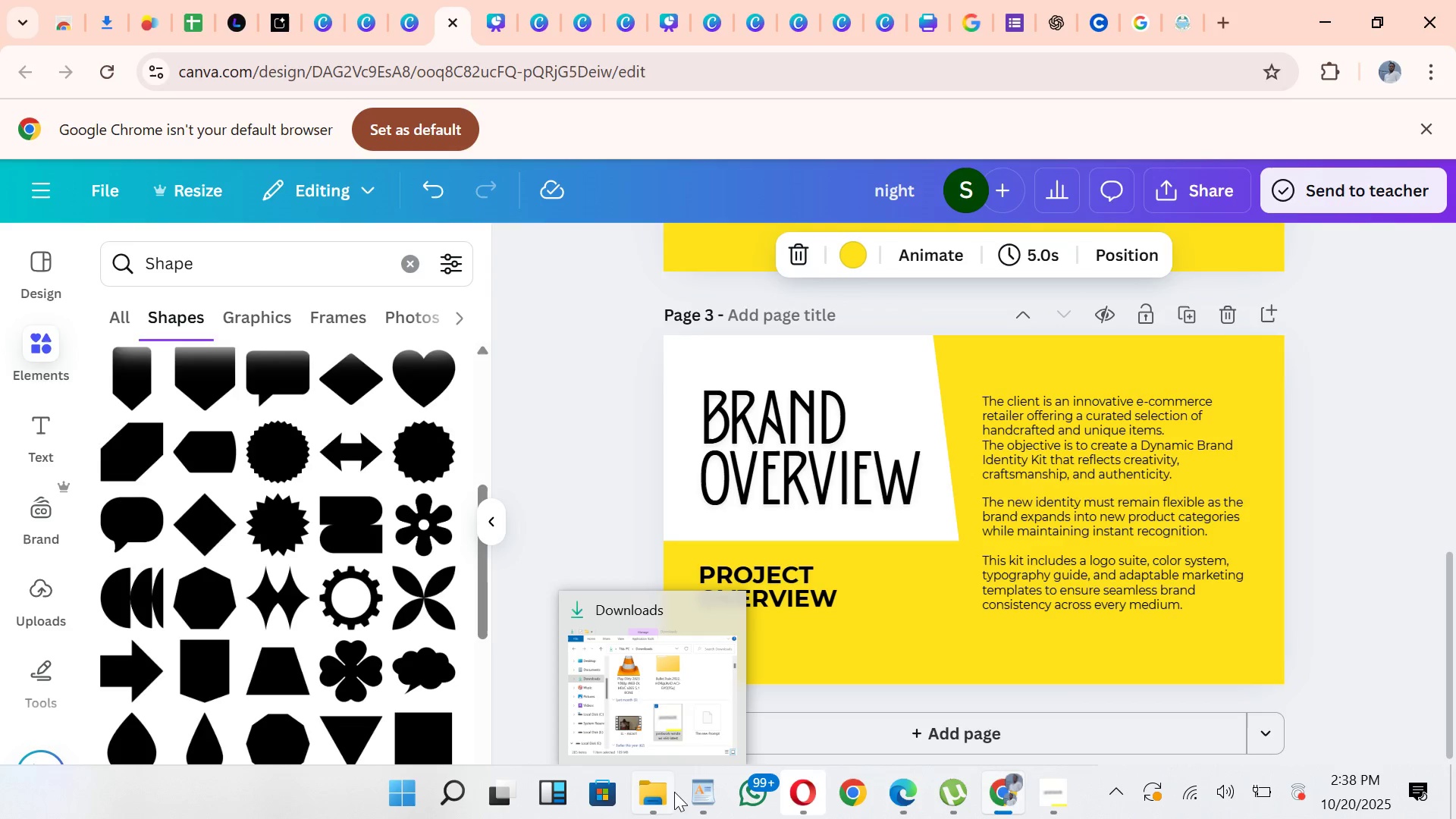 
left_click([708, 806])
 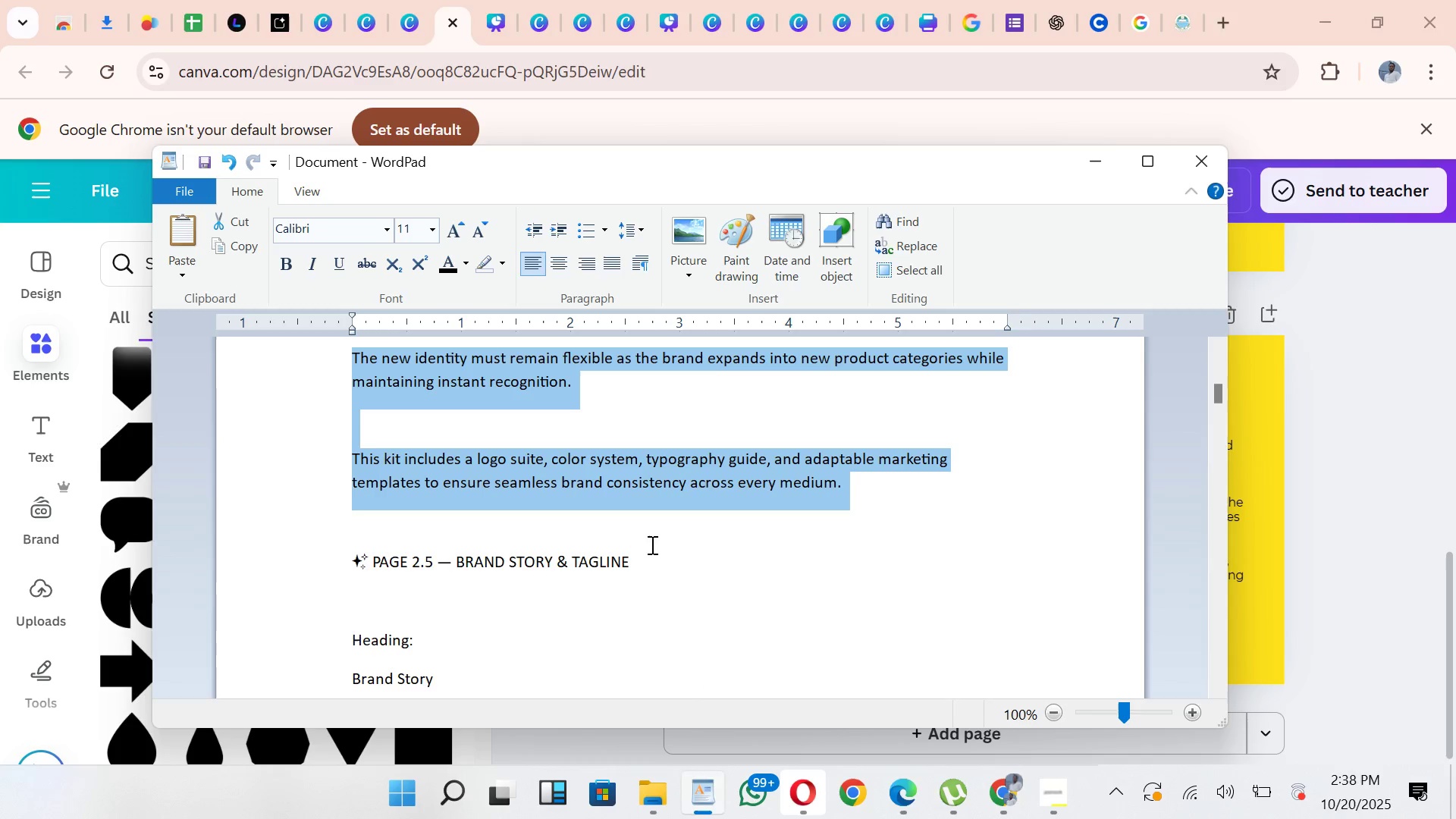 
left_click_drag(start_coordinate=[649, 557], to_coordinate=[458, 565])
 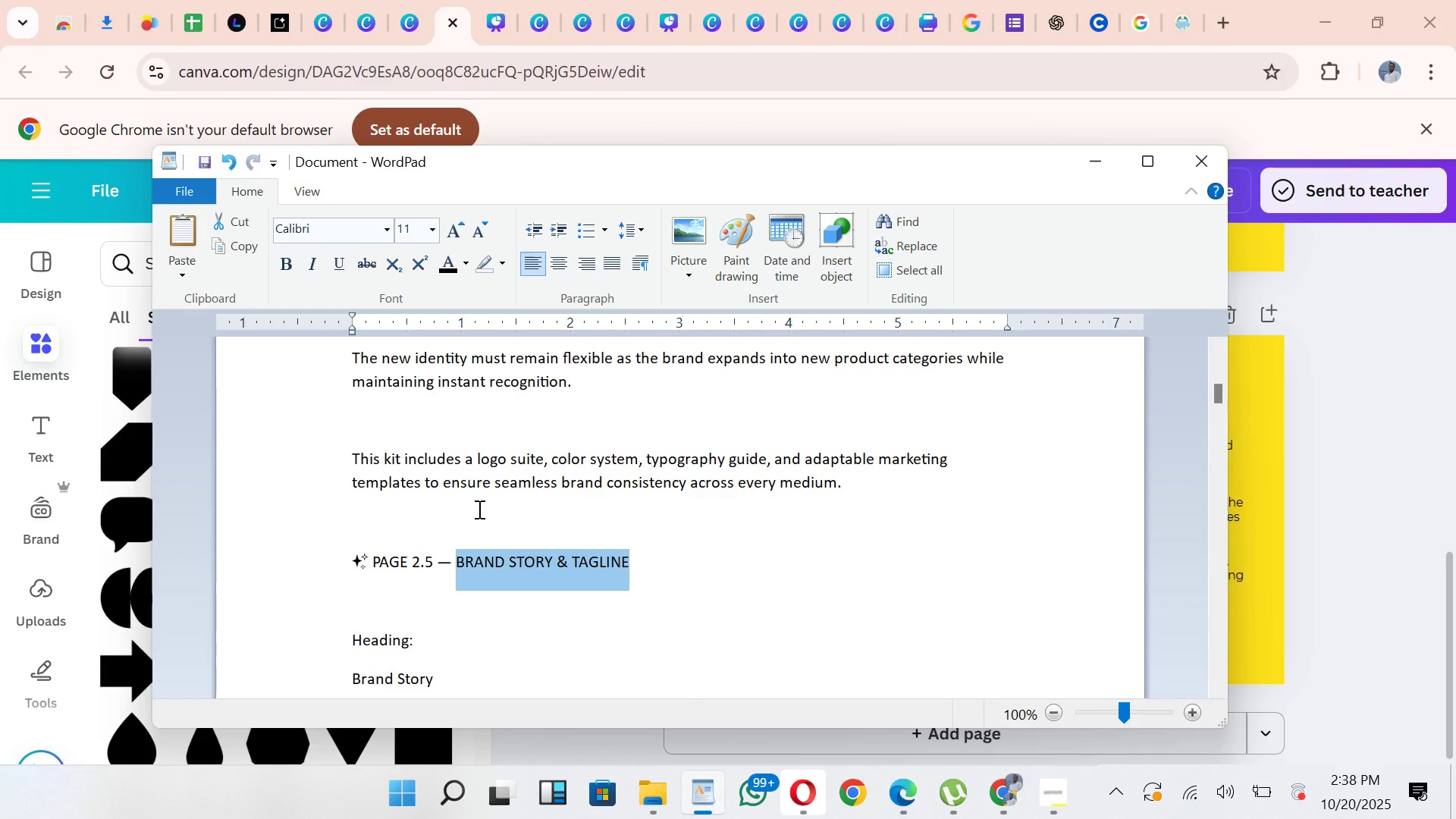 
key(Control+C)
 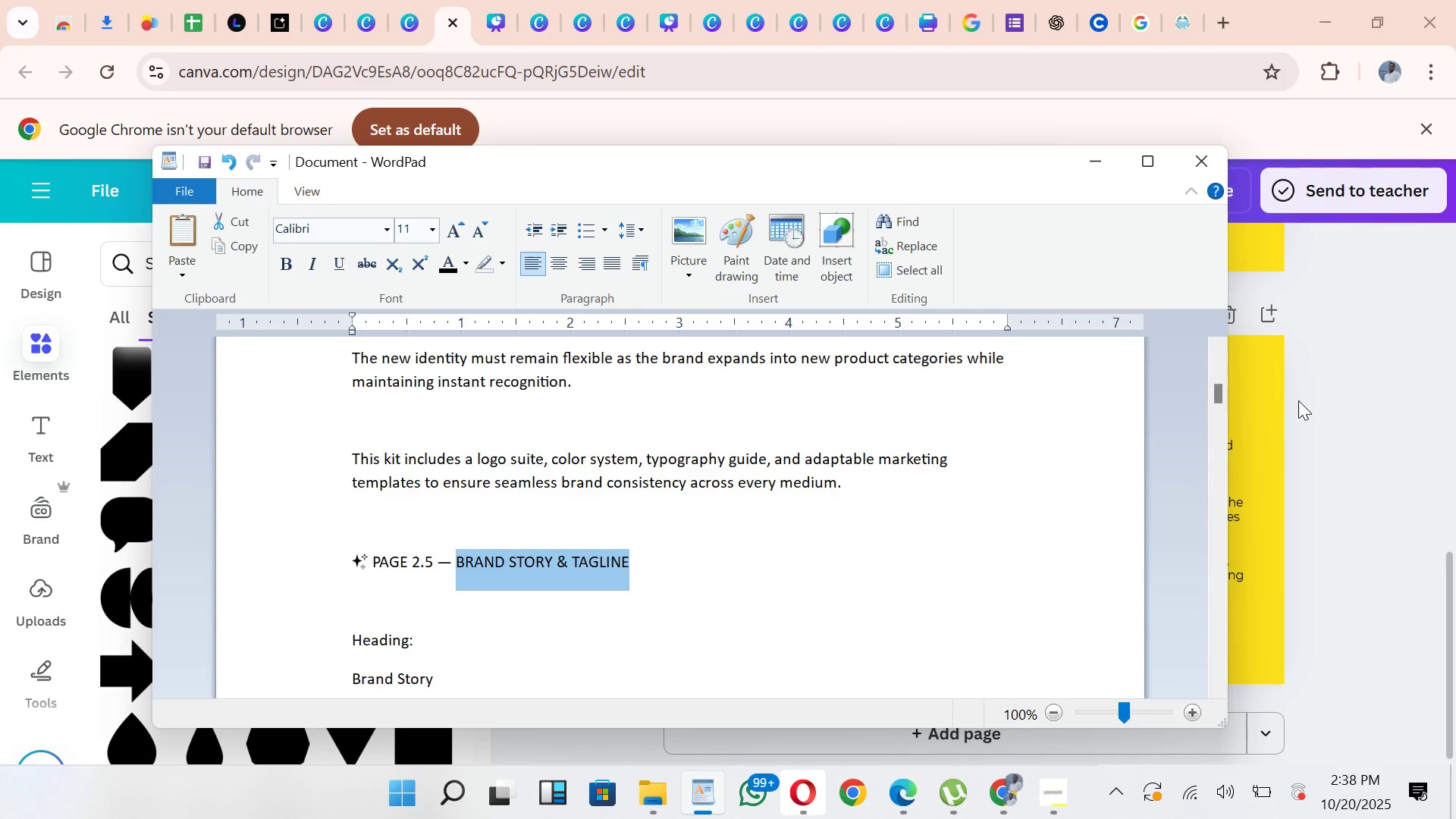 
left_click([1298, 400])
 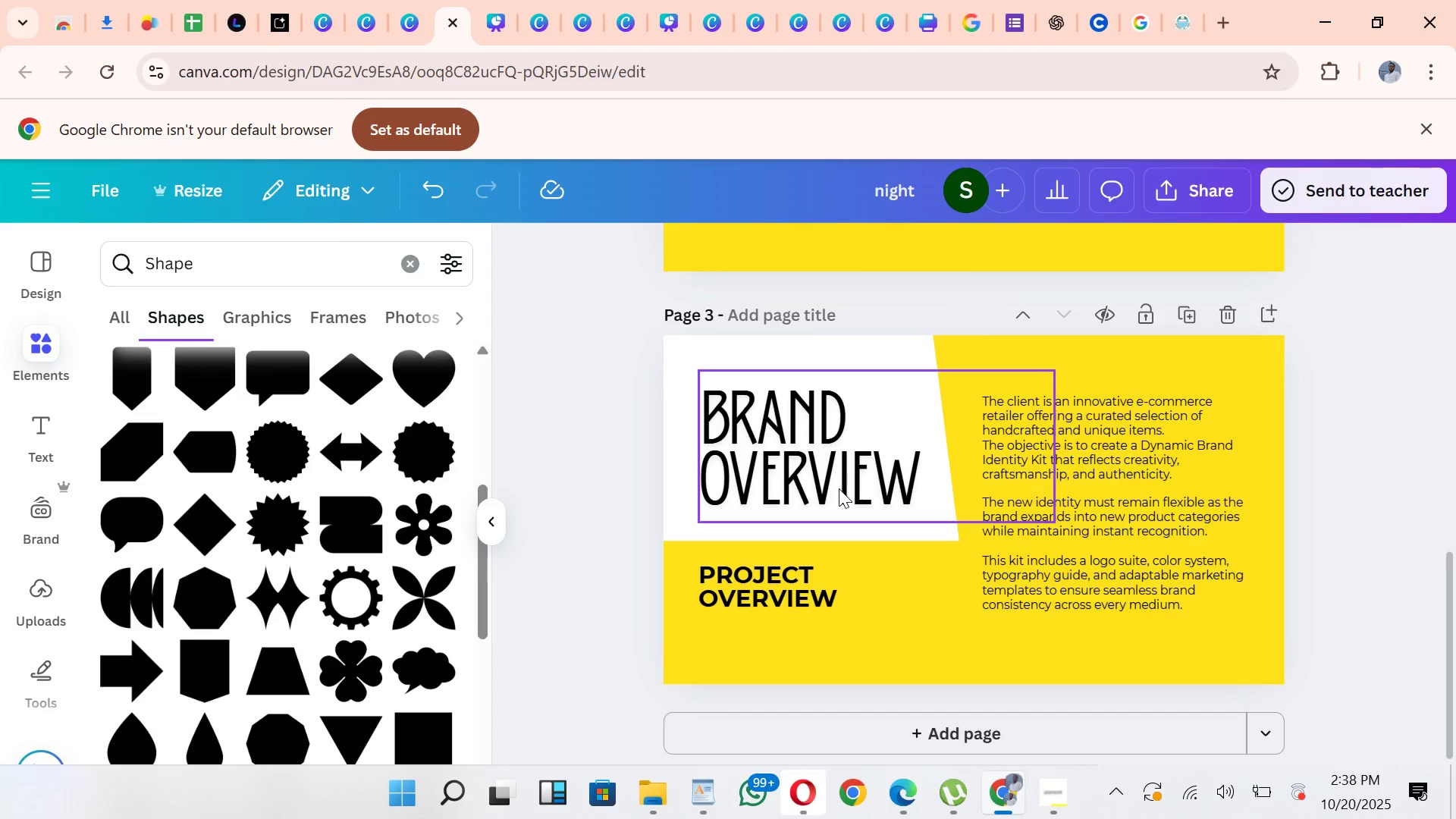 
double_click([839, 488])
 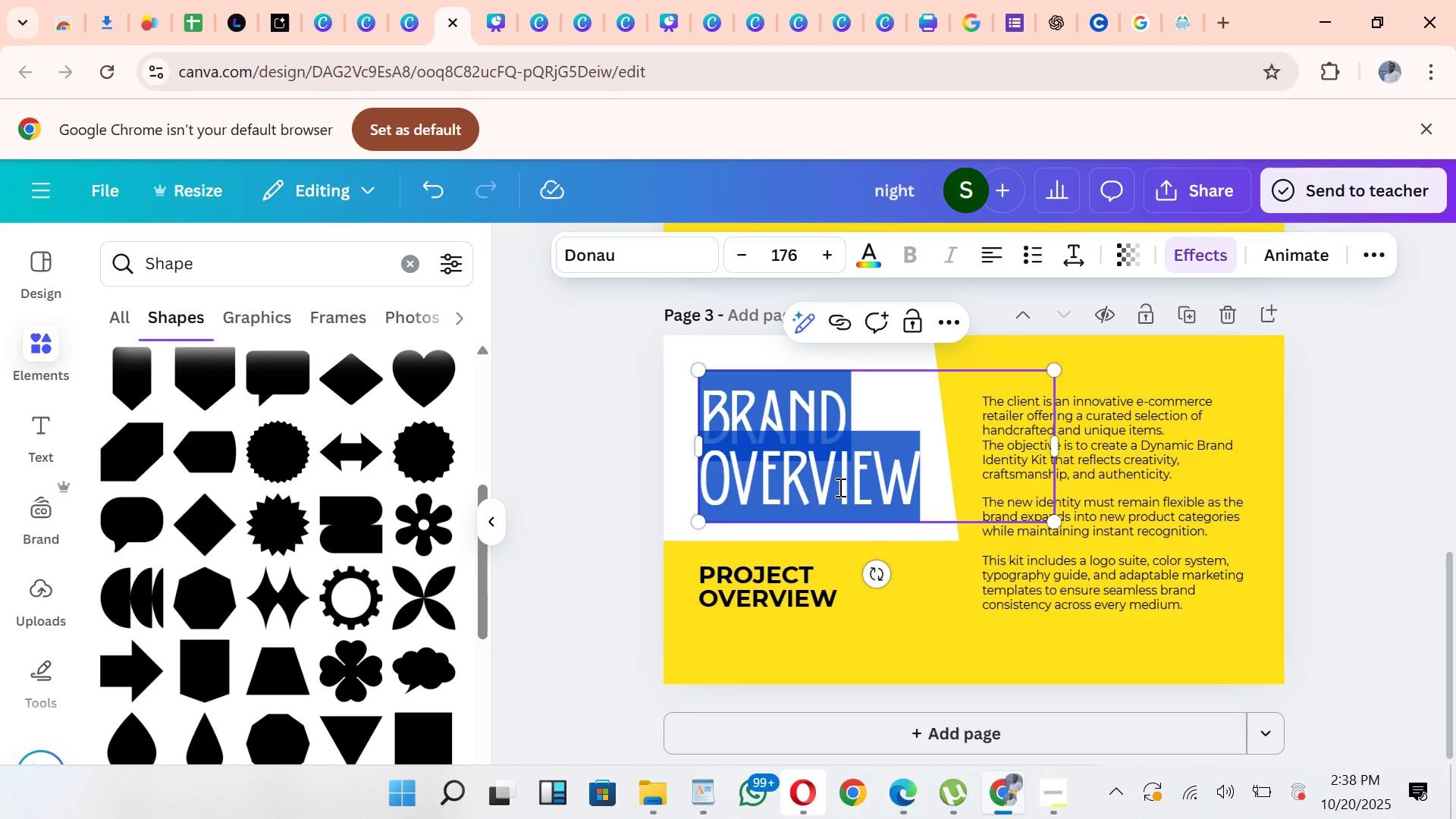 
key(Control+V)
 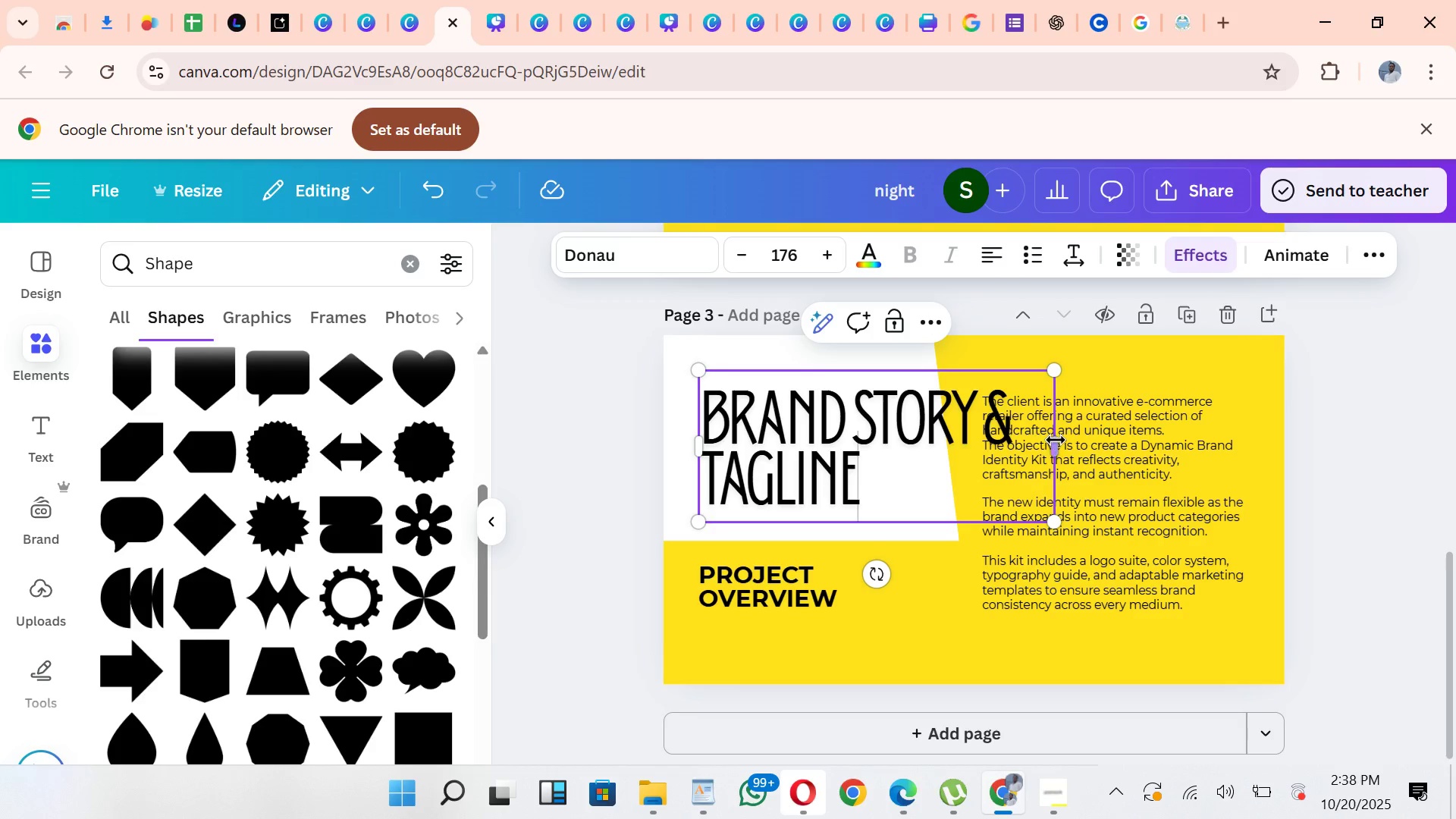 
left_click_drag(start_coordinate=[1059, 441], to_coordinate=[958, 388])
 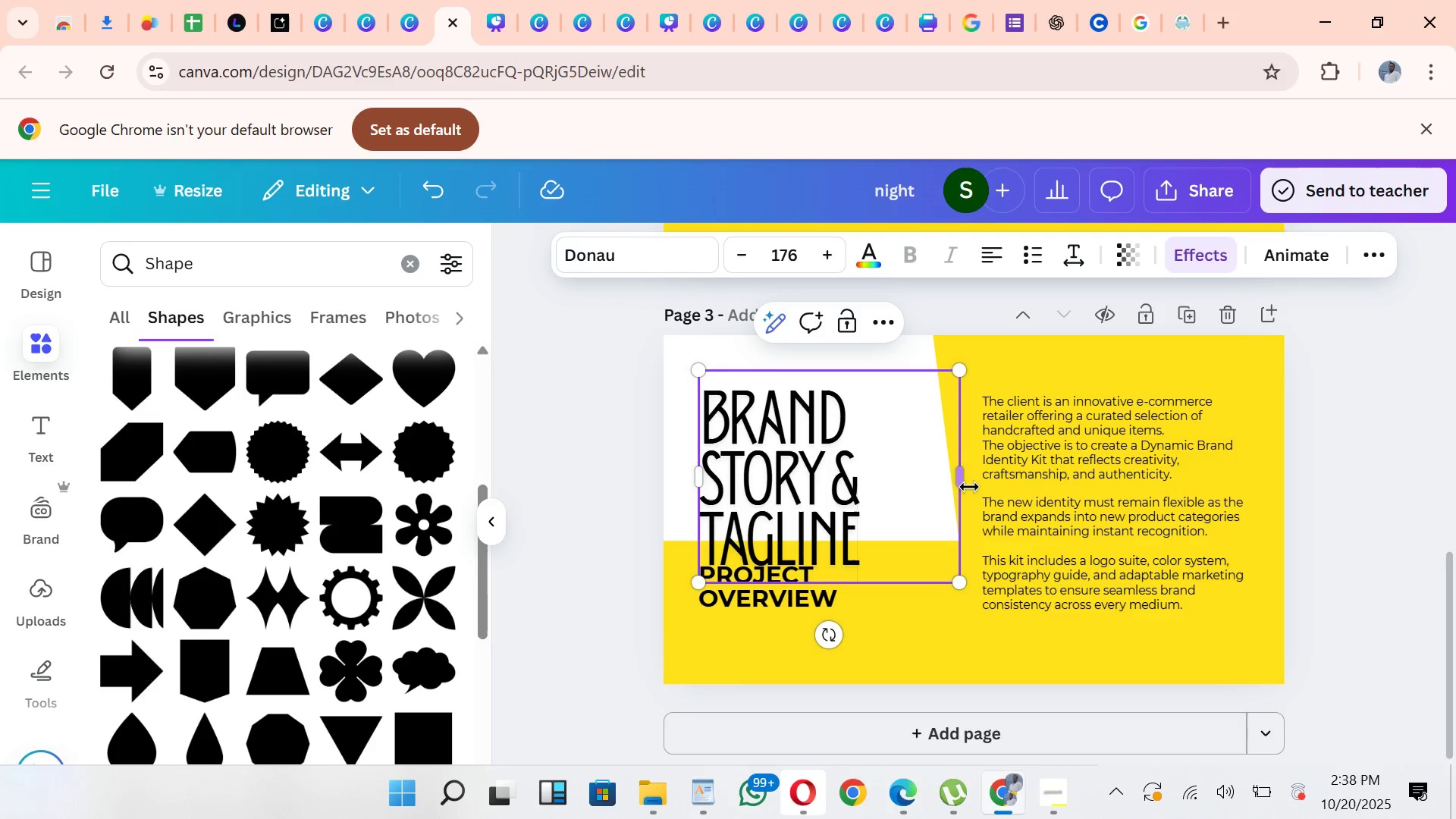 
left_click_drag(start_coordinate=[971, 485], to_coordinate=[968, 469])
 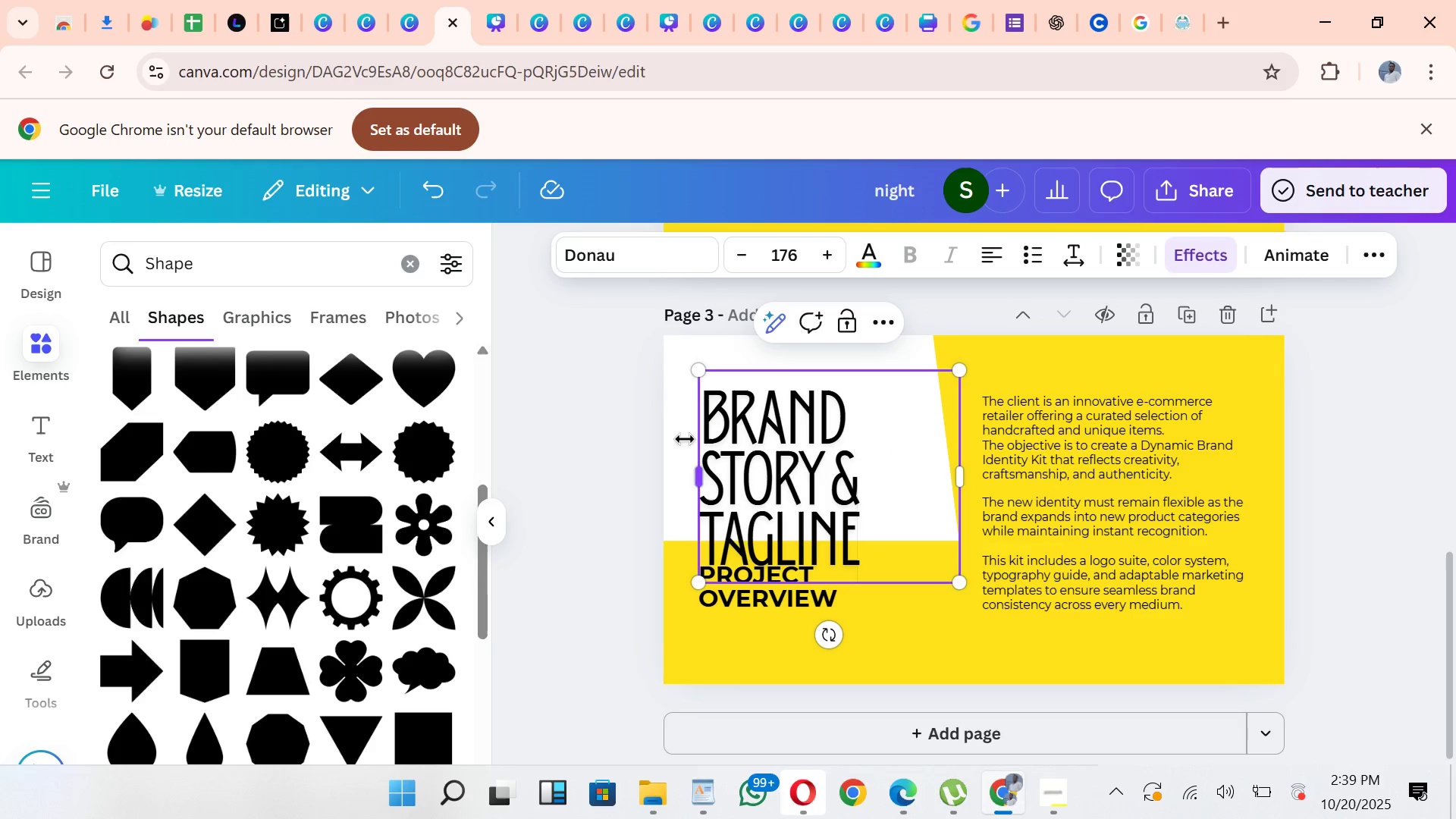 
left_click([668, 457])
 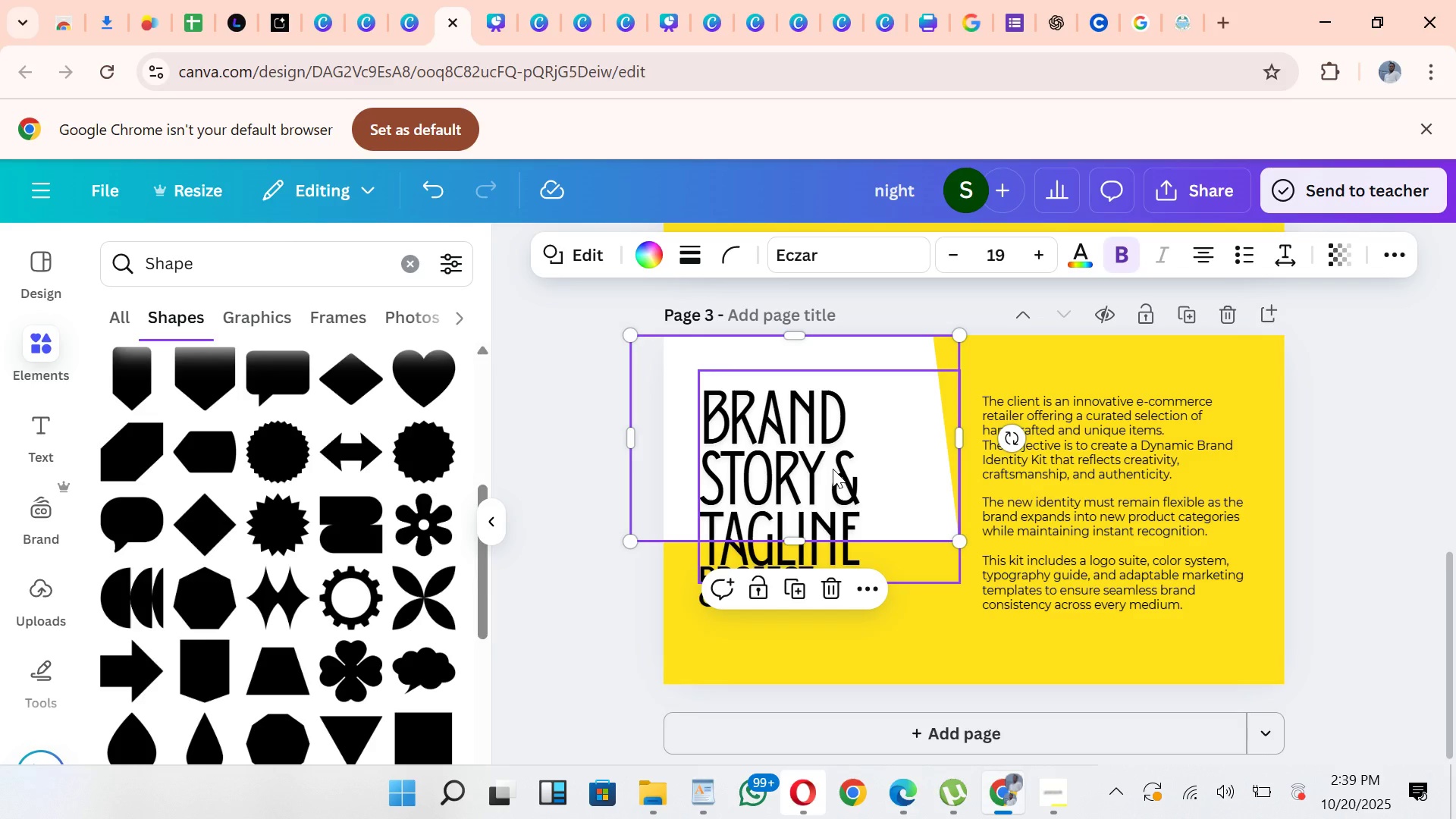 
wait(10.31)
 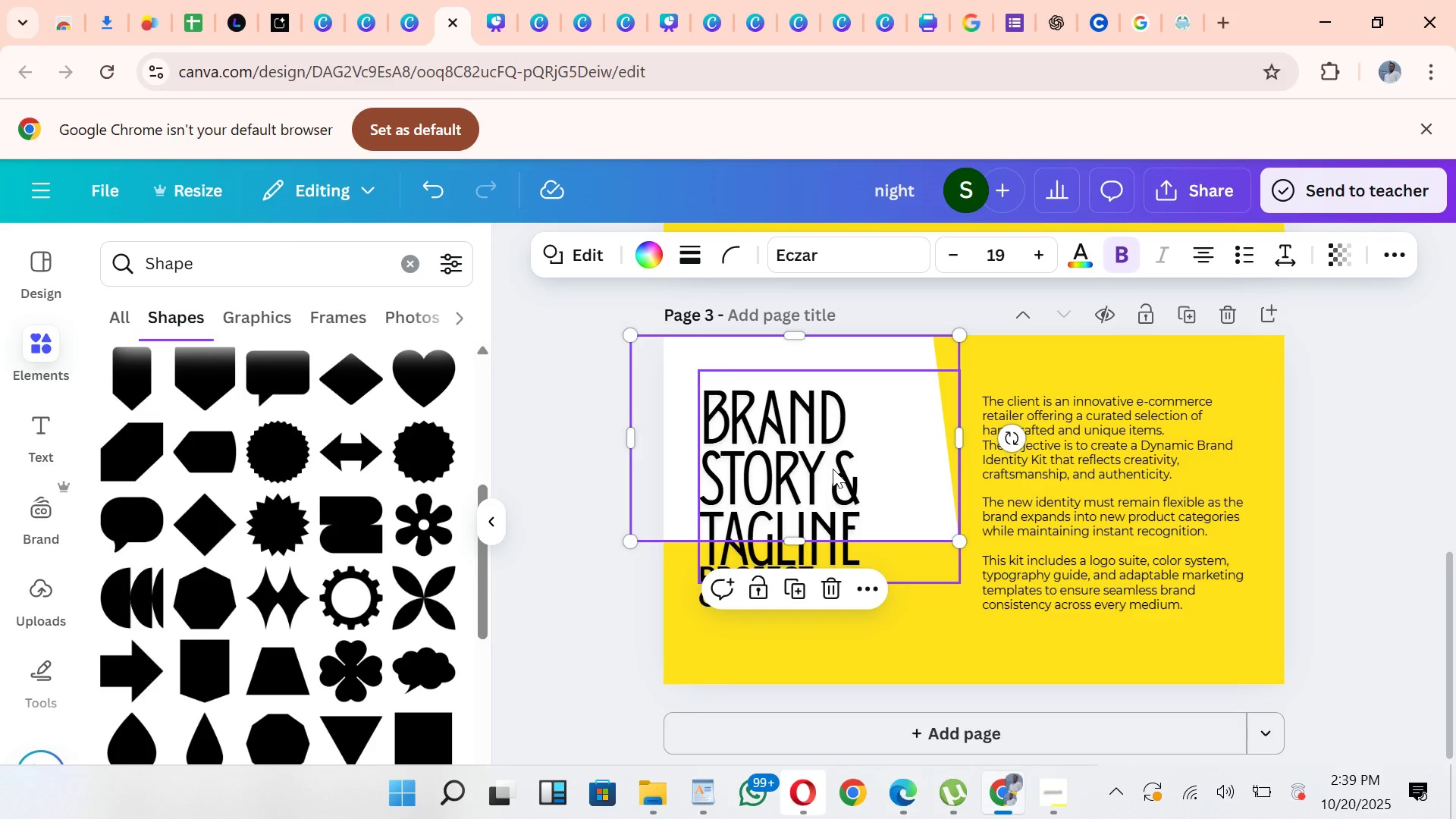 
left_click_drag(start_coordinate=[898, 545], to_coordinate=[910, 576])
 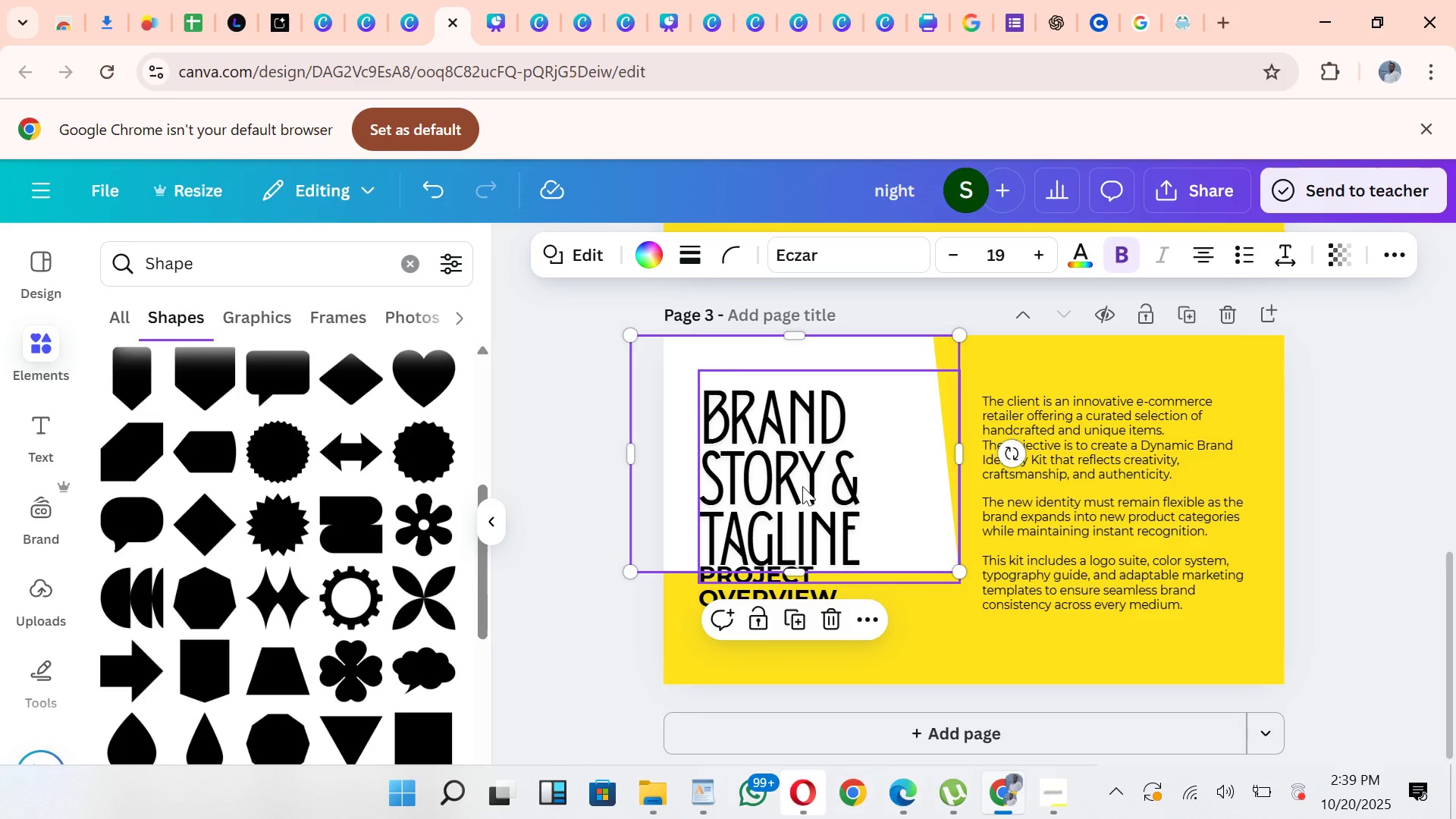 
left_click_drag(start_coordinate=[802, 486], to_coordinate=[797, 487])
 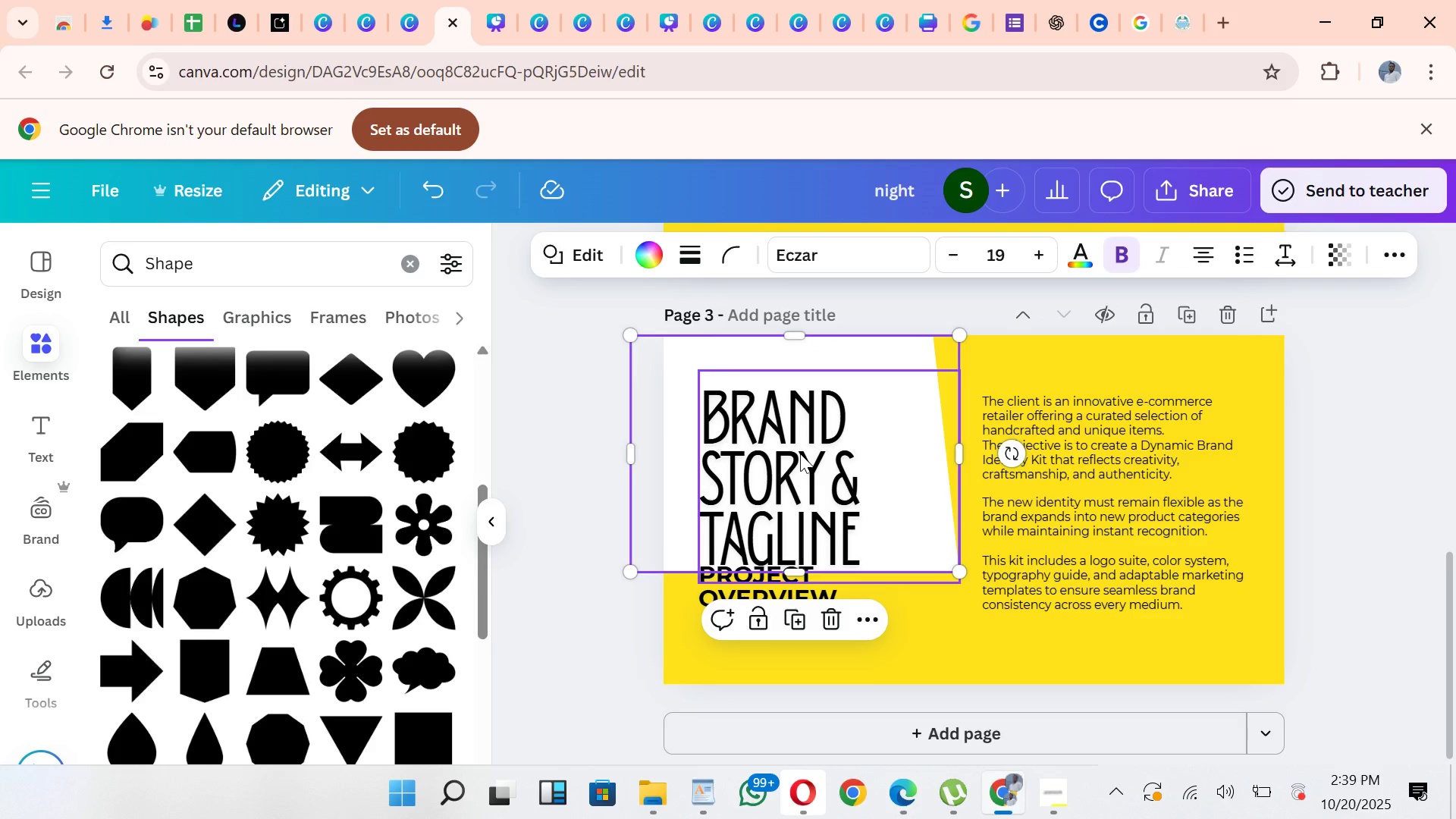 
left_click([800, 453])
 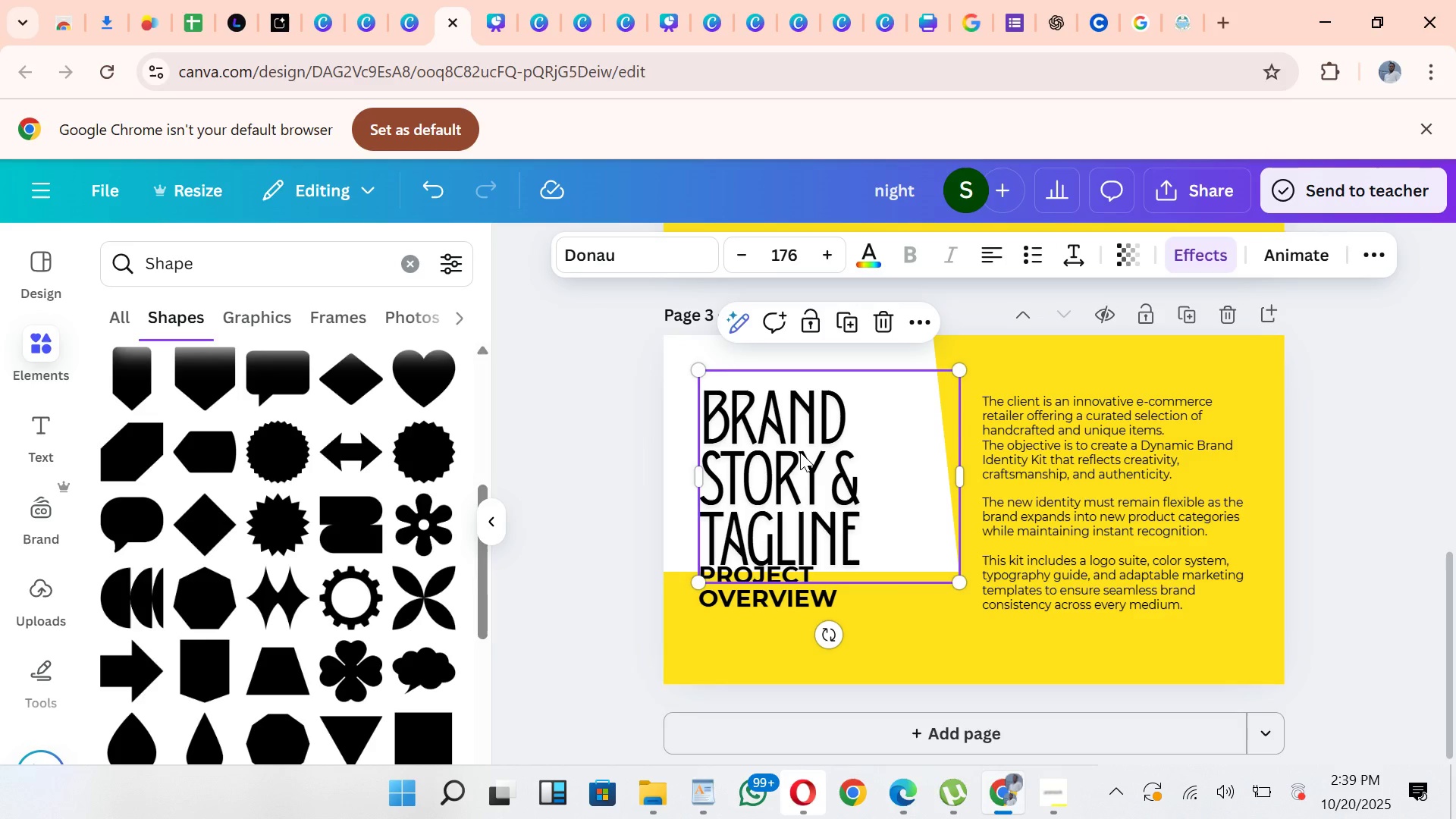 
left_click_drag(start_coordinate=[800, 453], to_coordinate=[798, 441])
 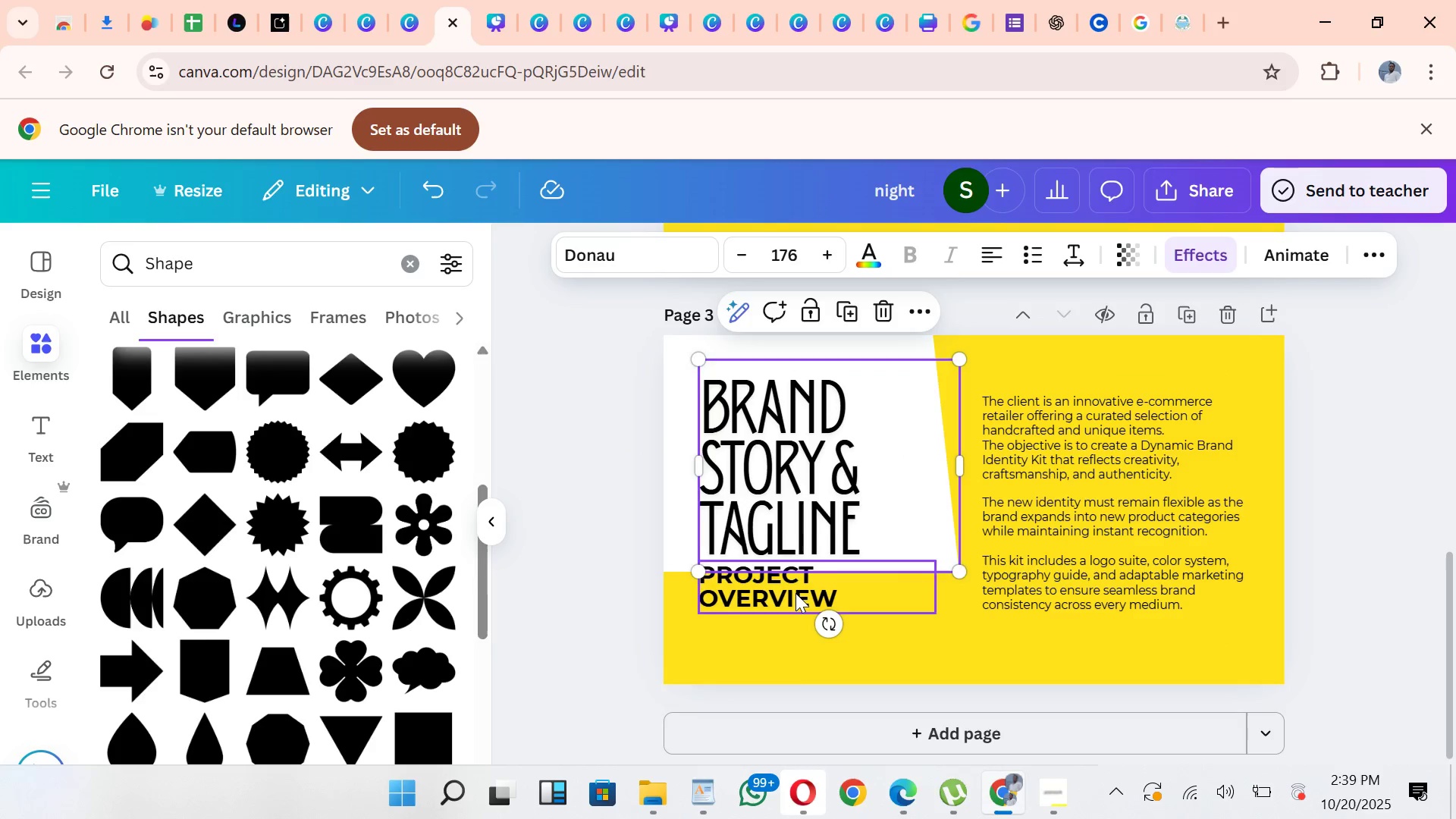 
left_click_drag(start_coordinate=[795, 593], to_coordinate=[792, 632])
 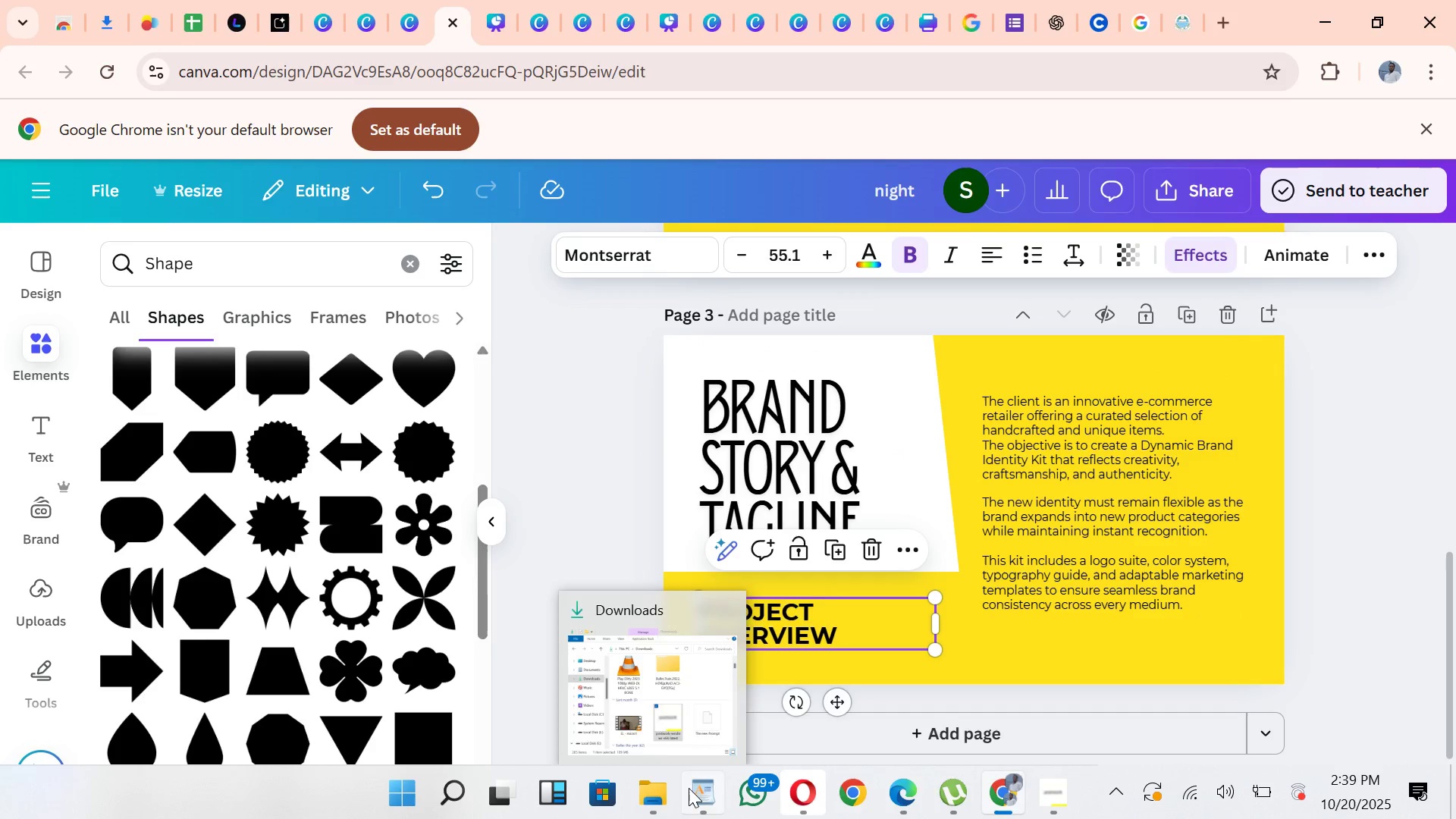 
left_click([711, 782])
 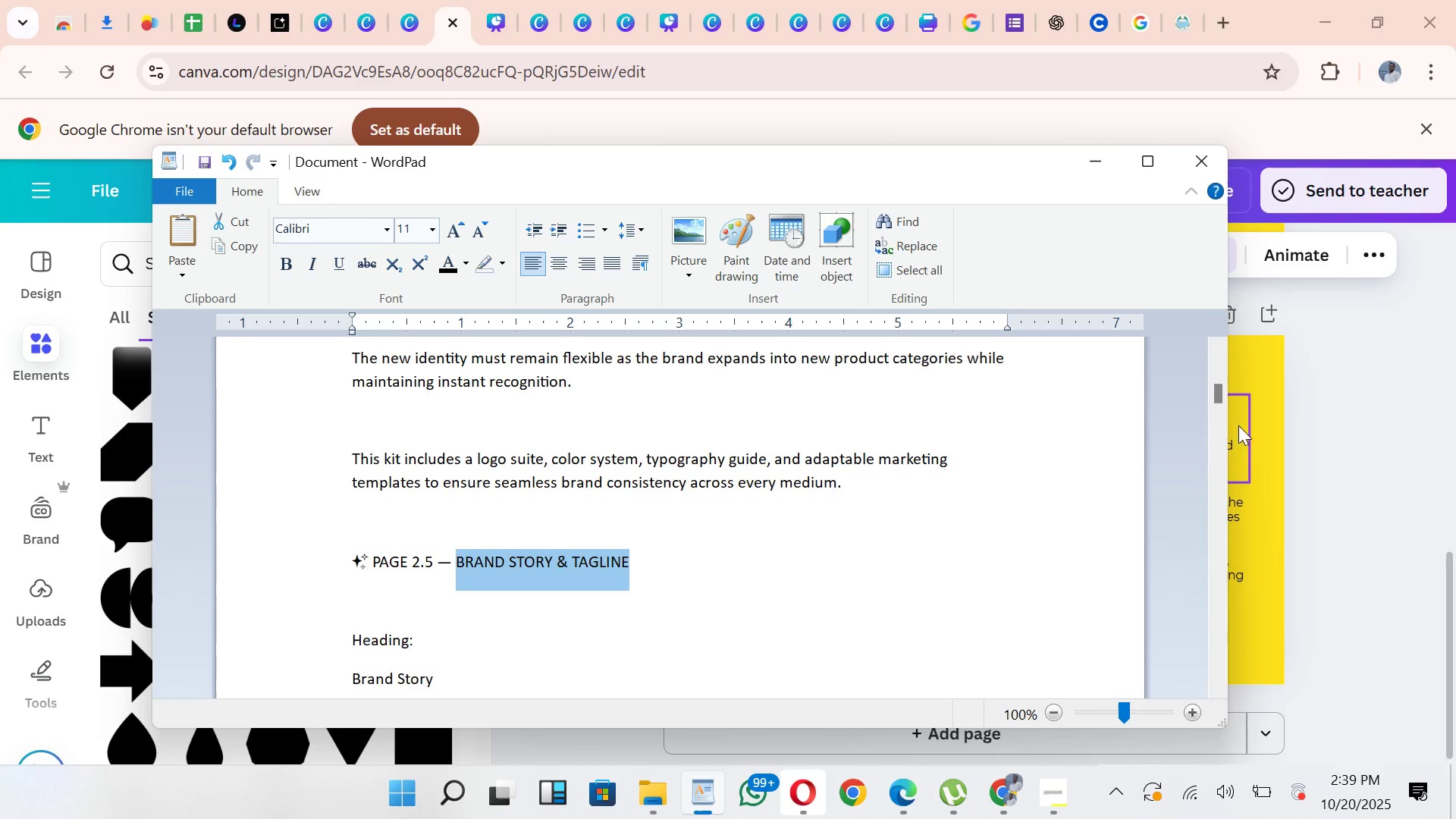 
left_click_drag(start_coordinate=[1213, 388], to_coordinate=[1221, 392])
 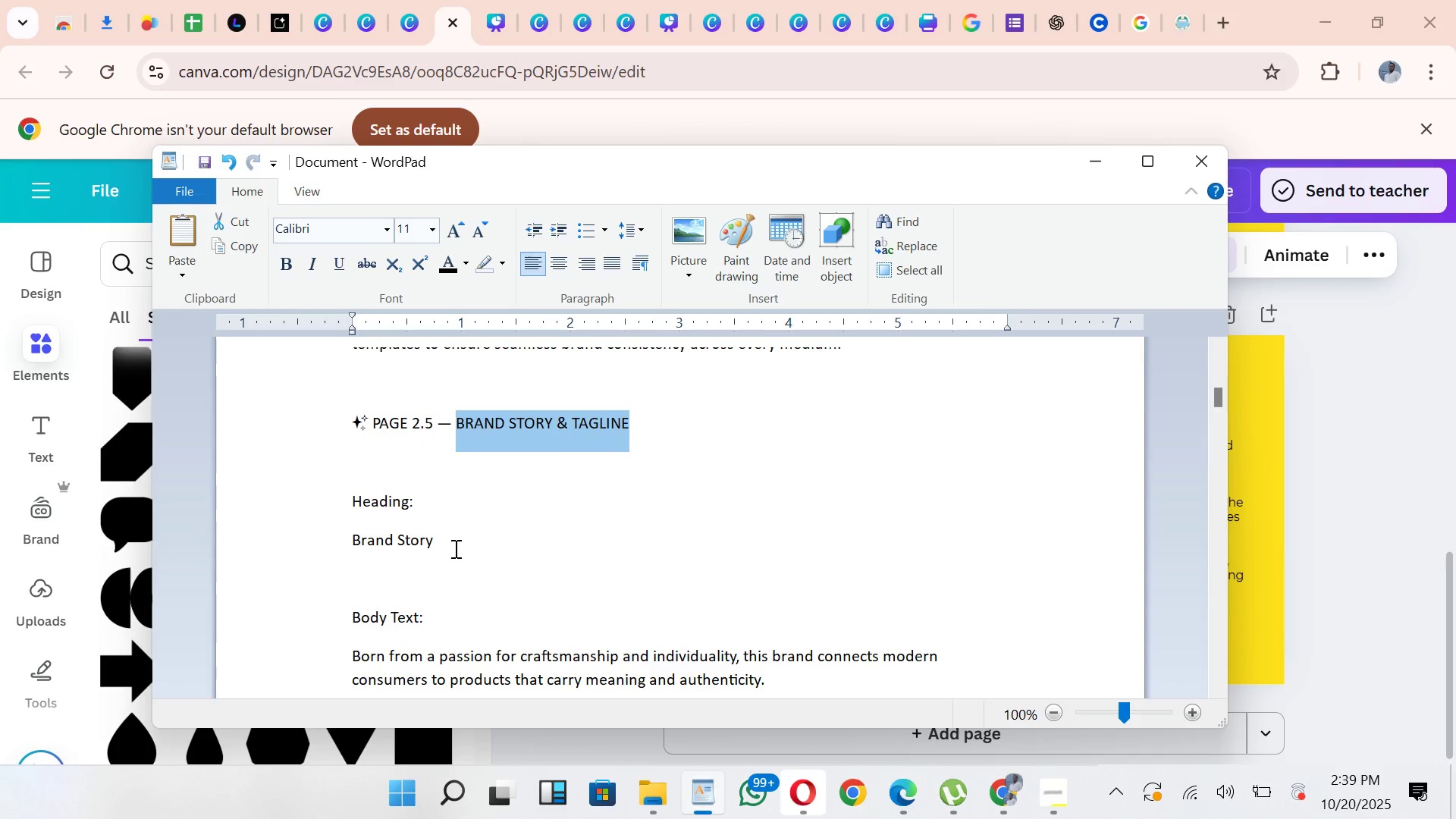 
left_click_drag(start_coordinate=[442, 548], to_coordinate=[393, 541])
 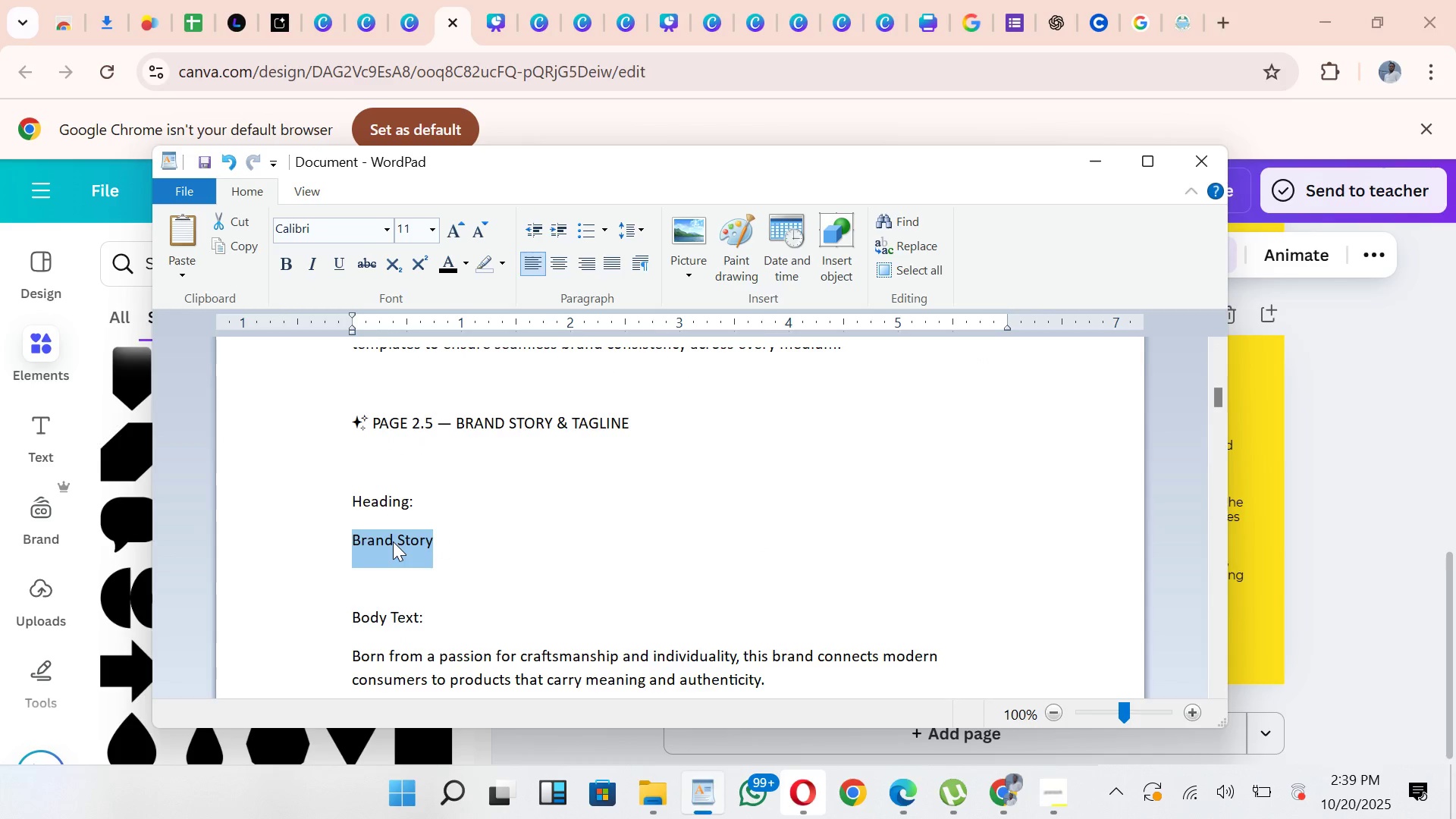 
key(Control+C)
 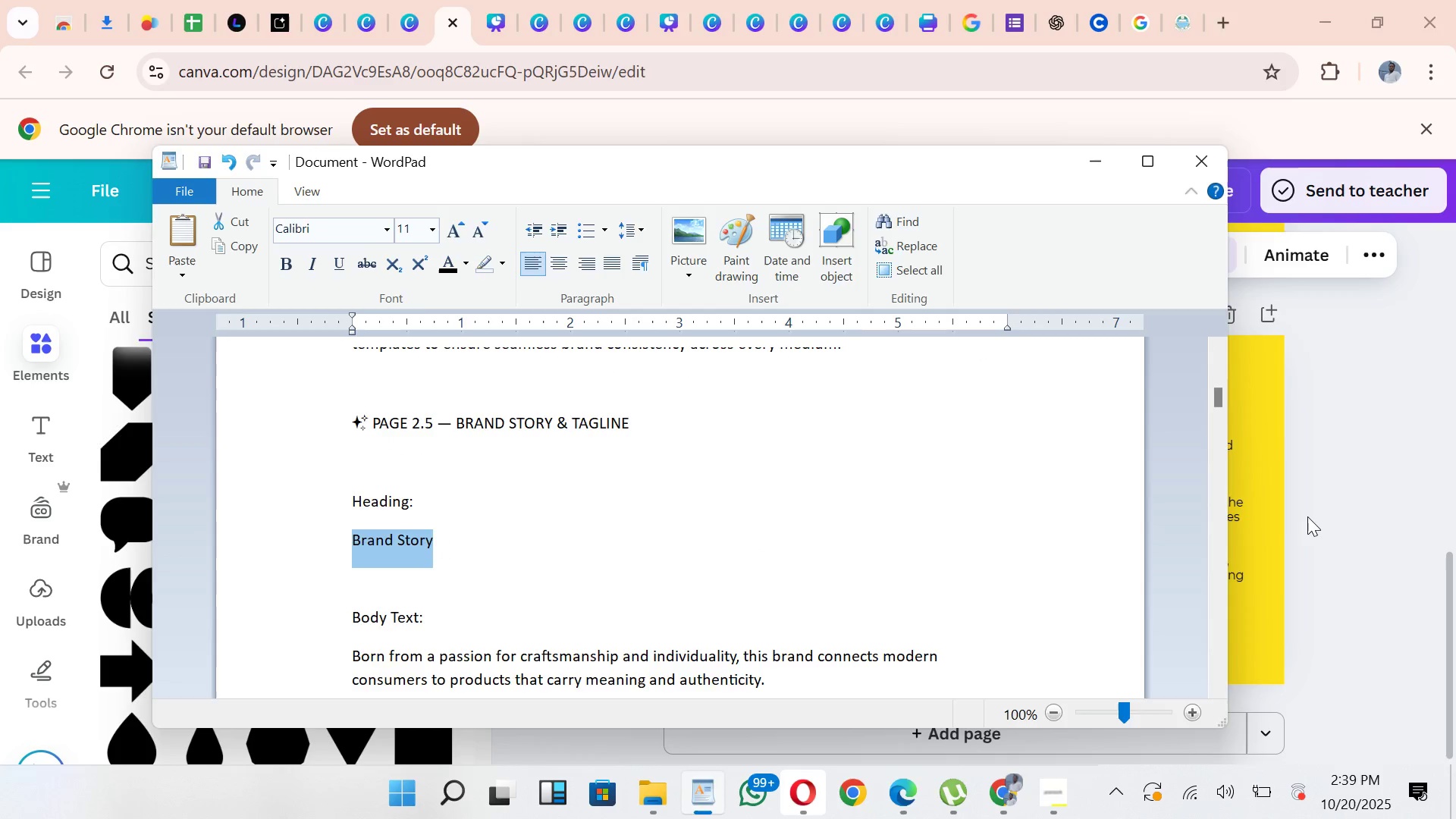 
left_click([1307, 516])
 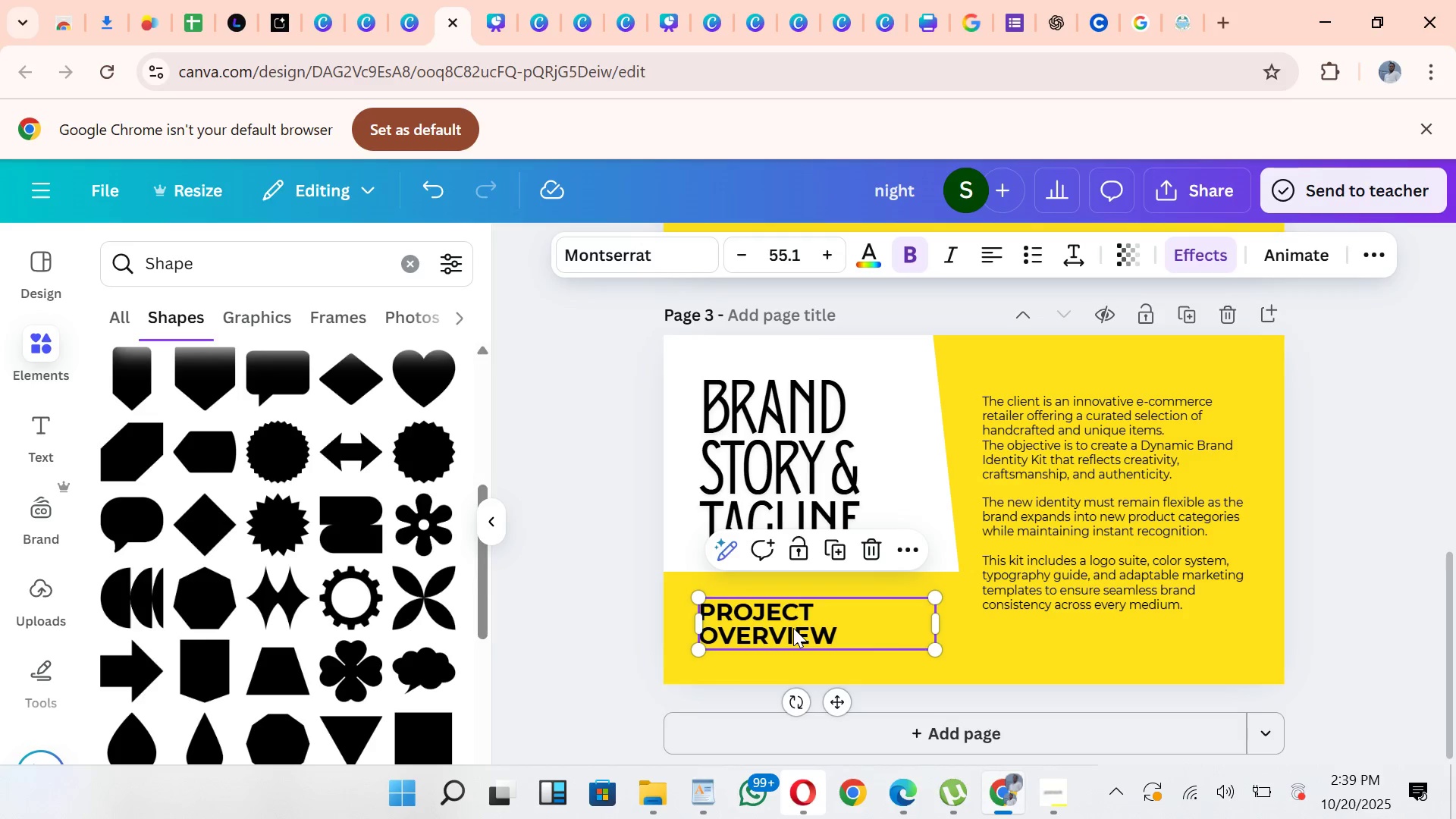 
double_click([793, 628])
 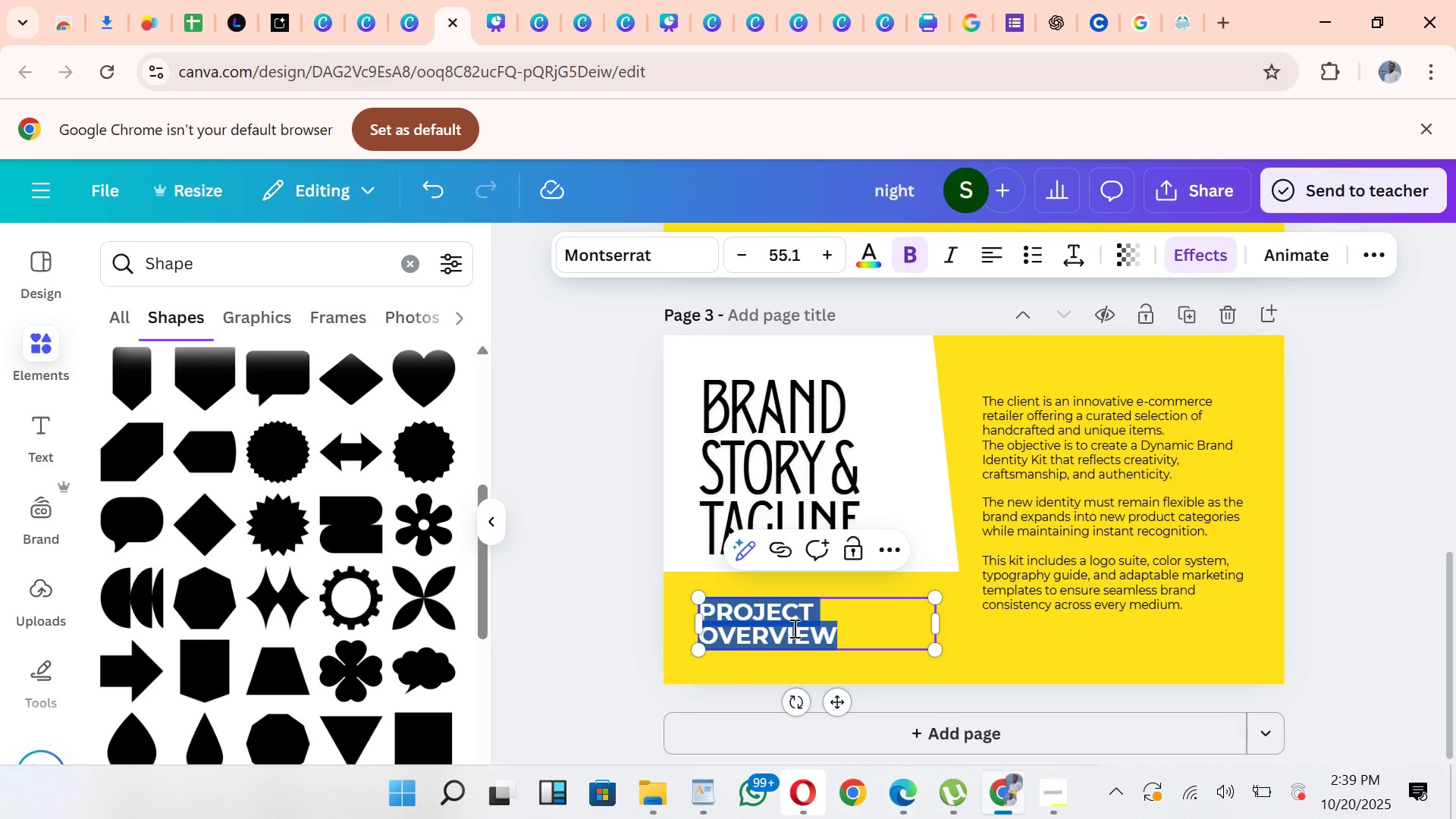 
key(Control+V)
 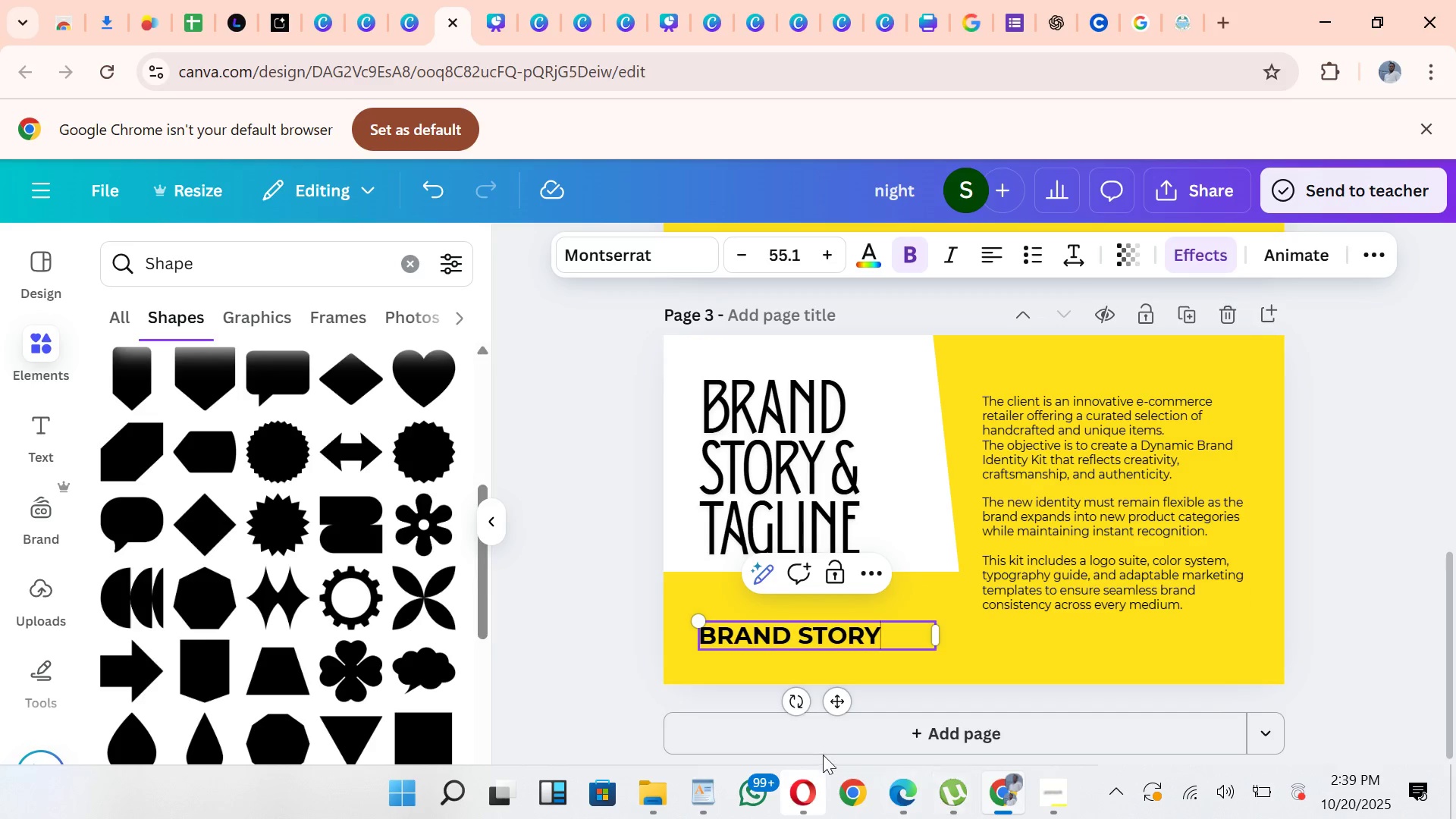 
wait(5.69)
 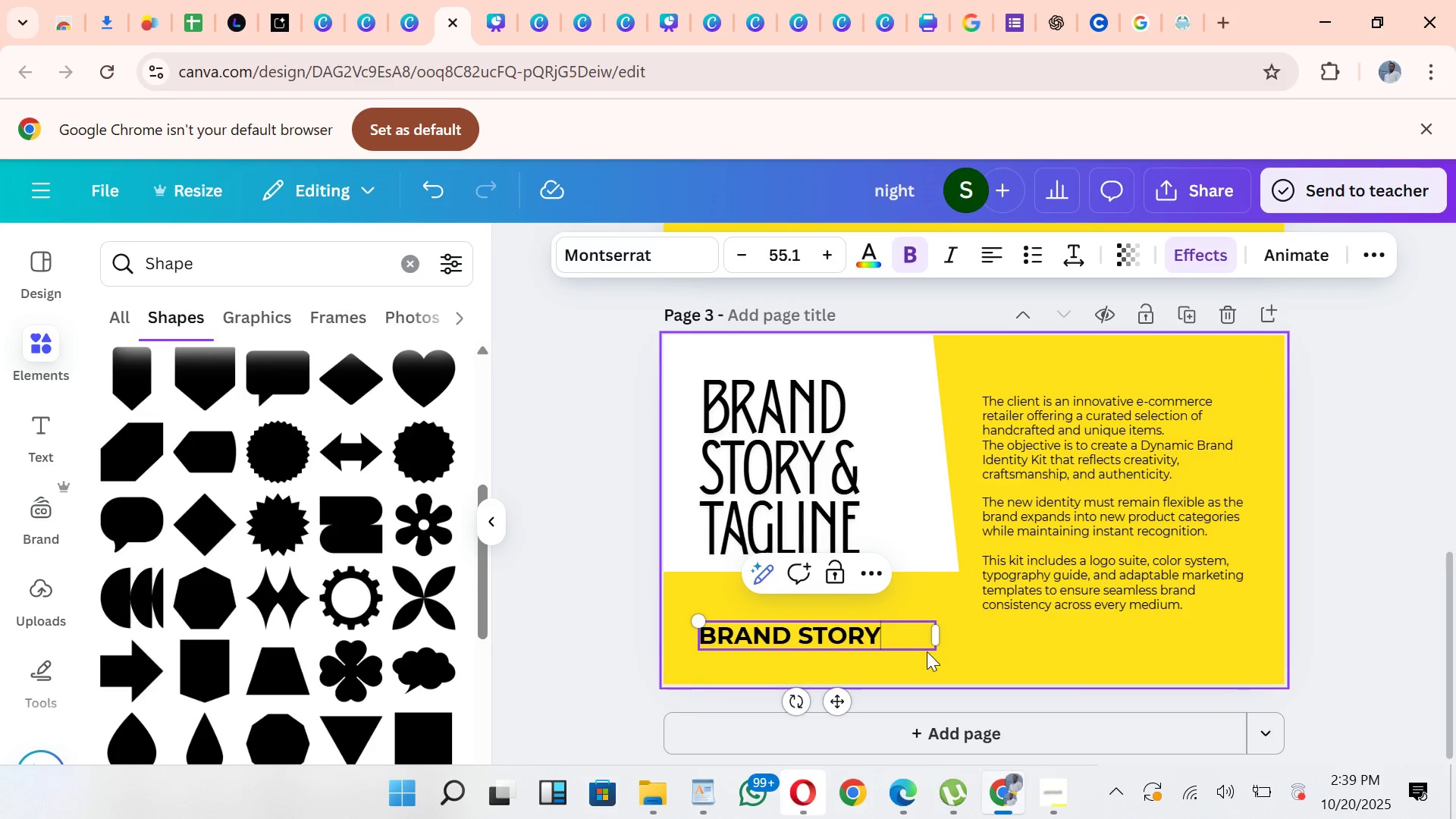 
left_click([694, 785])
 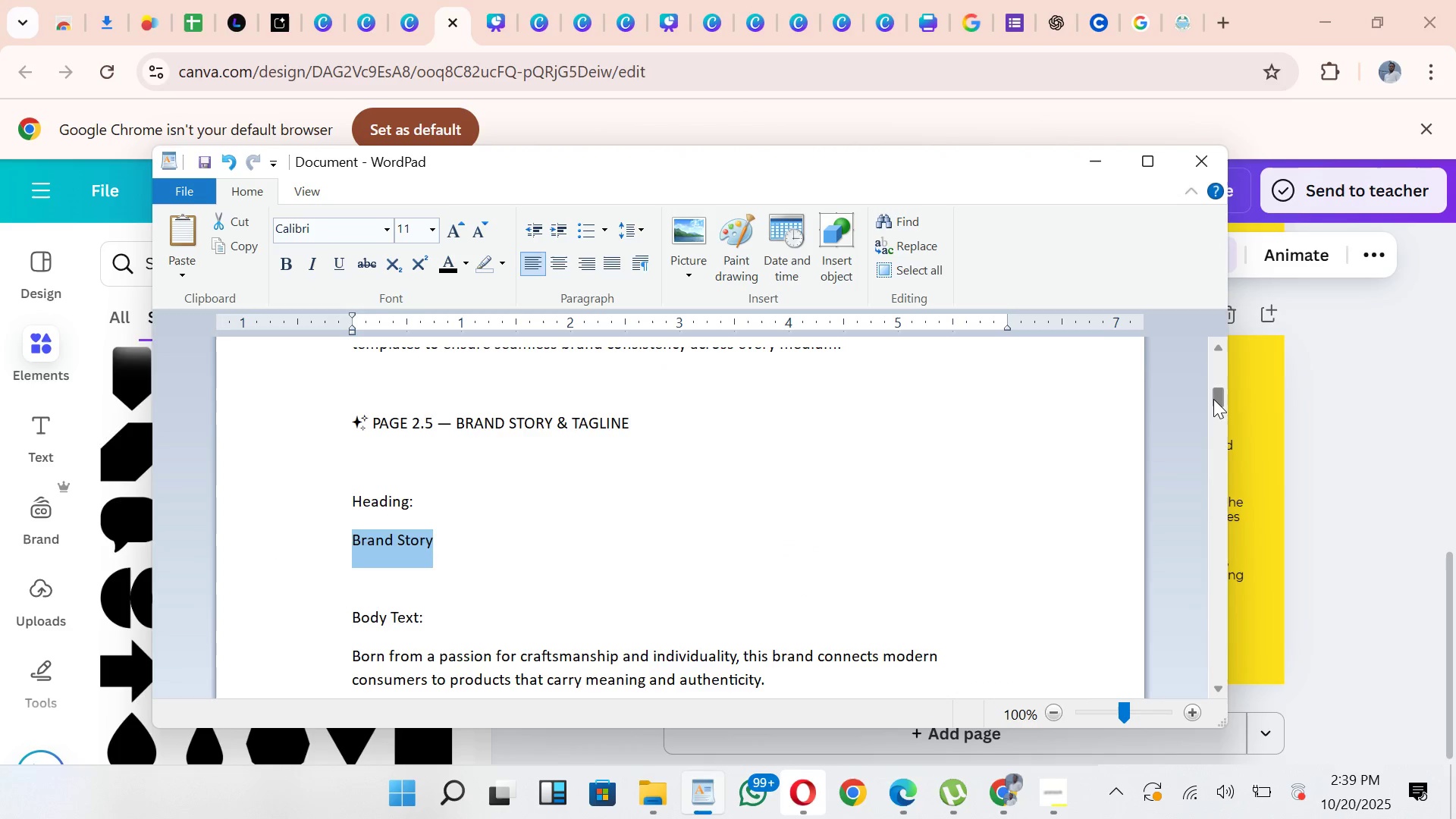 
left_click_drag(start_coordinate=[1215, 399], to_coordinate=[1227, 406])
 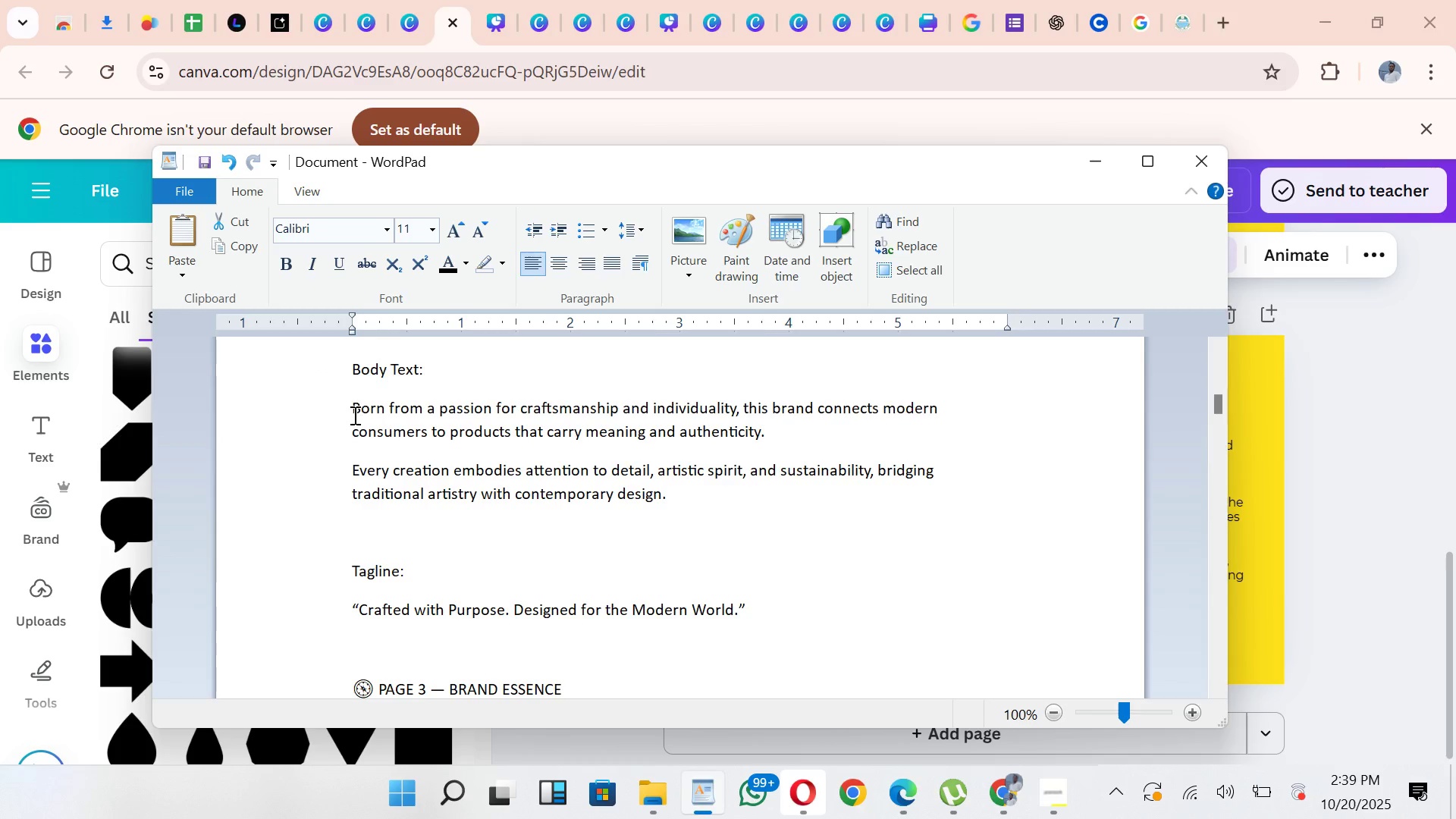 
left_click_drag(start_coordinate=[351, 404], to_coordinate=[389, 407])
 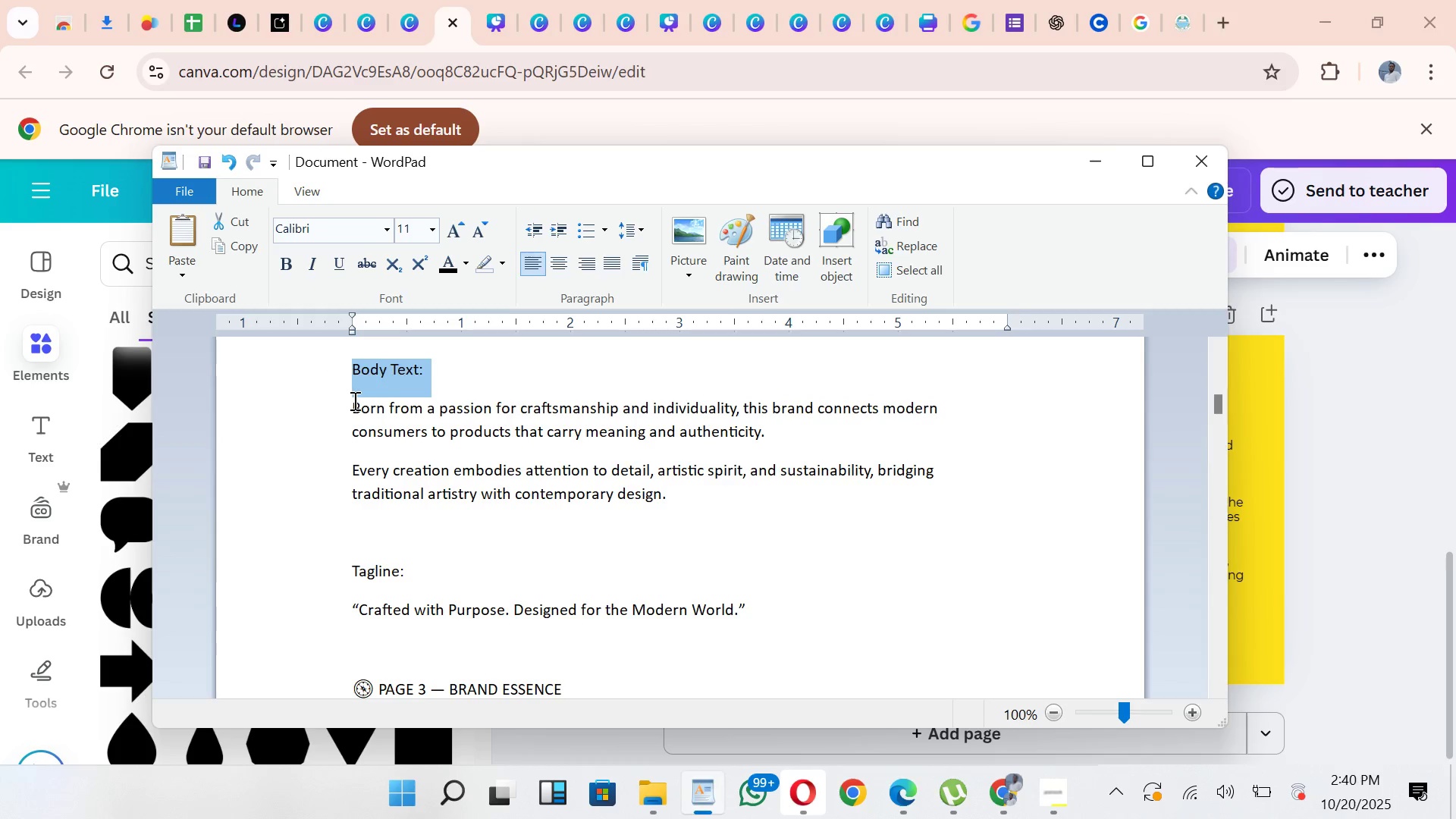 
left_click_drag(start_coordinate=[353, 401], to_coordinate=[673, 505])
 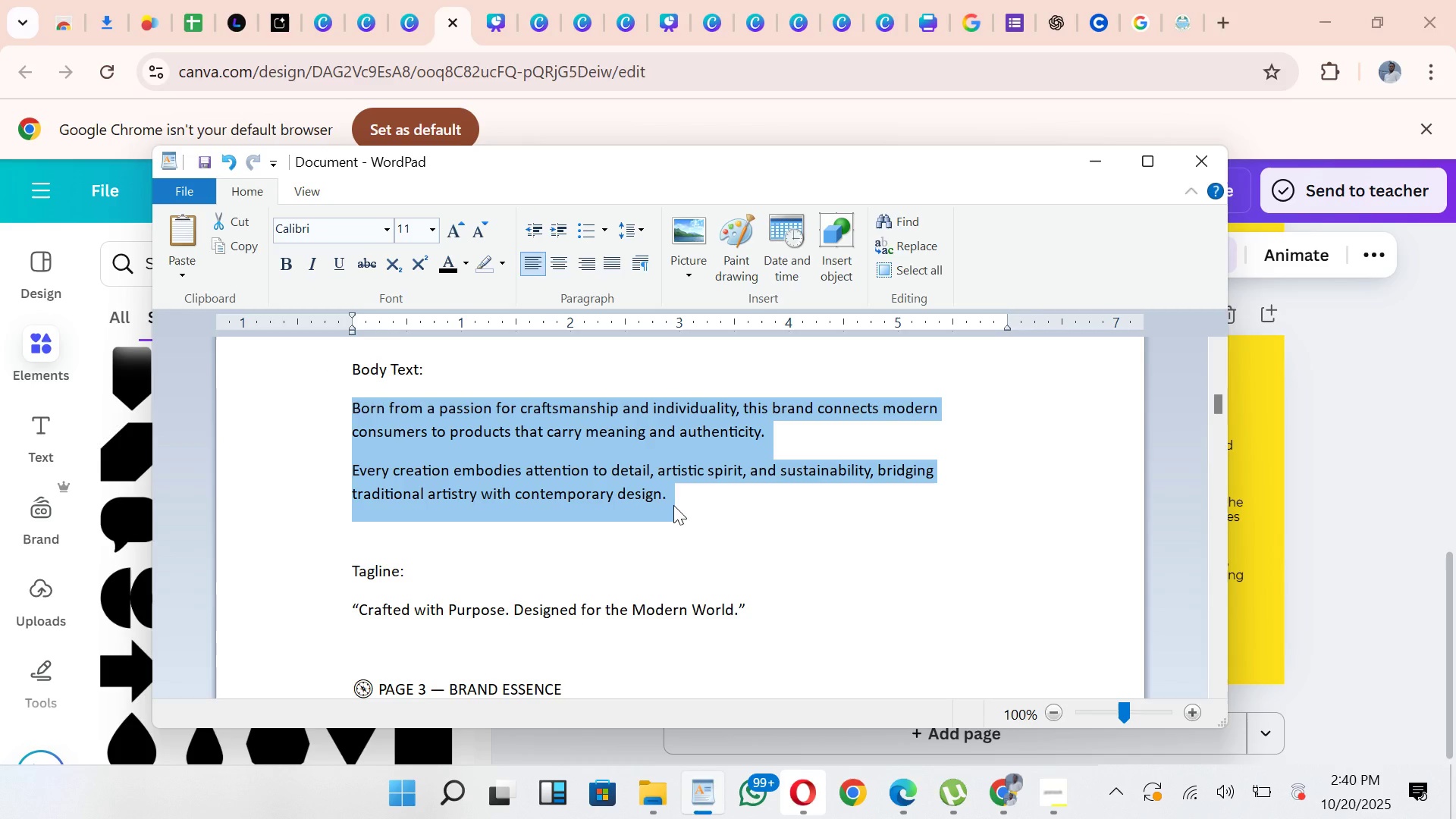 
key(Control+C)
 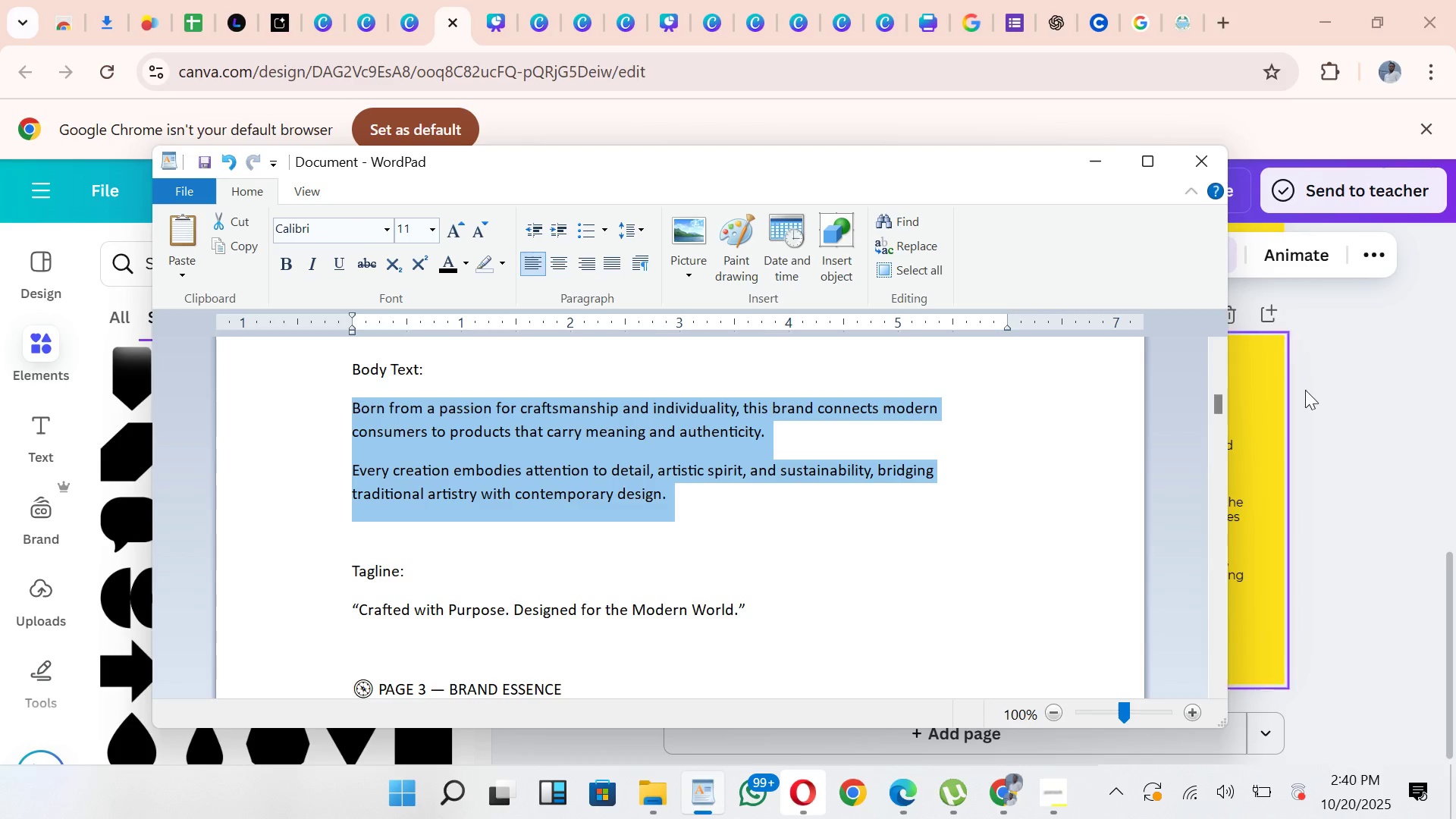 
left_click([1323, 416])
 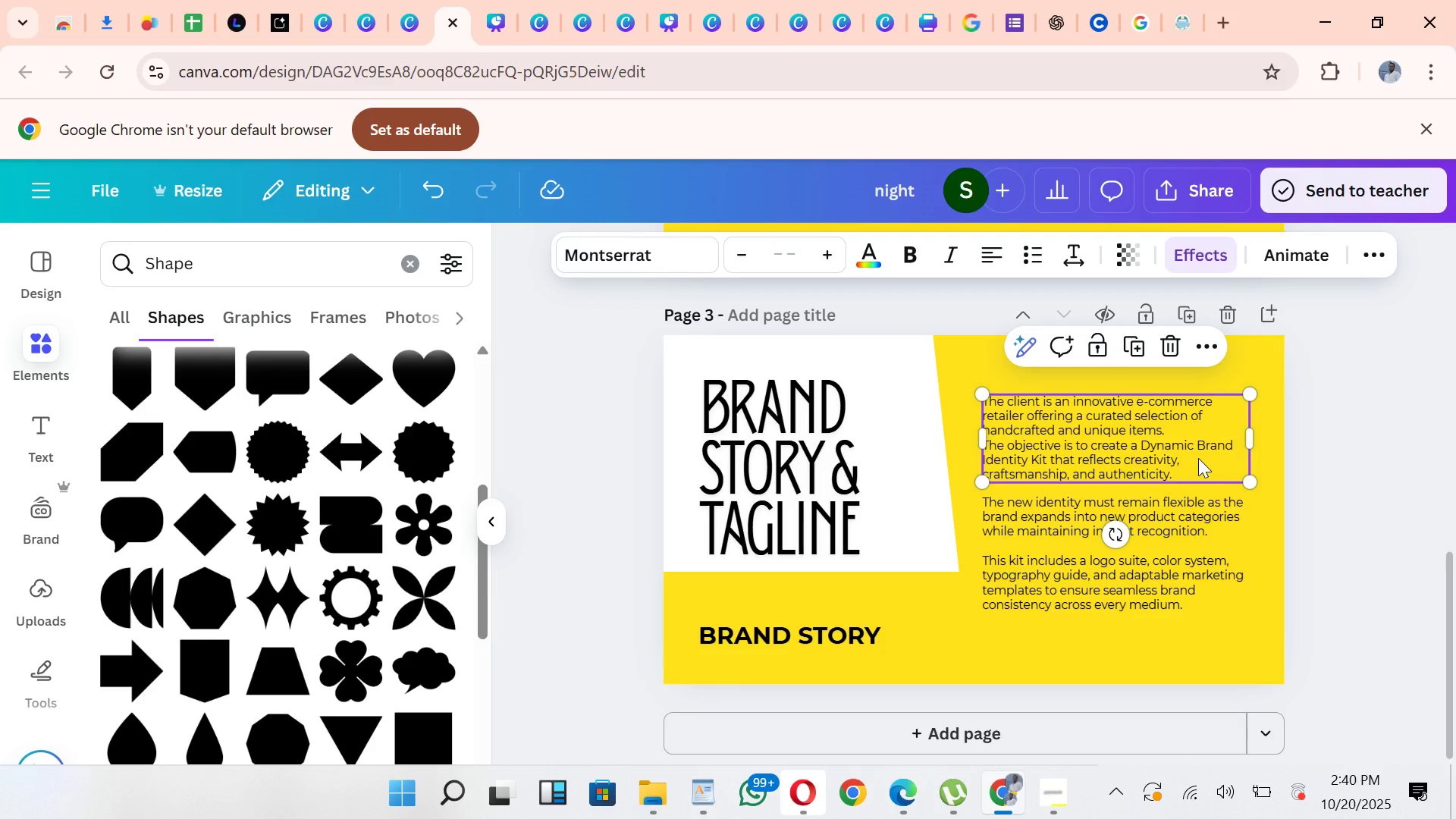 
double_click([1198, 458])
 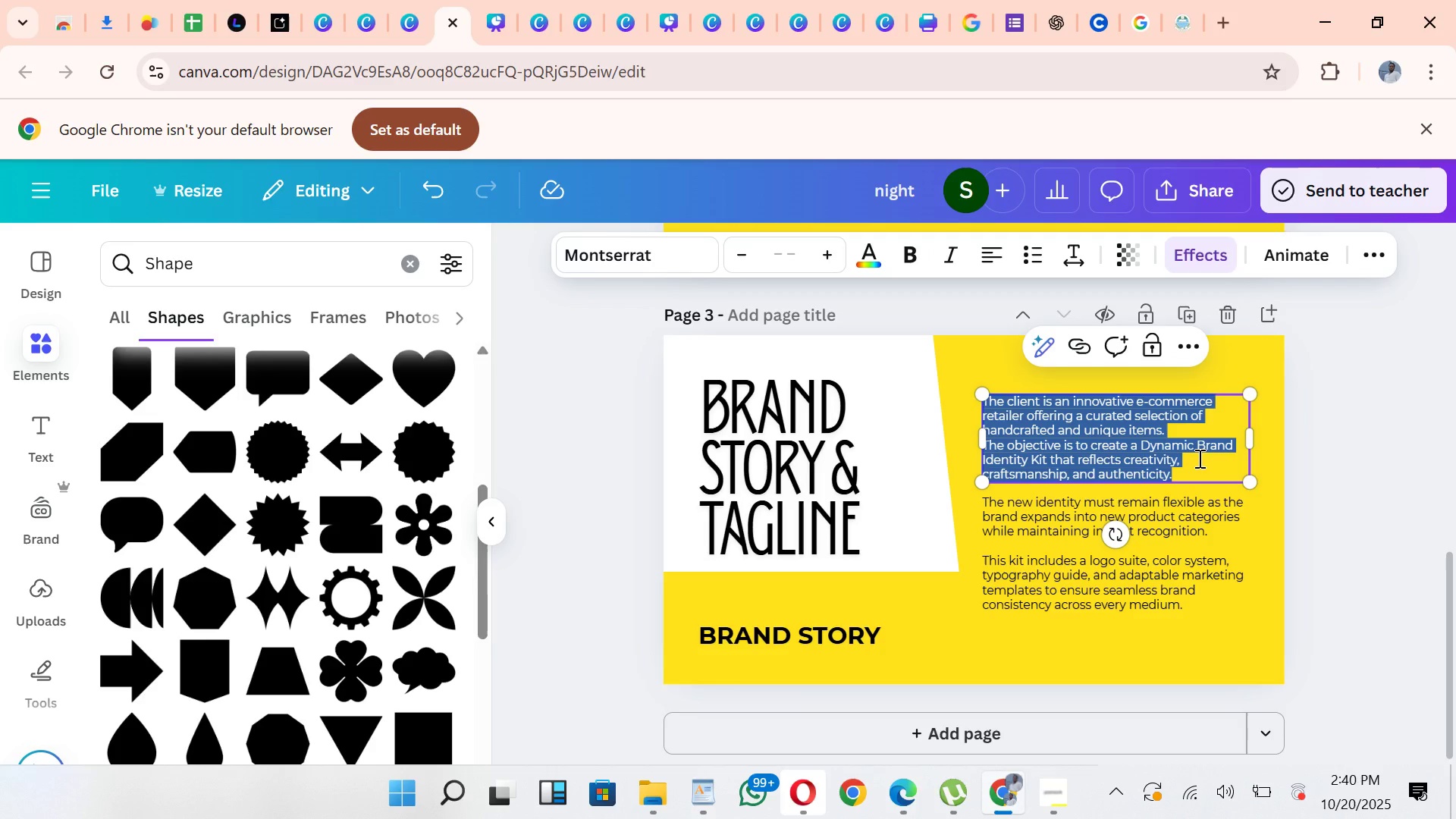 
key(Control+V)
 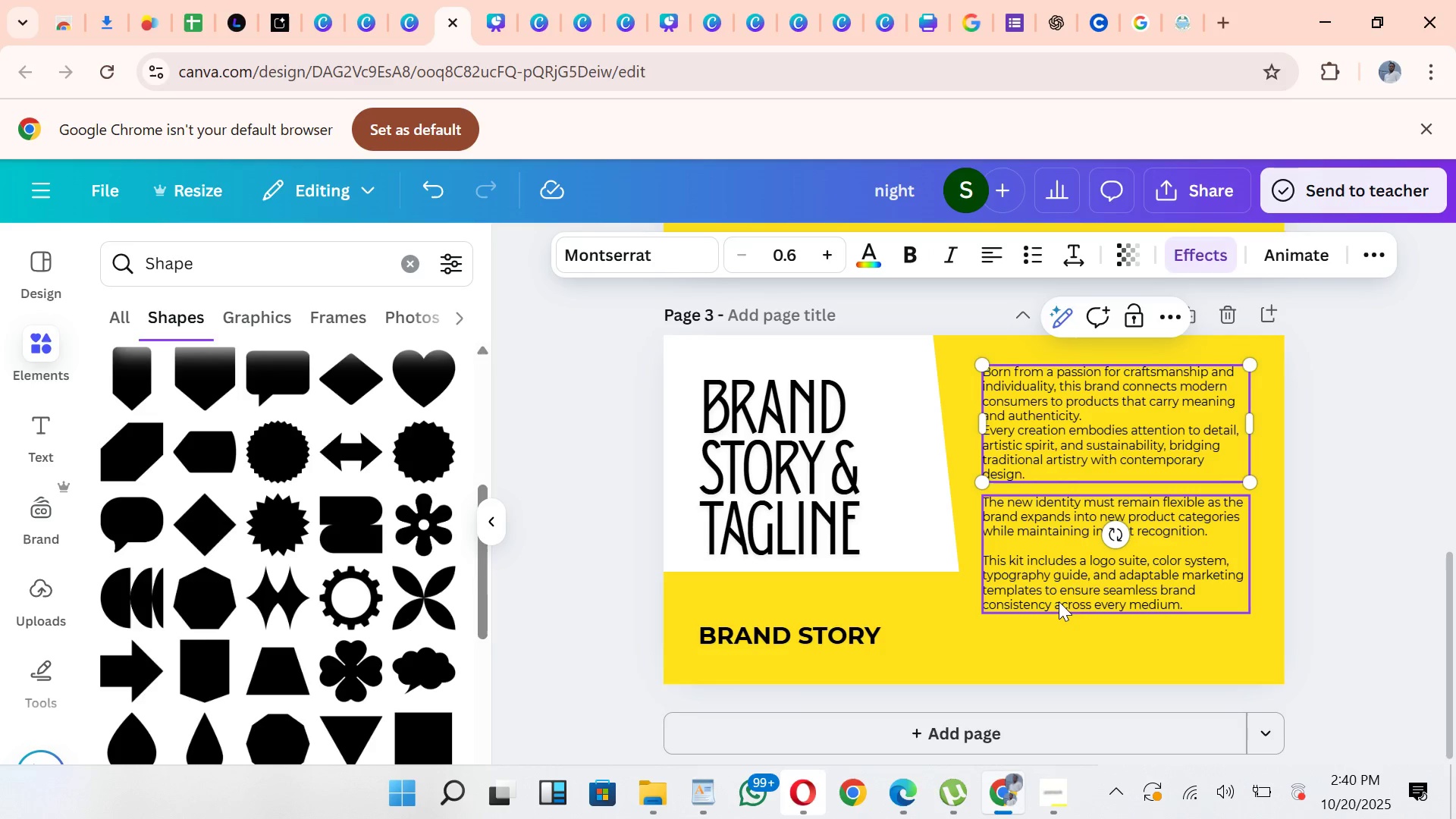 
left_click([1059, 603])
 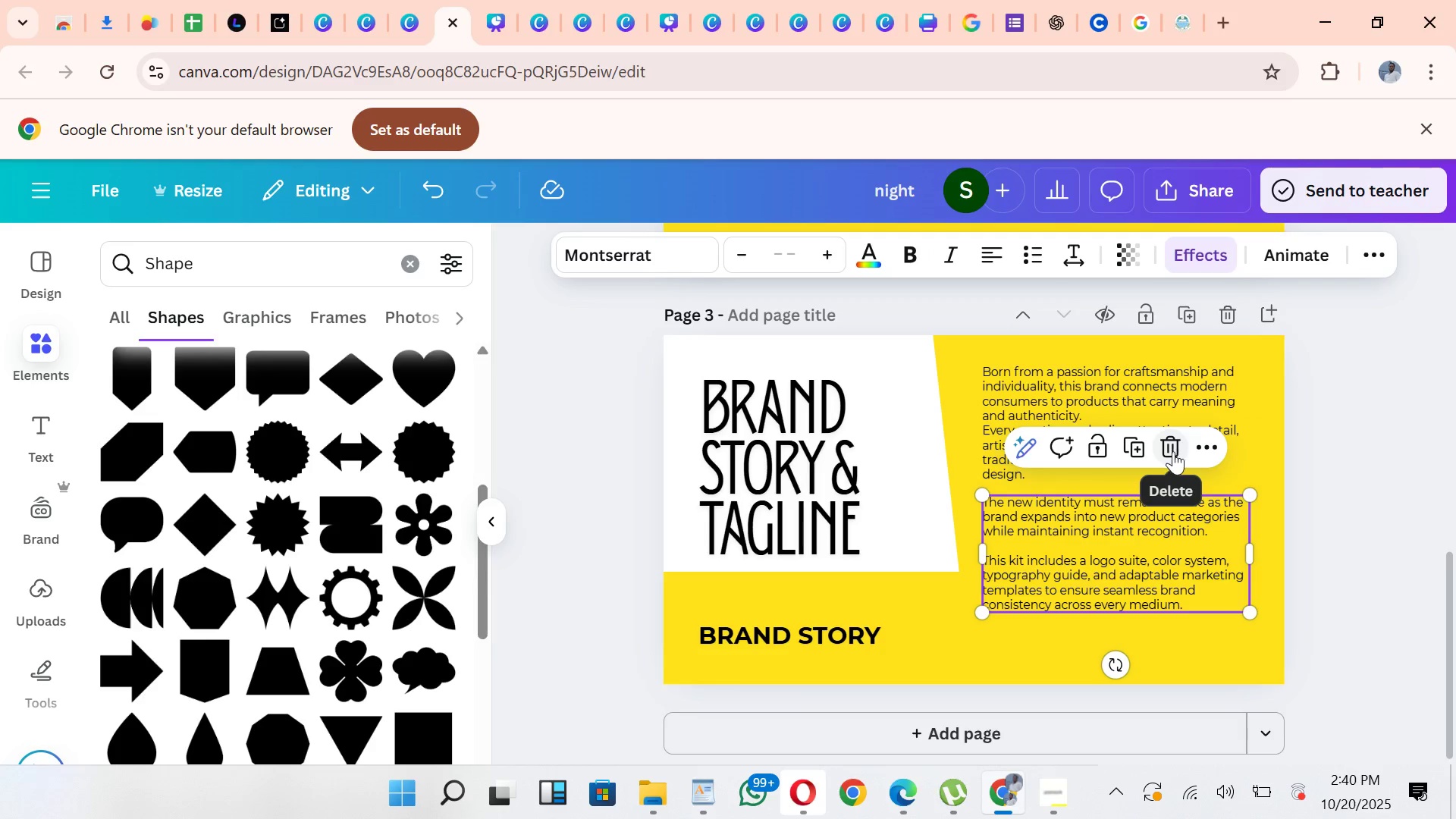 
left_click([1172, 451])
 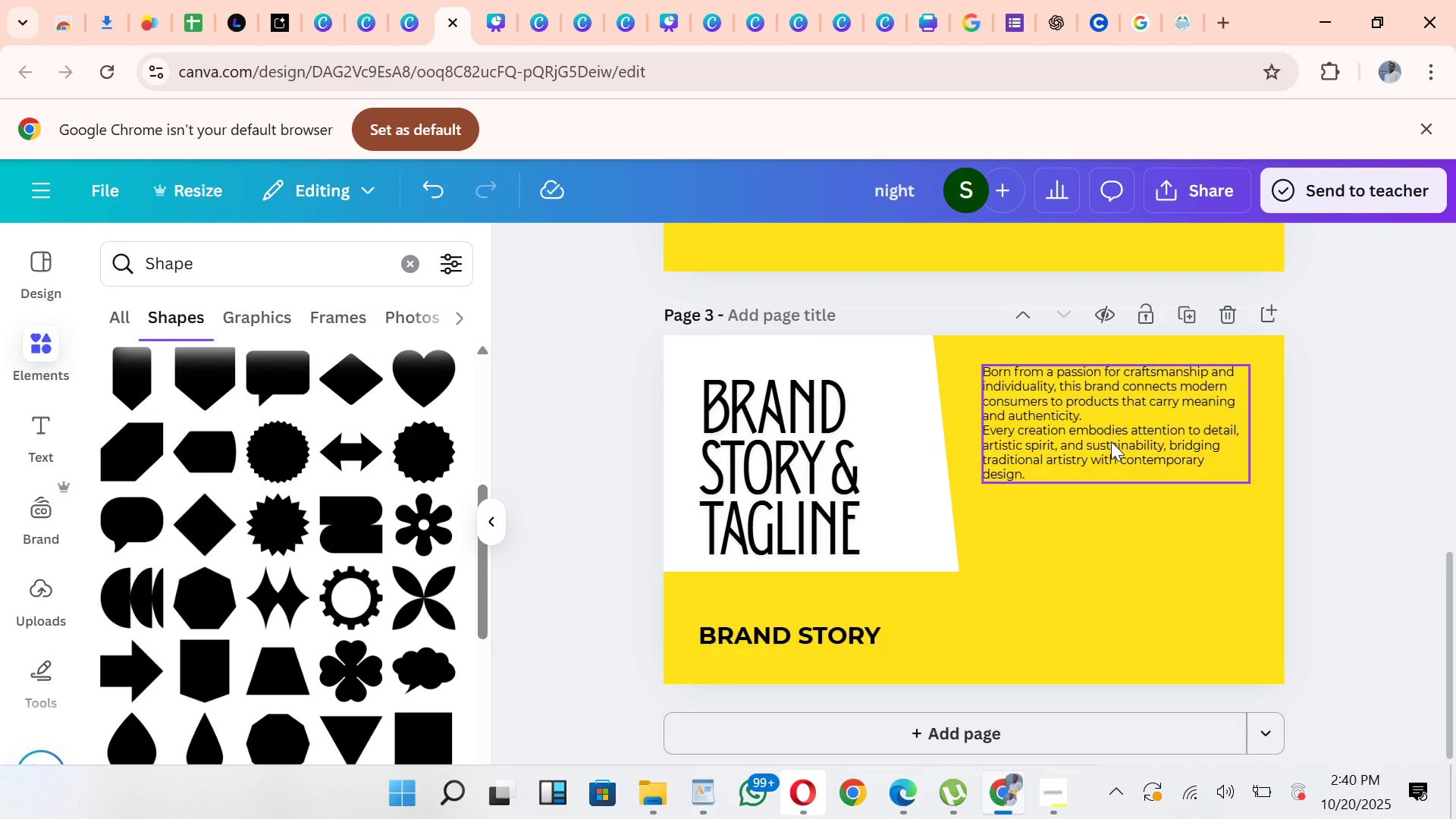 
left_click_drag(start_coordinate=[1111, 441], to_coordinate=[1117, 442])
 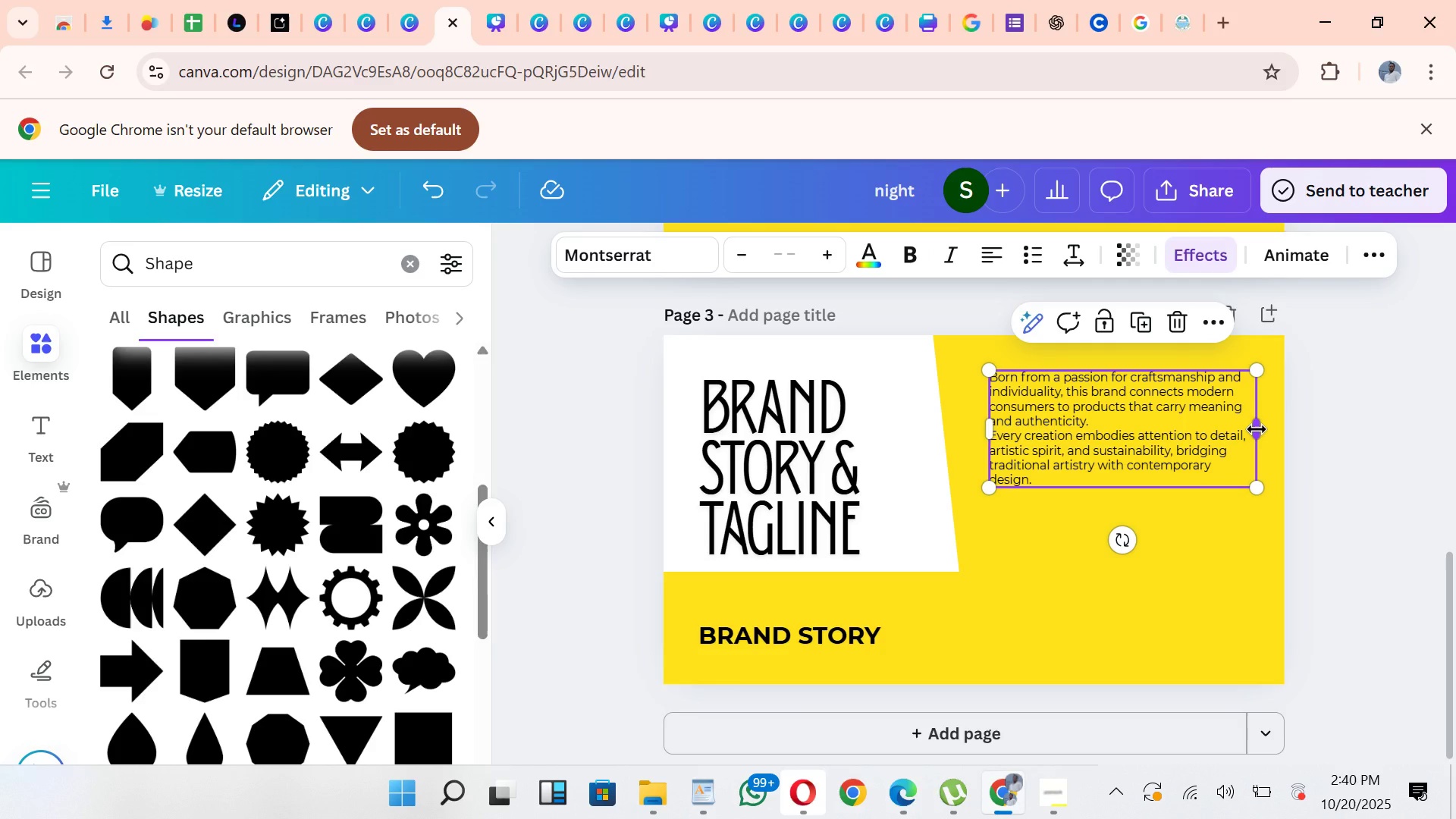 
left_click_drag(start_coordinate=[1257, 429], to_coordinate=[1237, 440])
 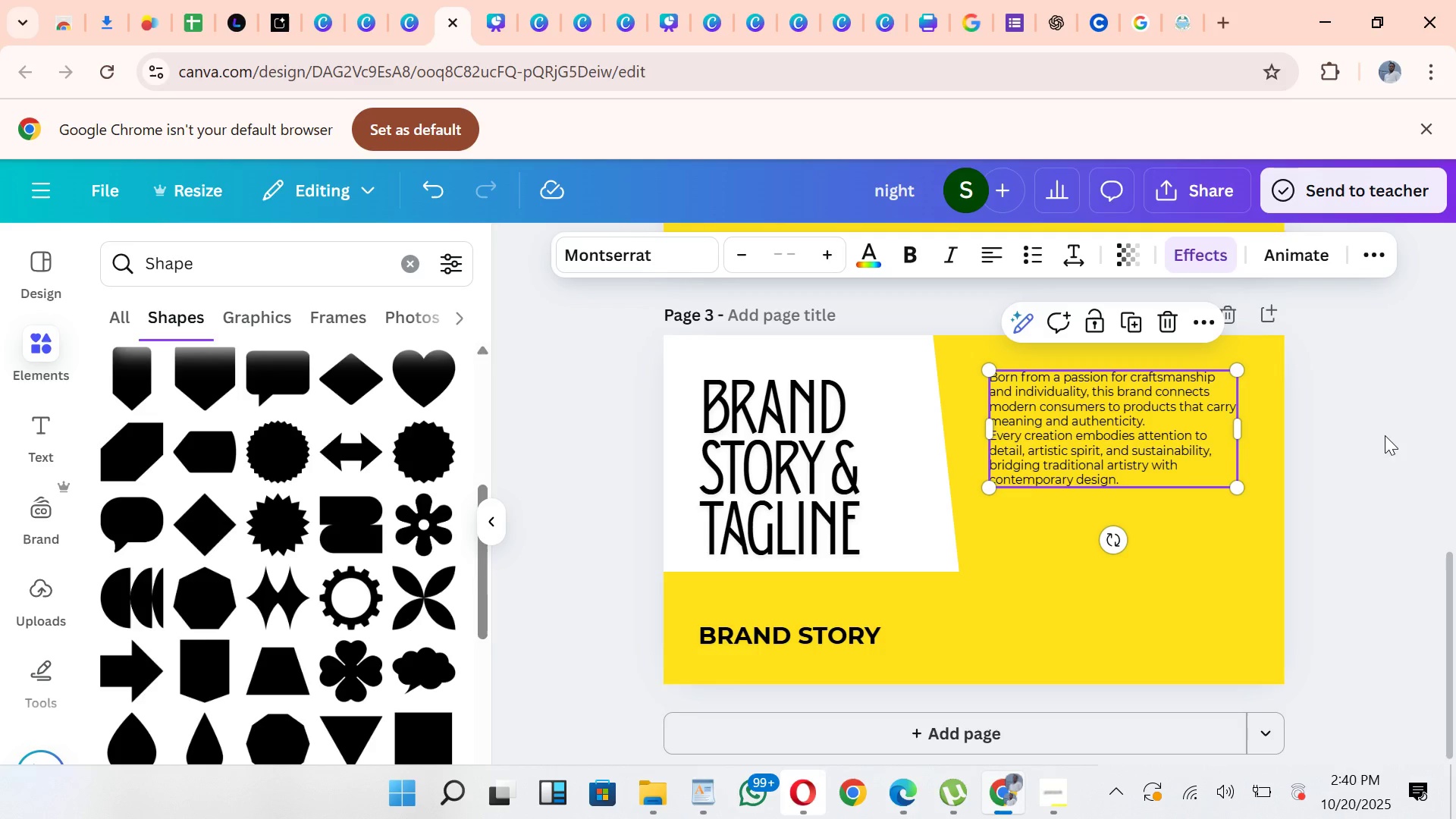 
left_click_drag(start_coordinate=[1385, 435], to_coordinate=[1389, 435])
 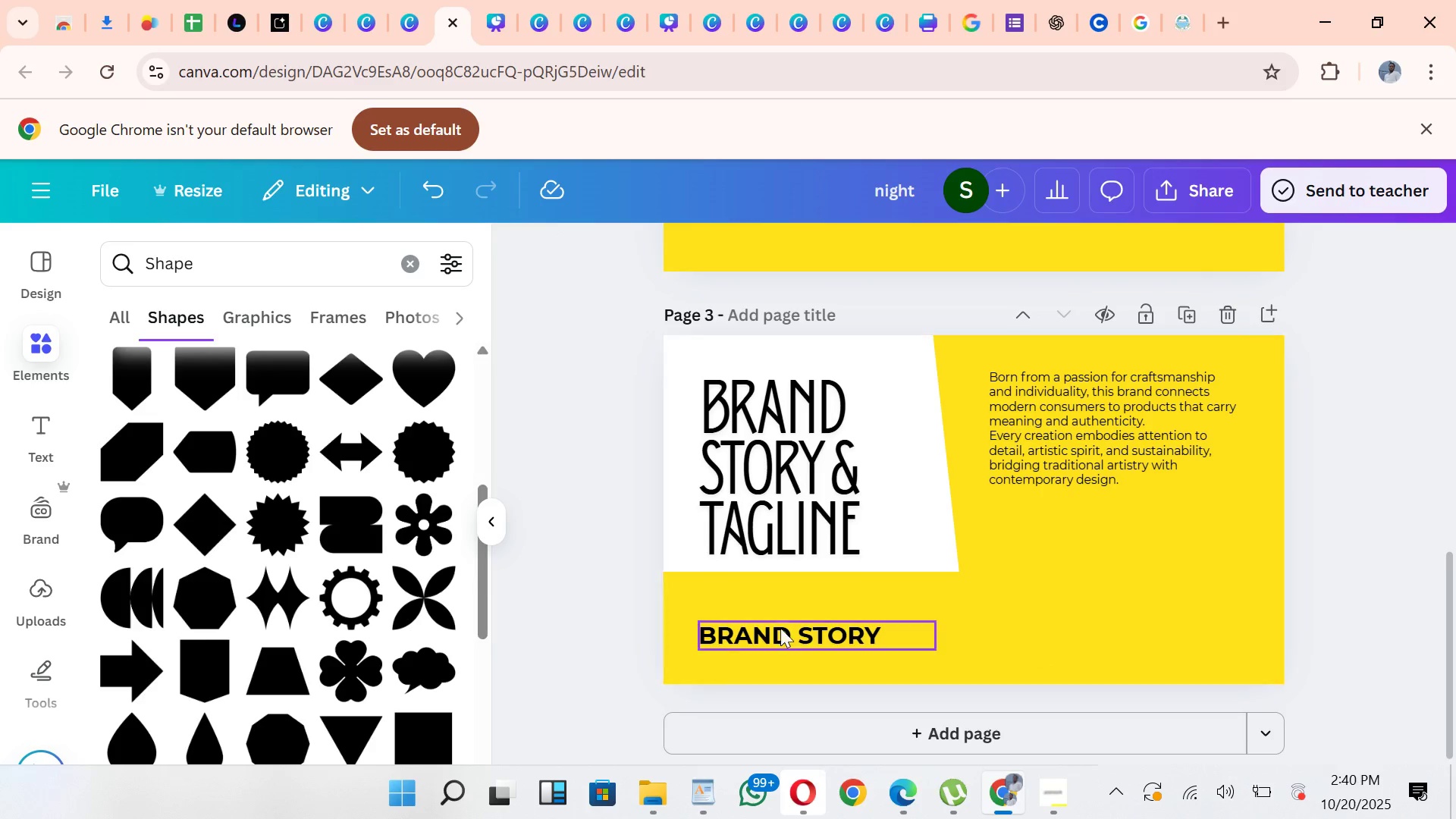 
wait(9.22)
 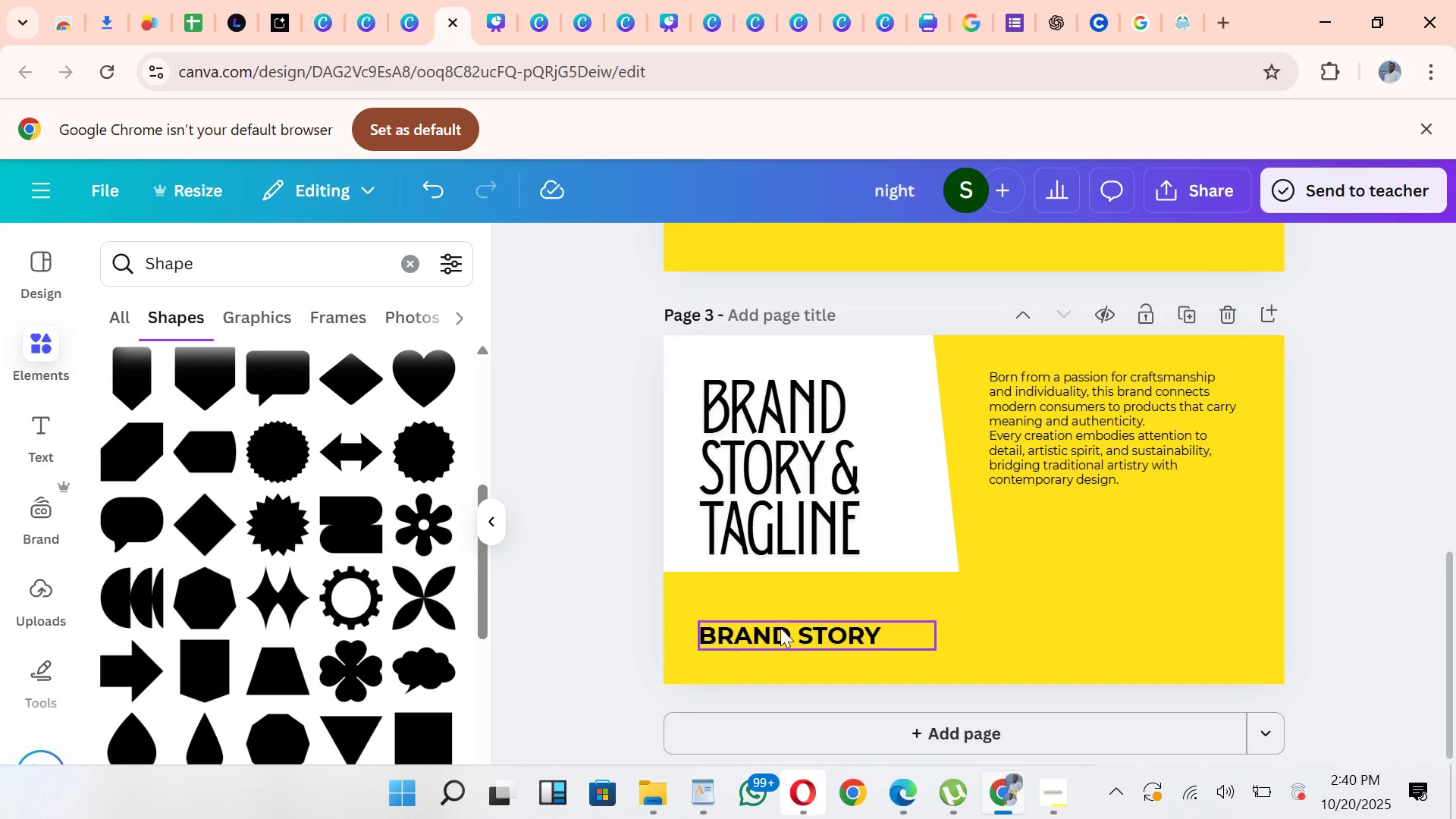 
left_click_drag(start_coordinate=[762, 608], to_coordinate=[332, 610])
 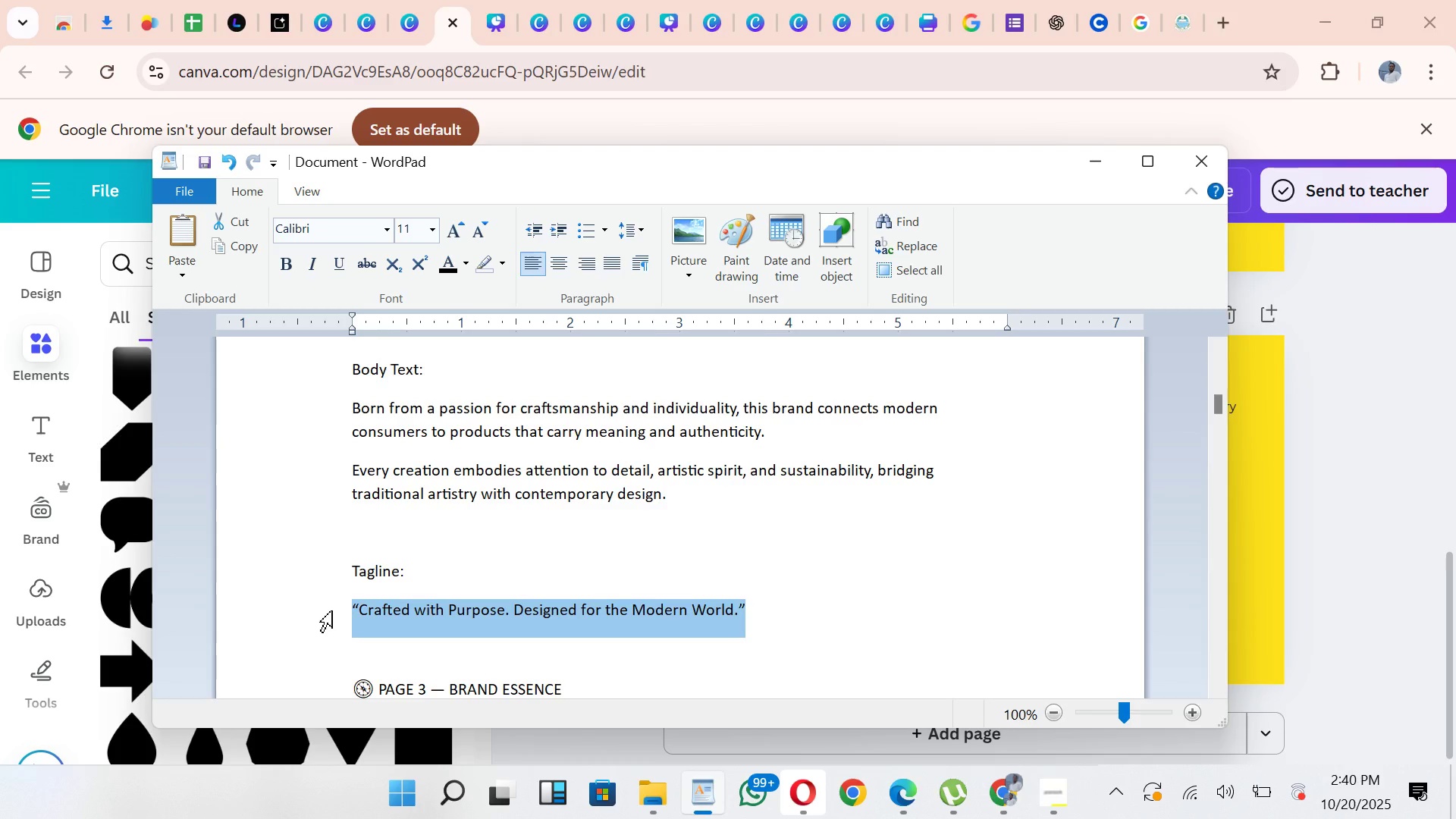 
key(Control+C)
 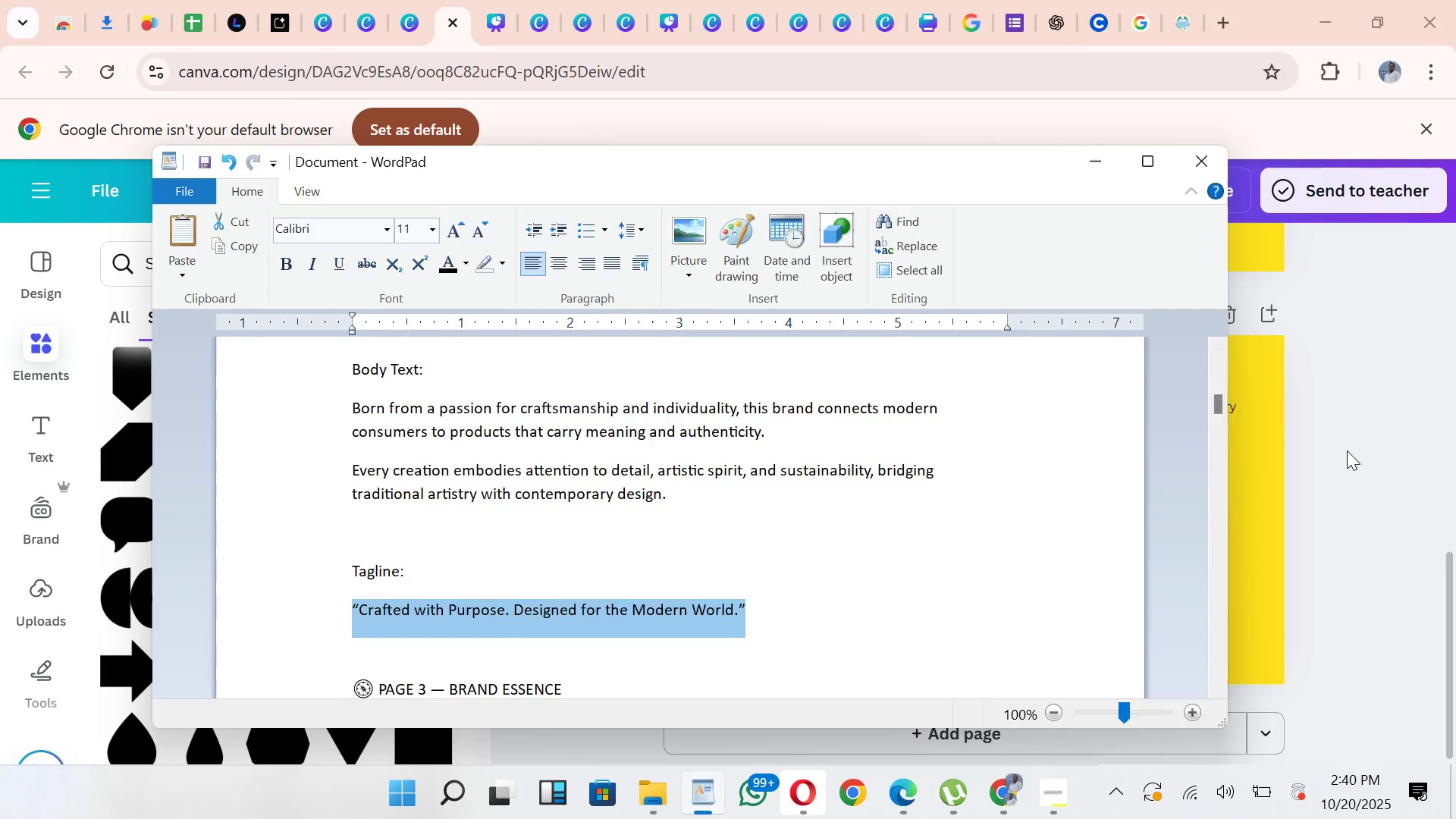 
left_click([1347, 450])
 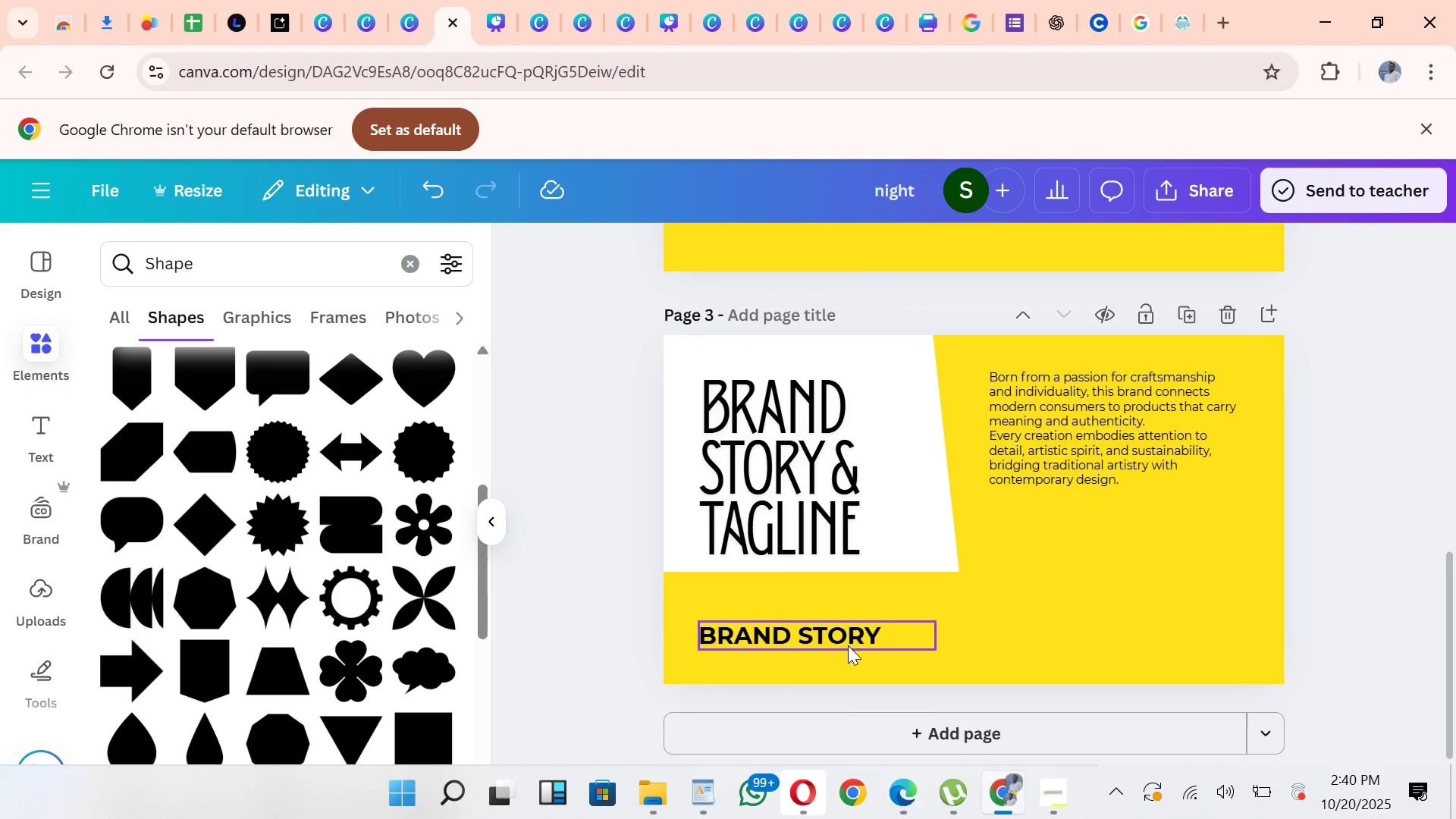 
left_click([847, 644])
 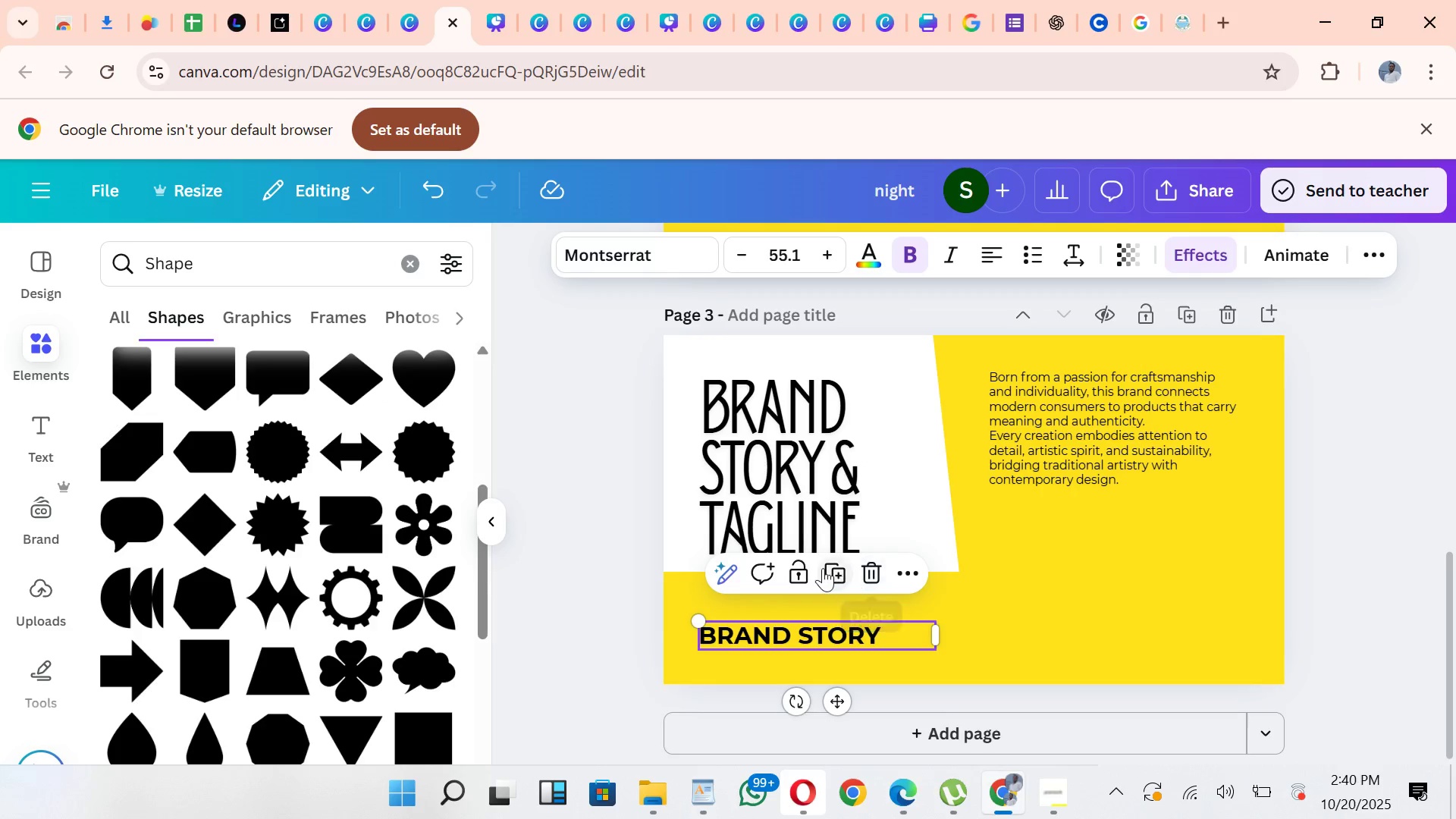 
left_click([822, 567])
 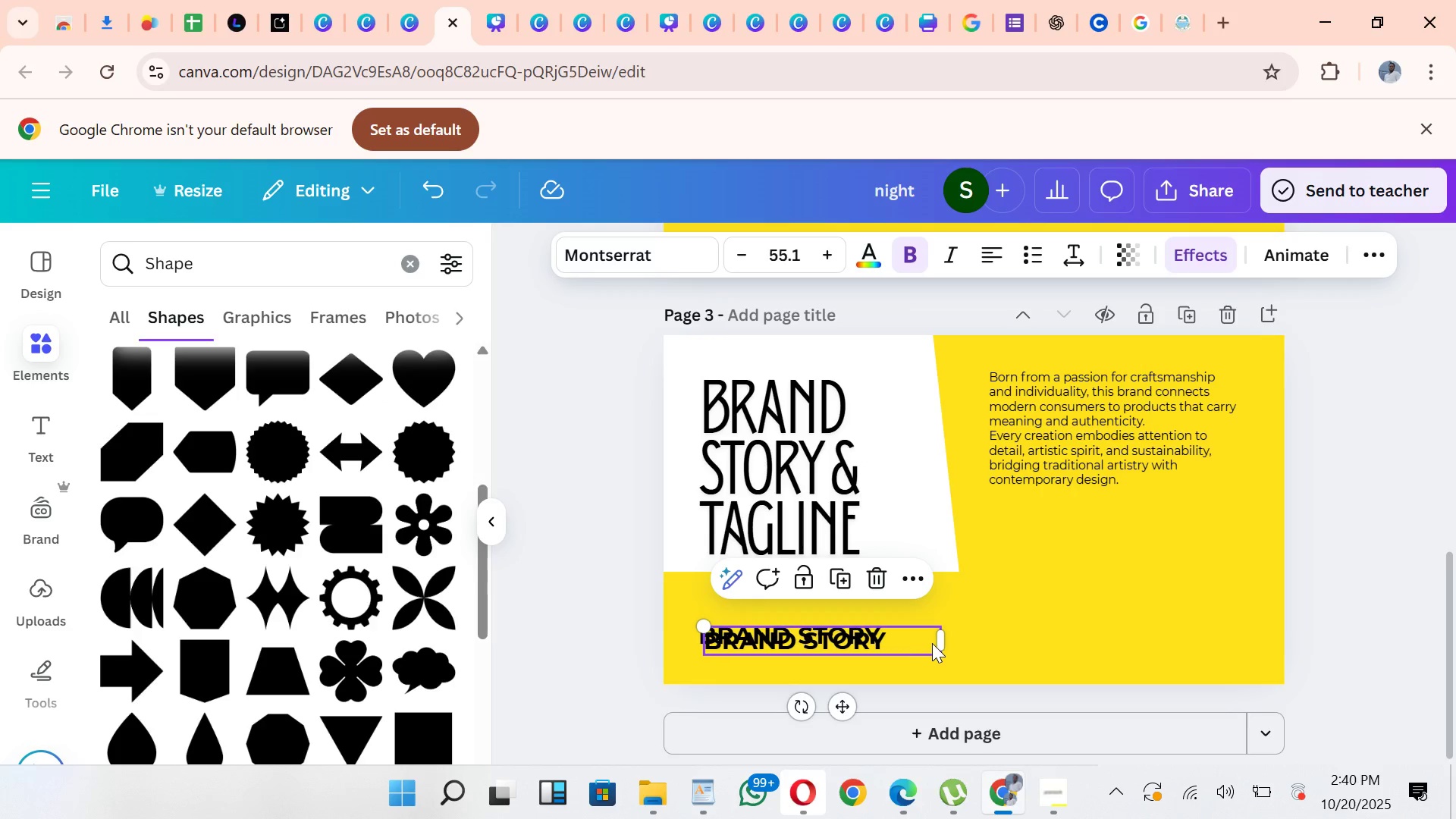 
left_click_drag(start_coordinate=[932, 643], to_coordinate=[1277, 532])
 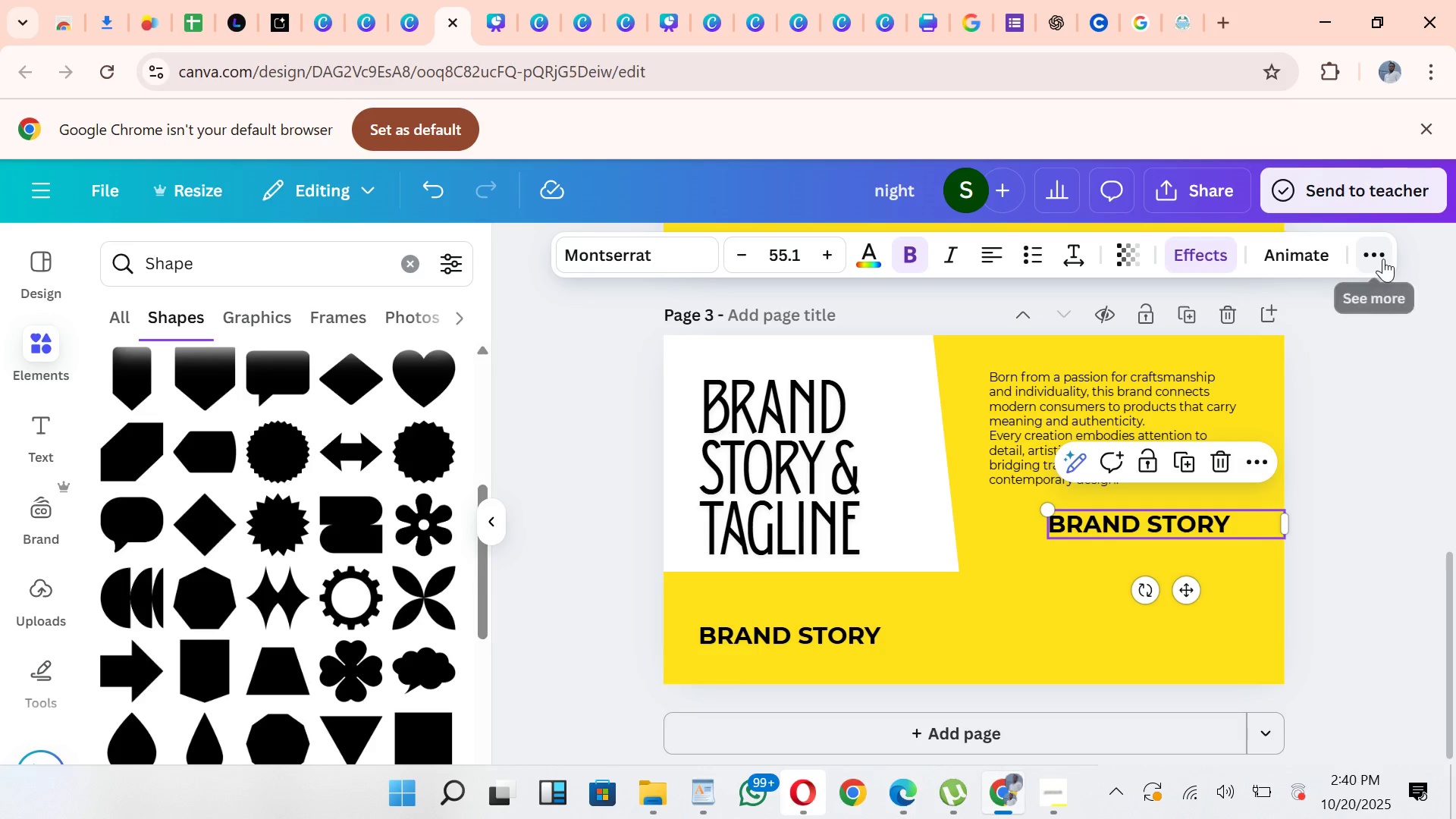 
left_click([1384, 258])
 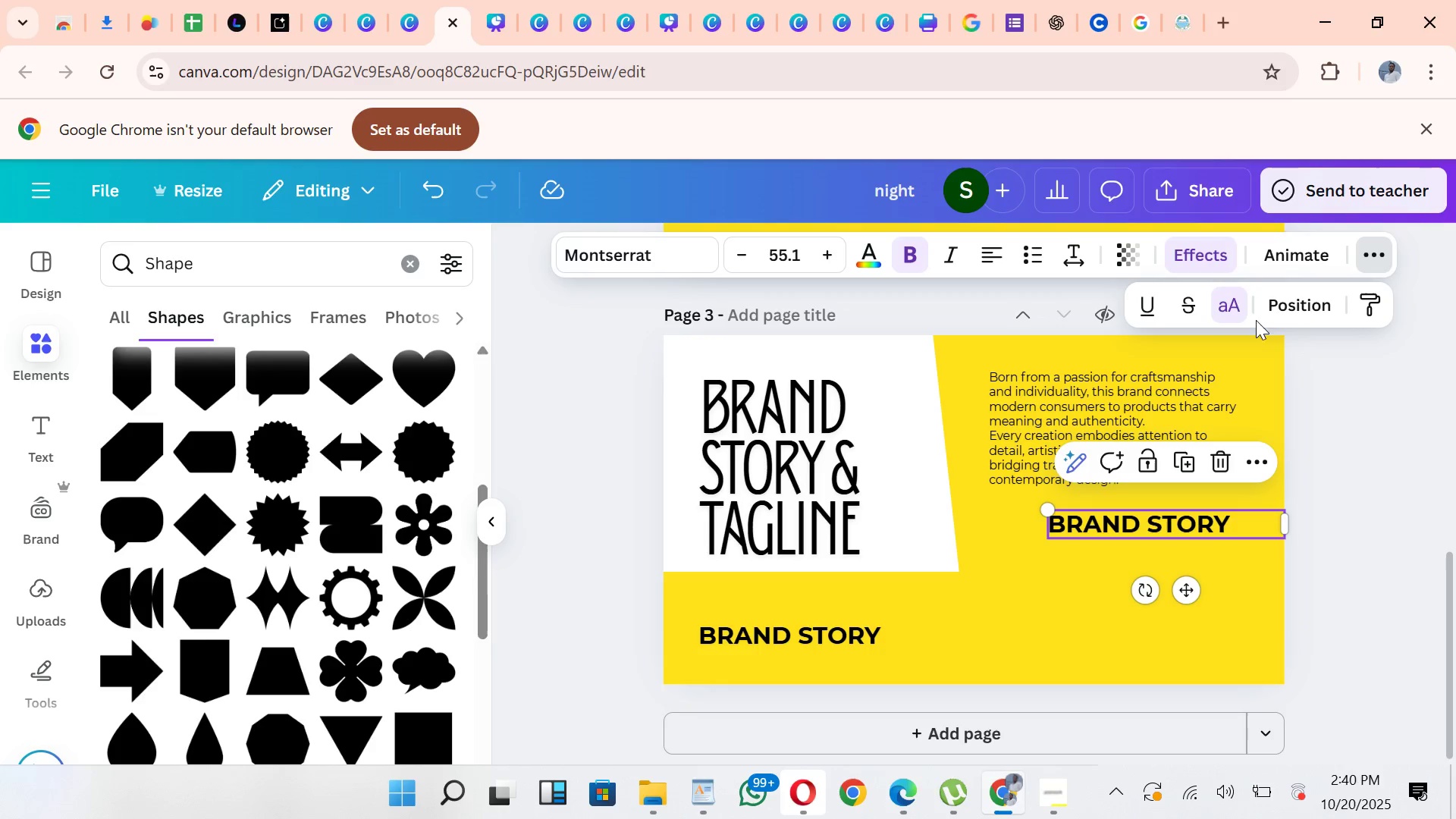 
left_click([1235, 303])
 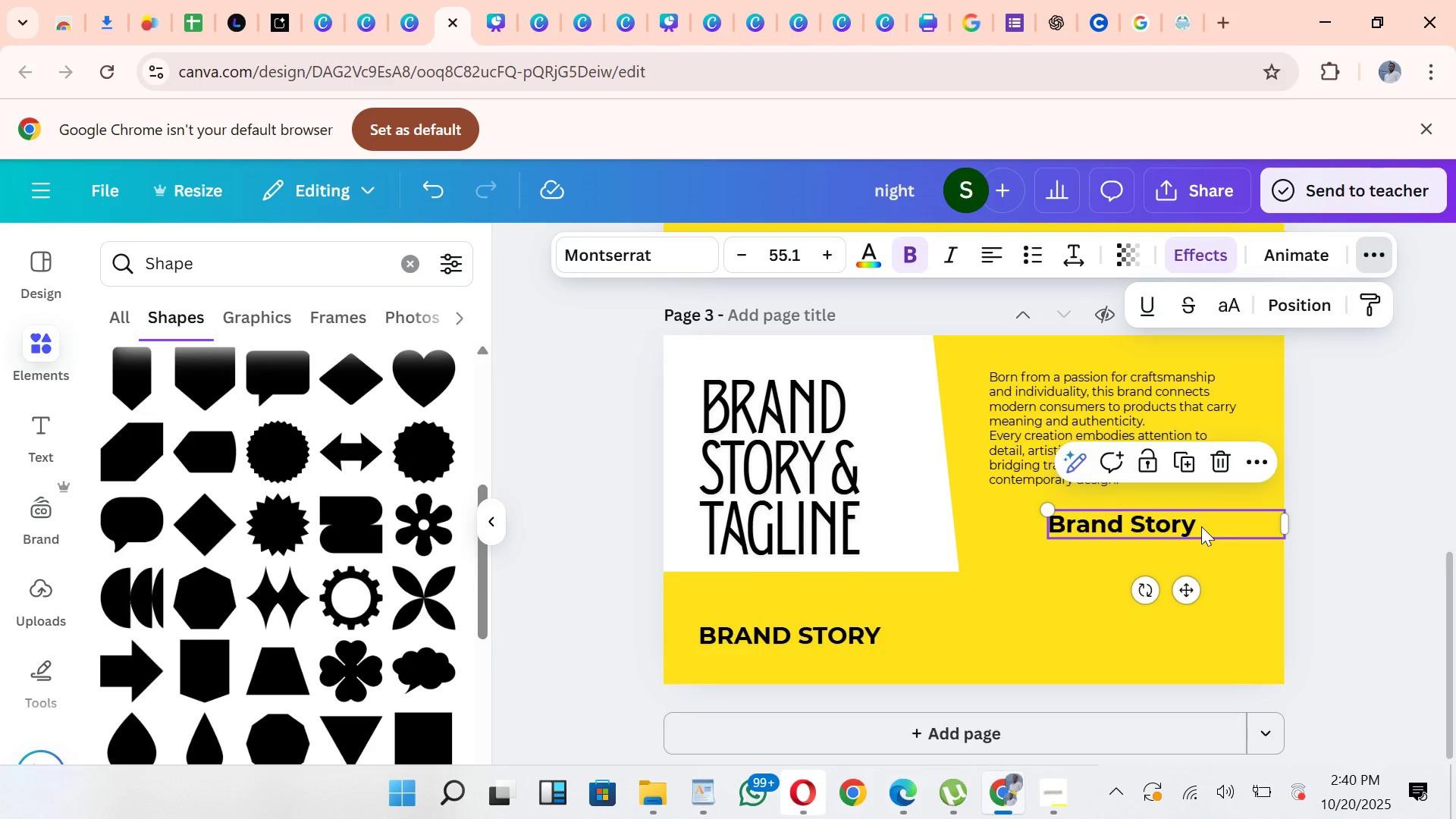 
double_click([1201, 526])
 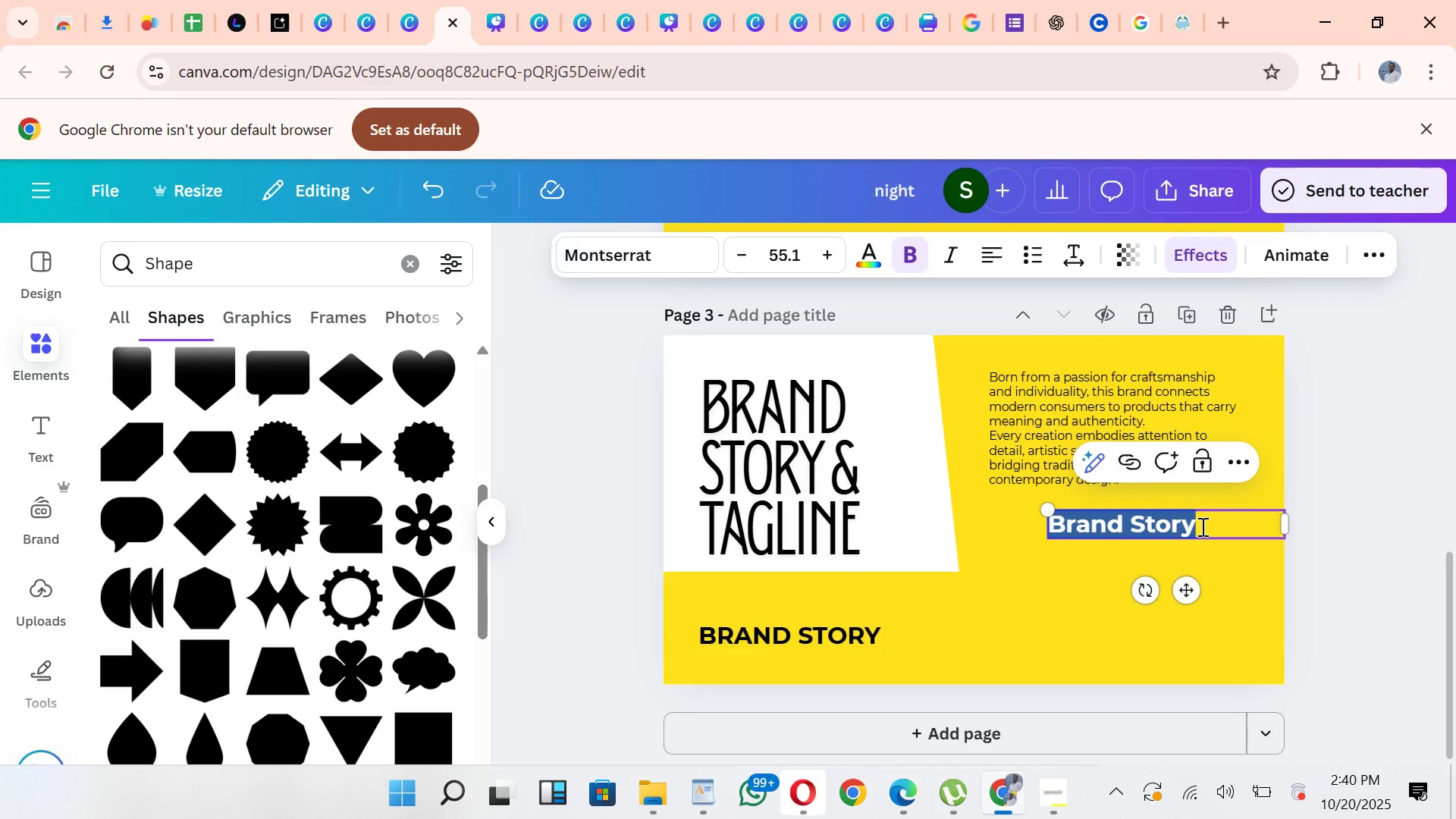 
key(Control+V)
 